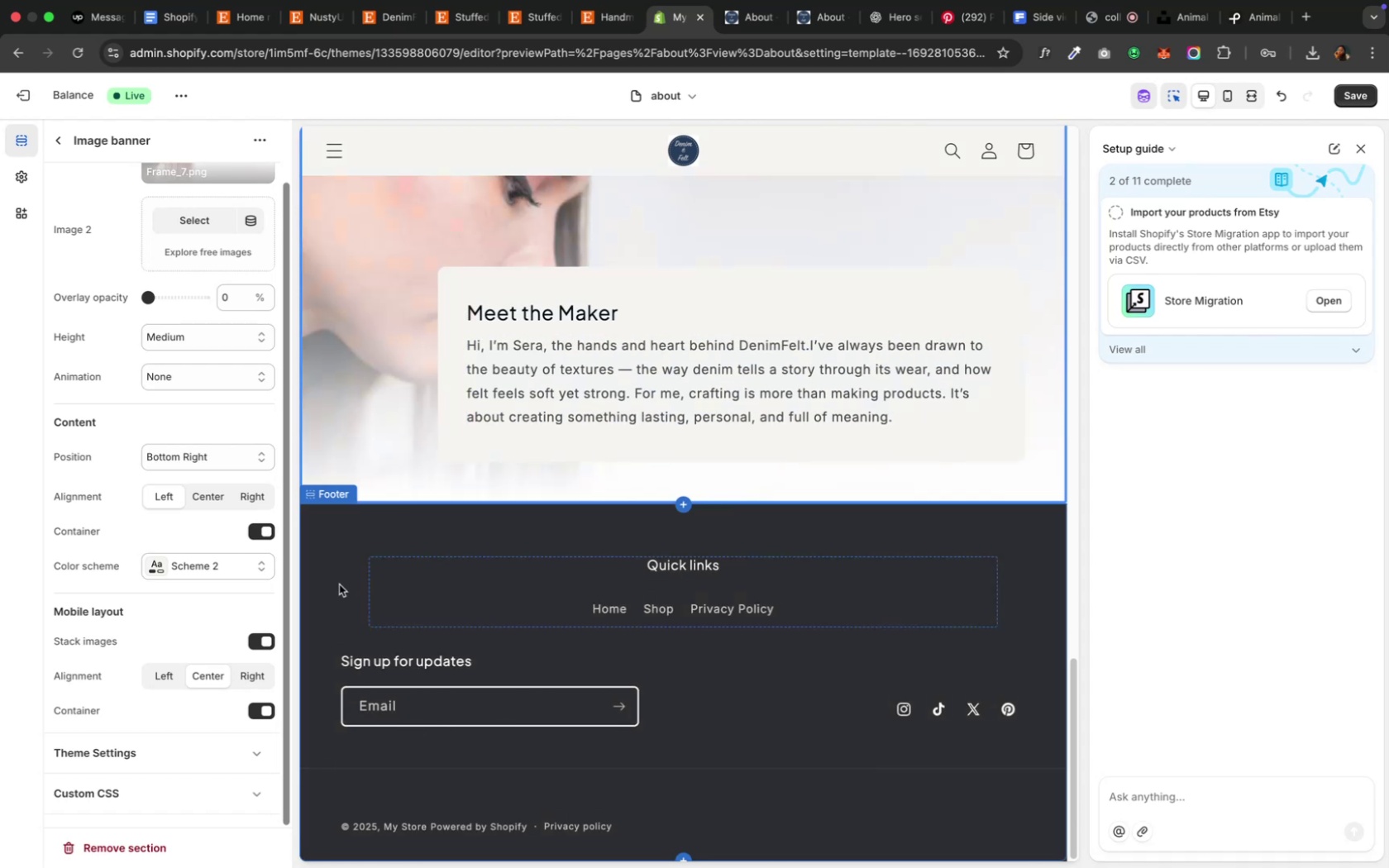 
wait(5.36)
 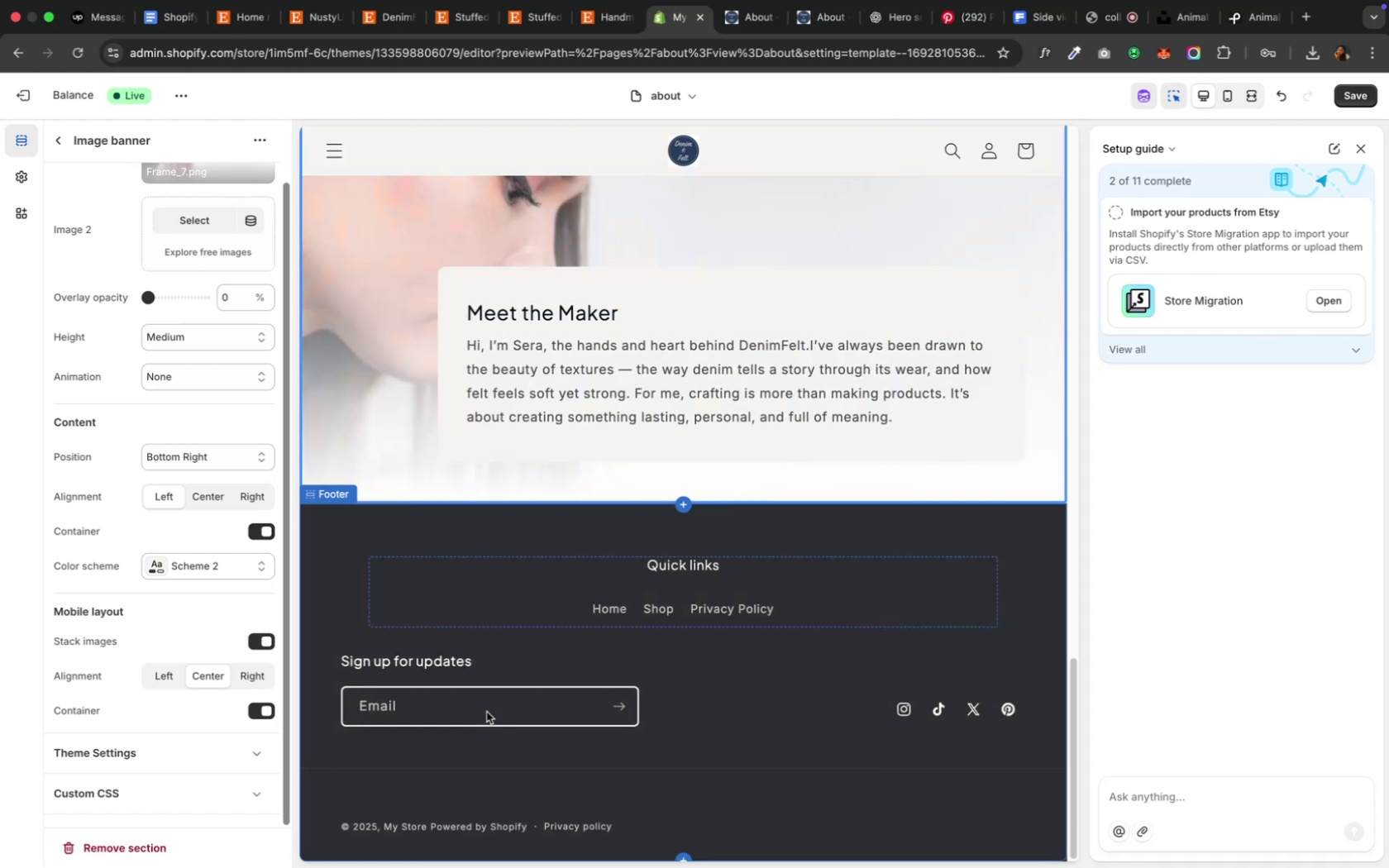 
scroll: coordinate [705, 744], scroll_direction: up, amount: 7.0
 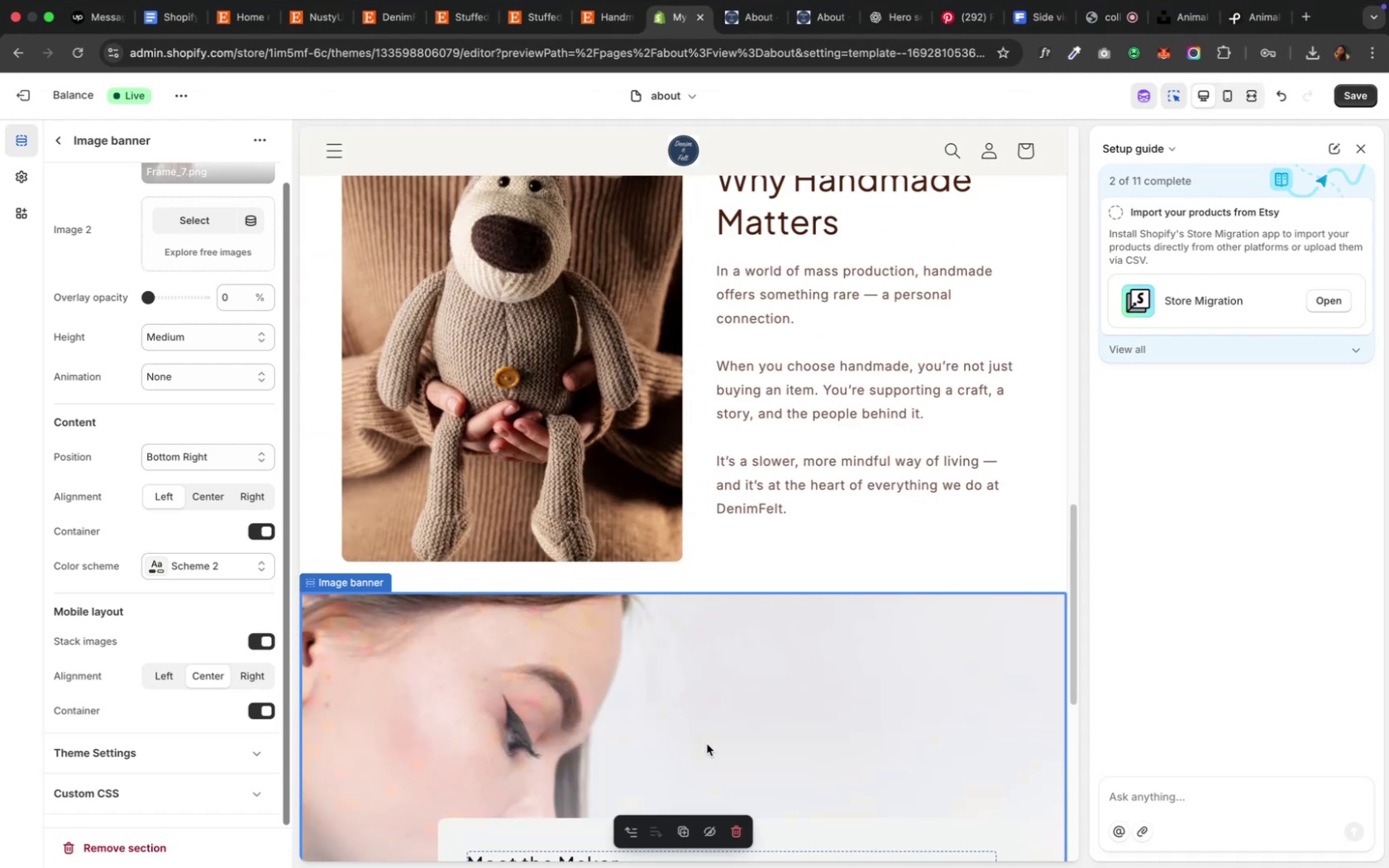 
scroll: coordinate [708, 744], scroll_direction: down, amount: 26.0
 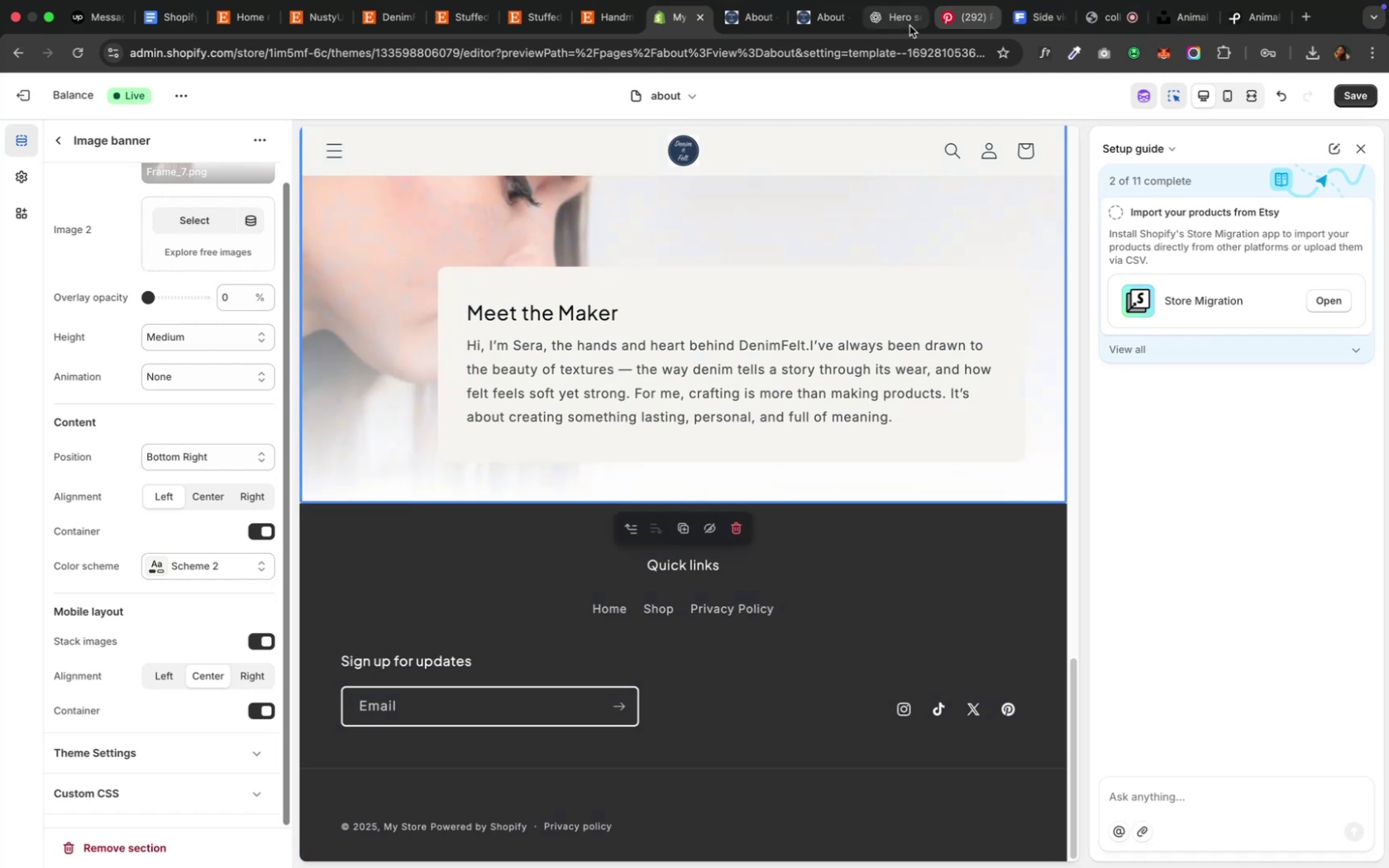 
left_click([902, 26])
 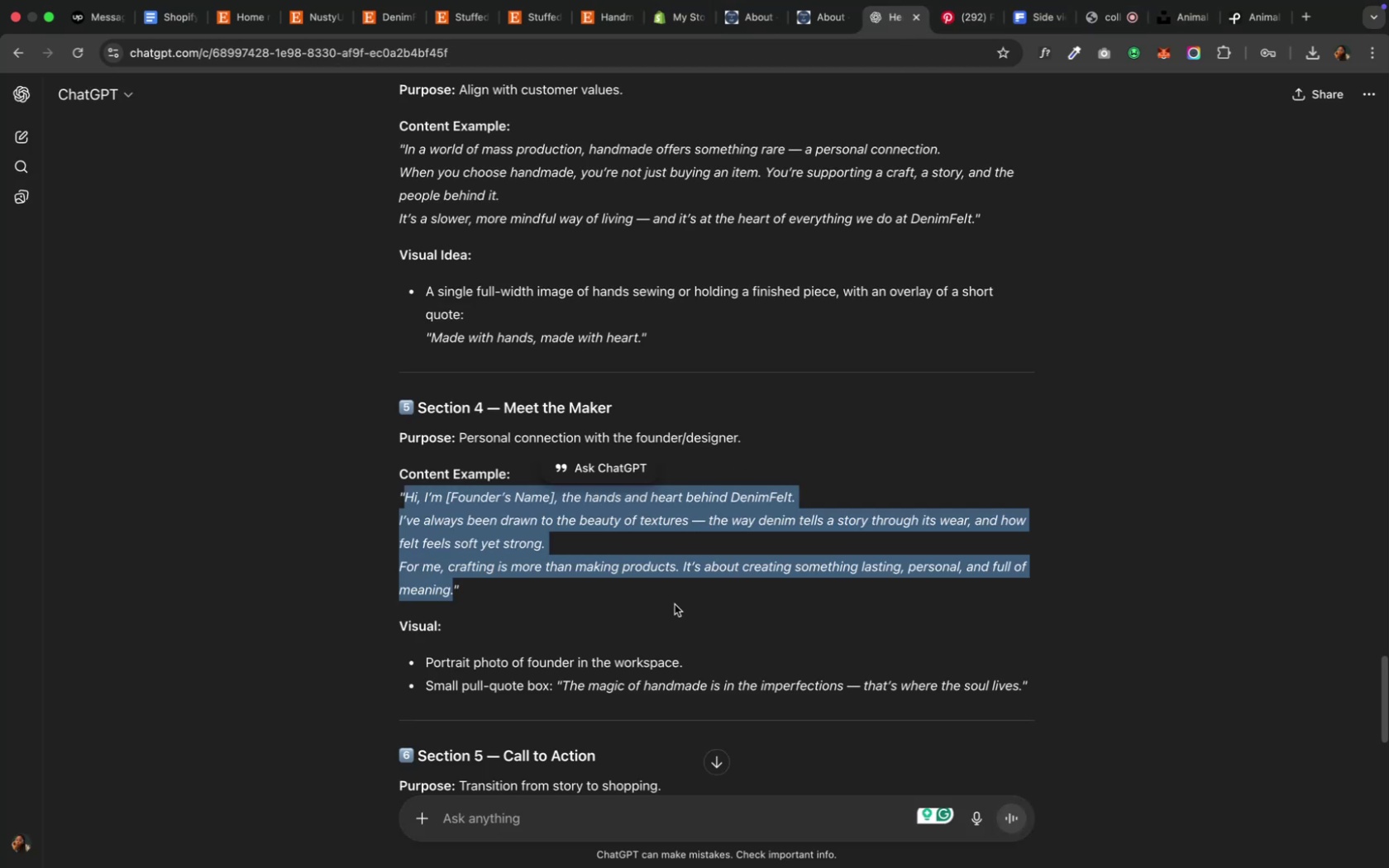 
left_click([671, 612])
 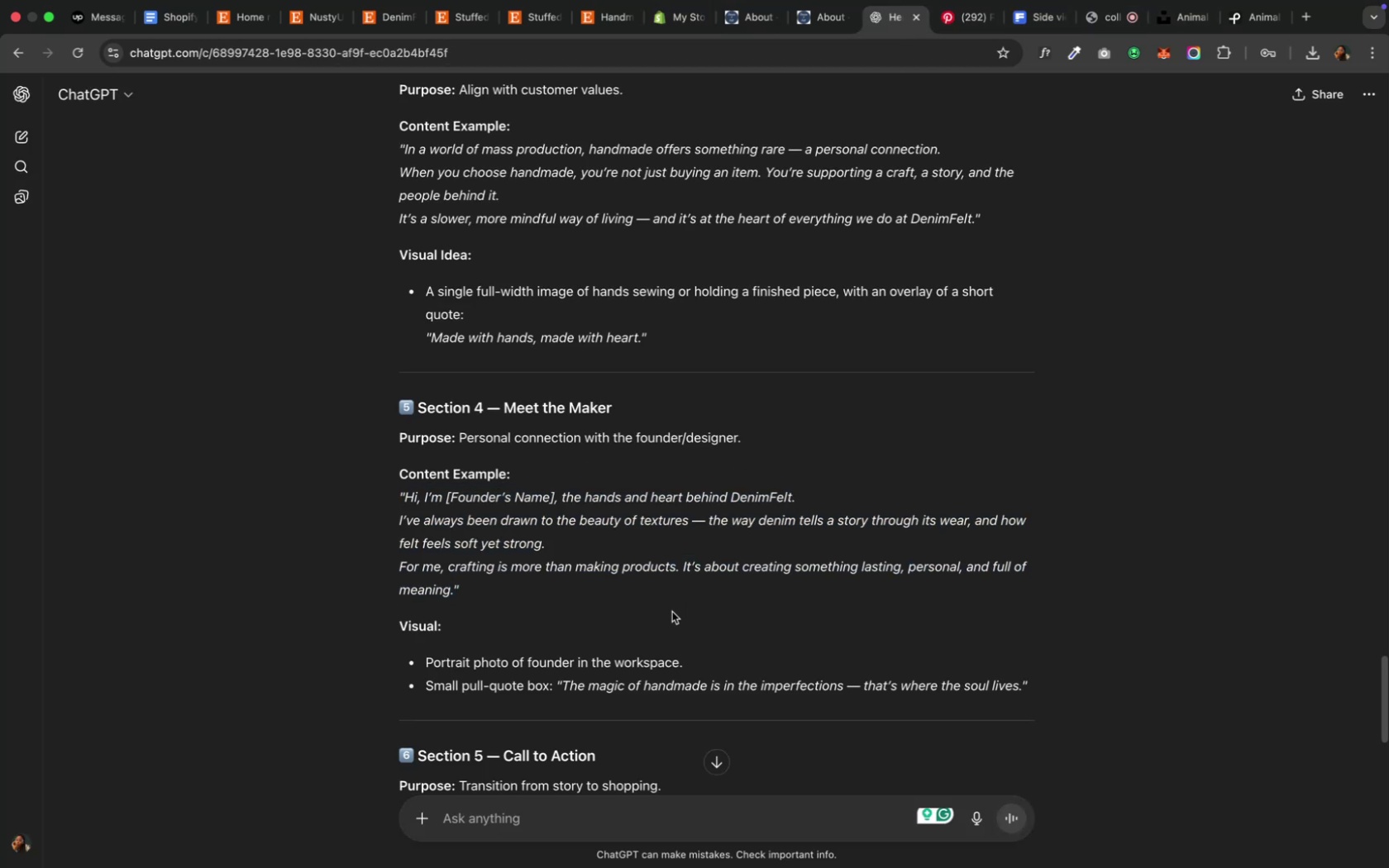 
scroll: coordinate [671, 612], scroll_direction: down, amount: 7.0
 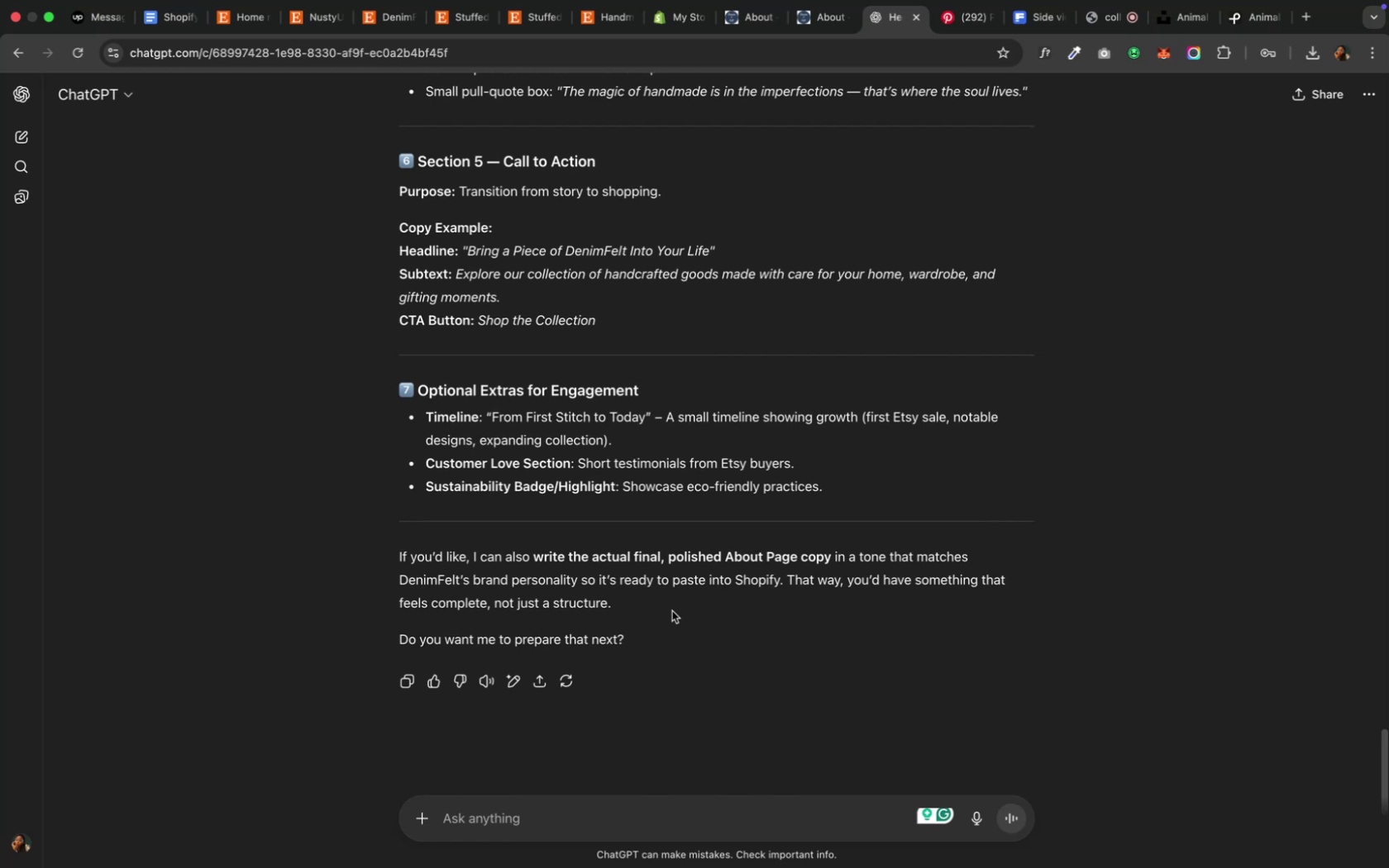 
wait(19.7)
 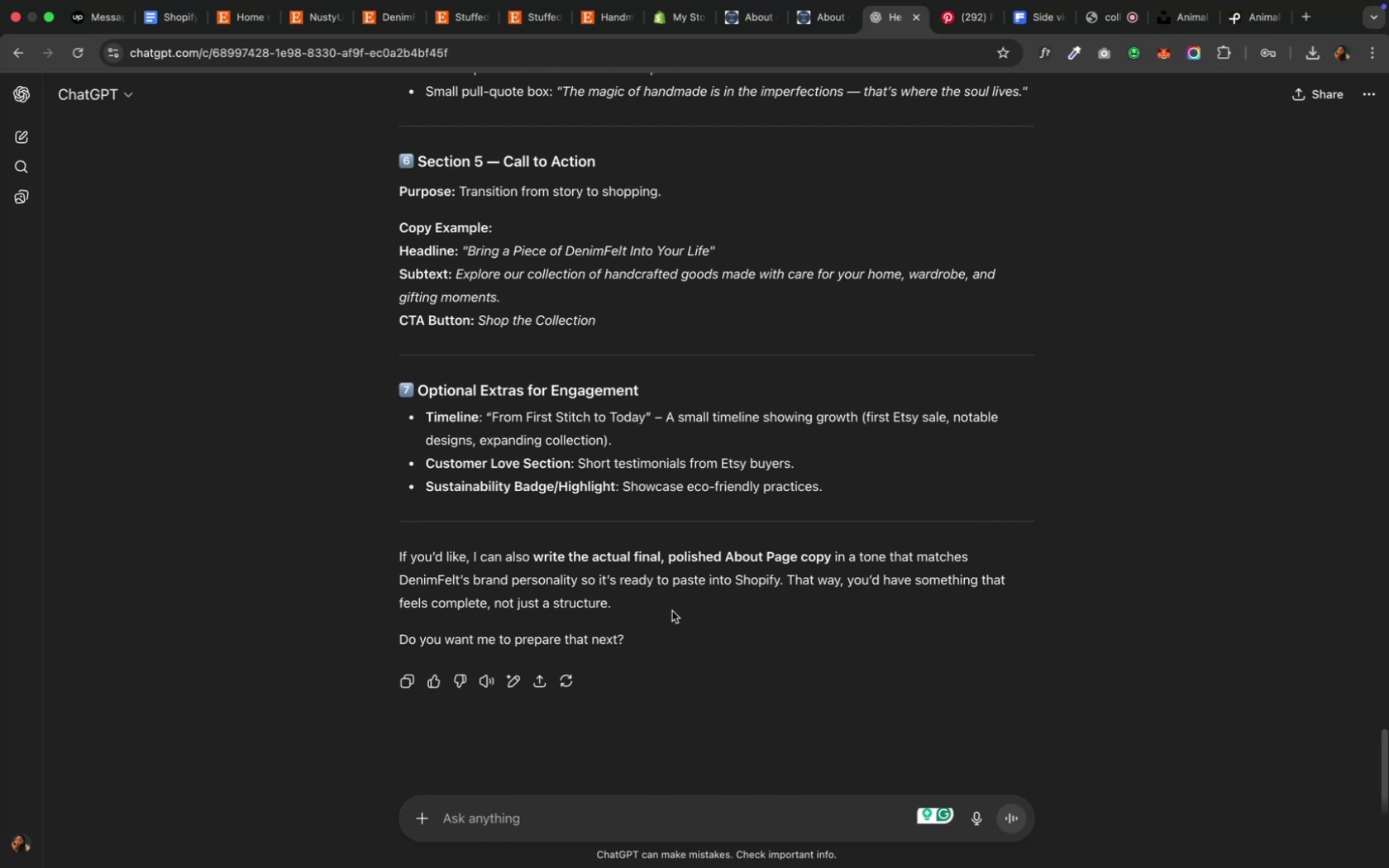 
left_click([681, 28])
 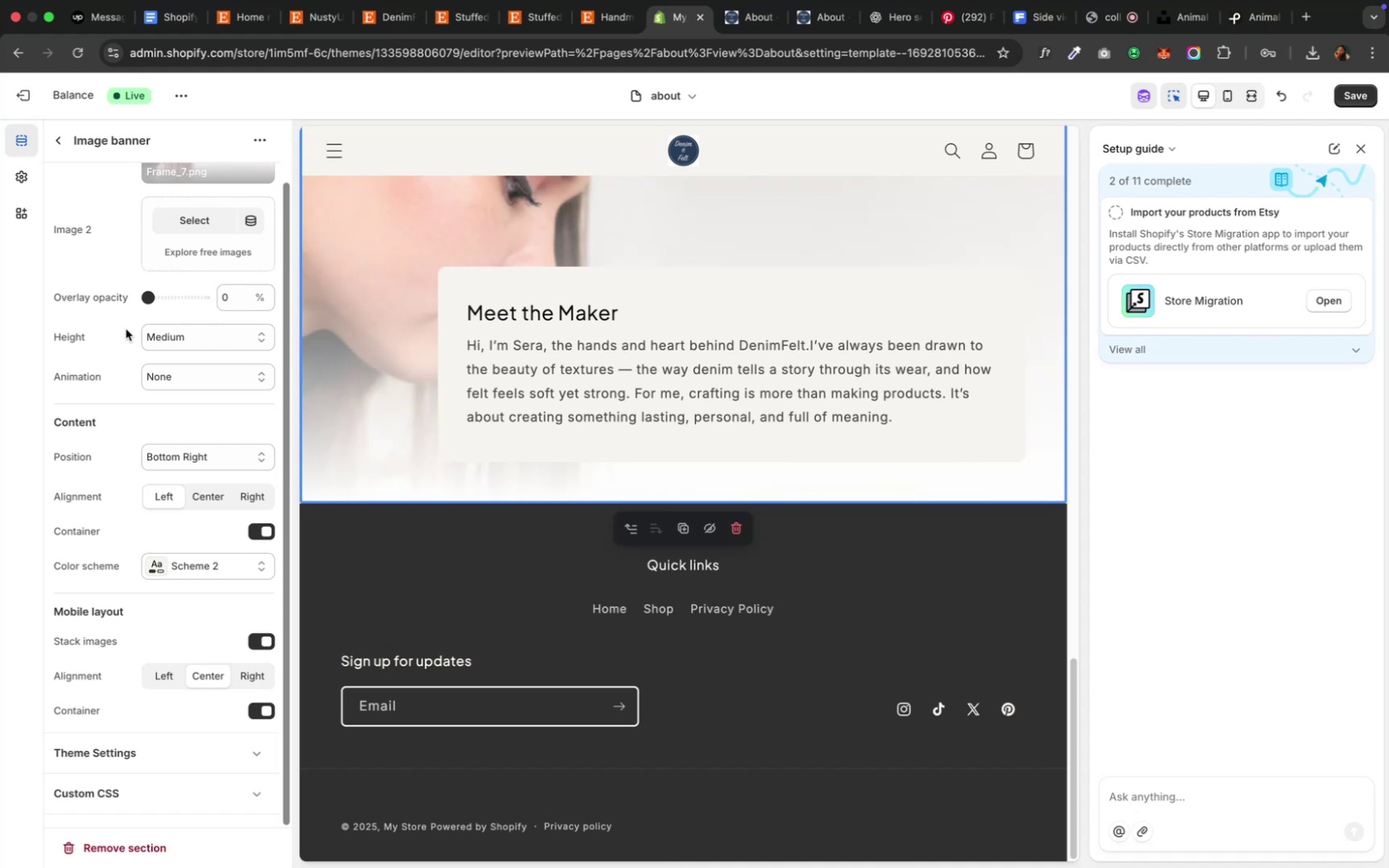 
left_click([61, 138])
 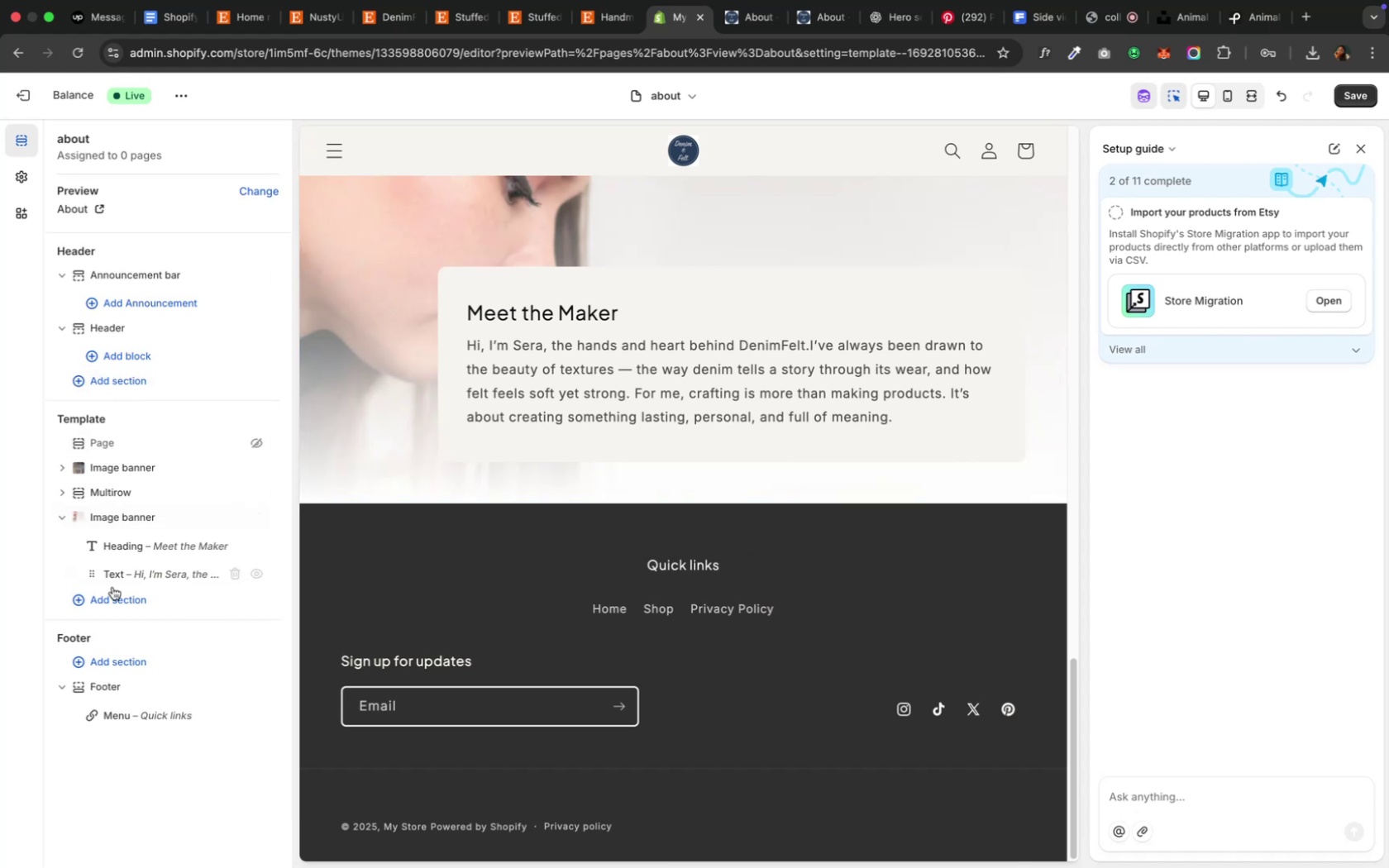 
left_click([113, 608])
 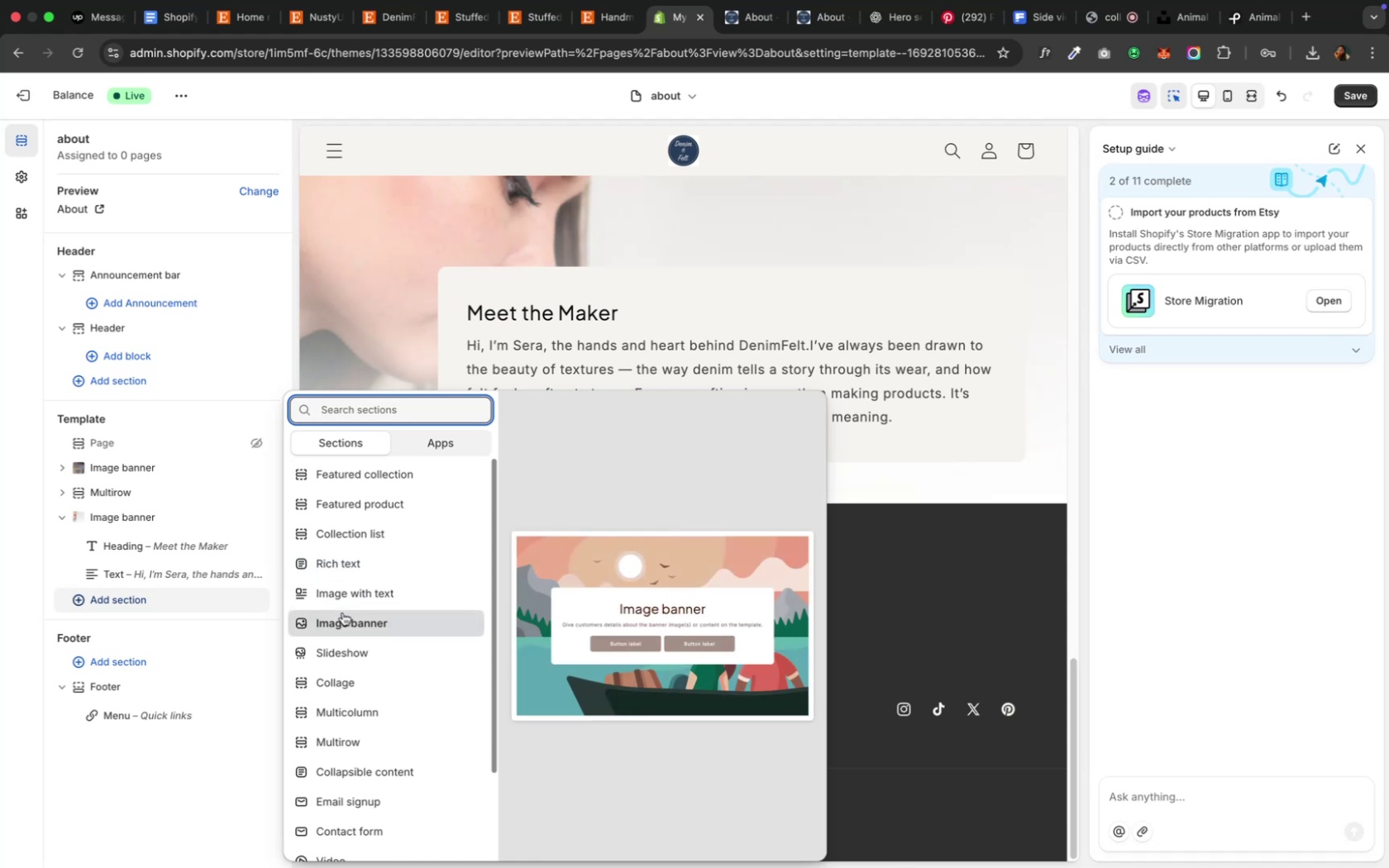 
wait(17.81)
 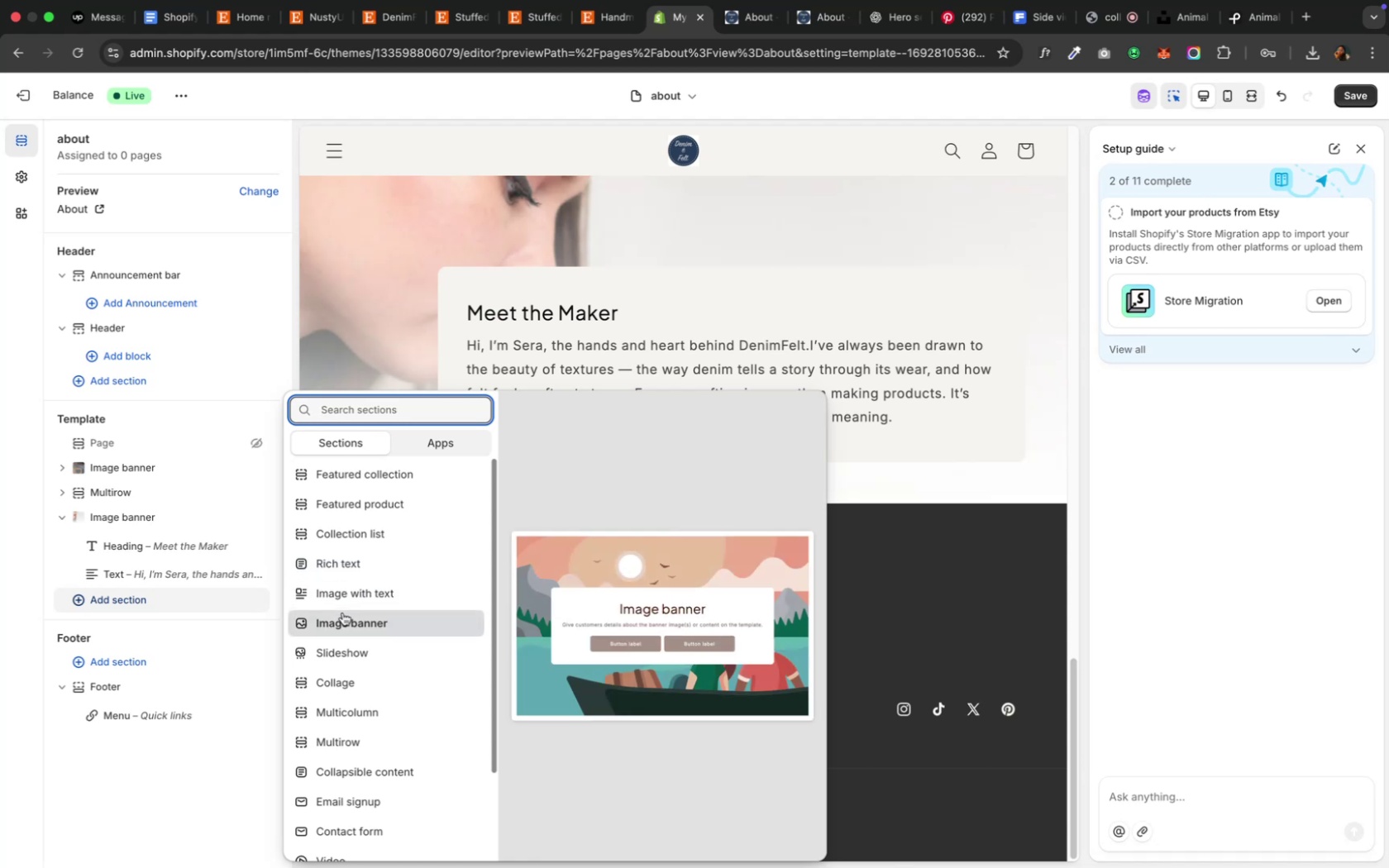 
left_click([342, 613])
 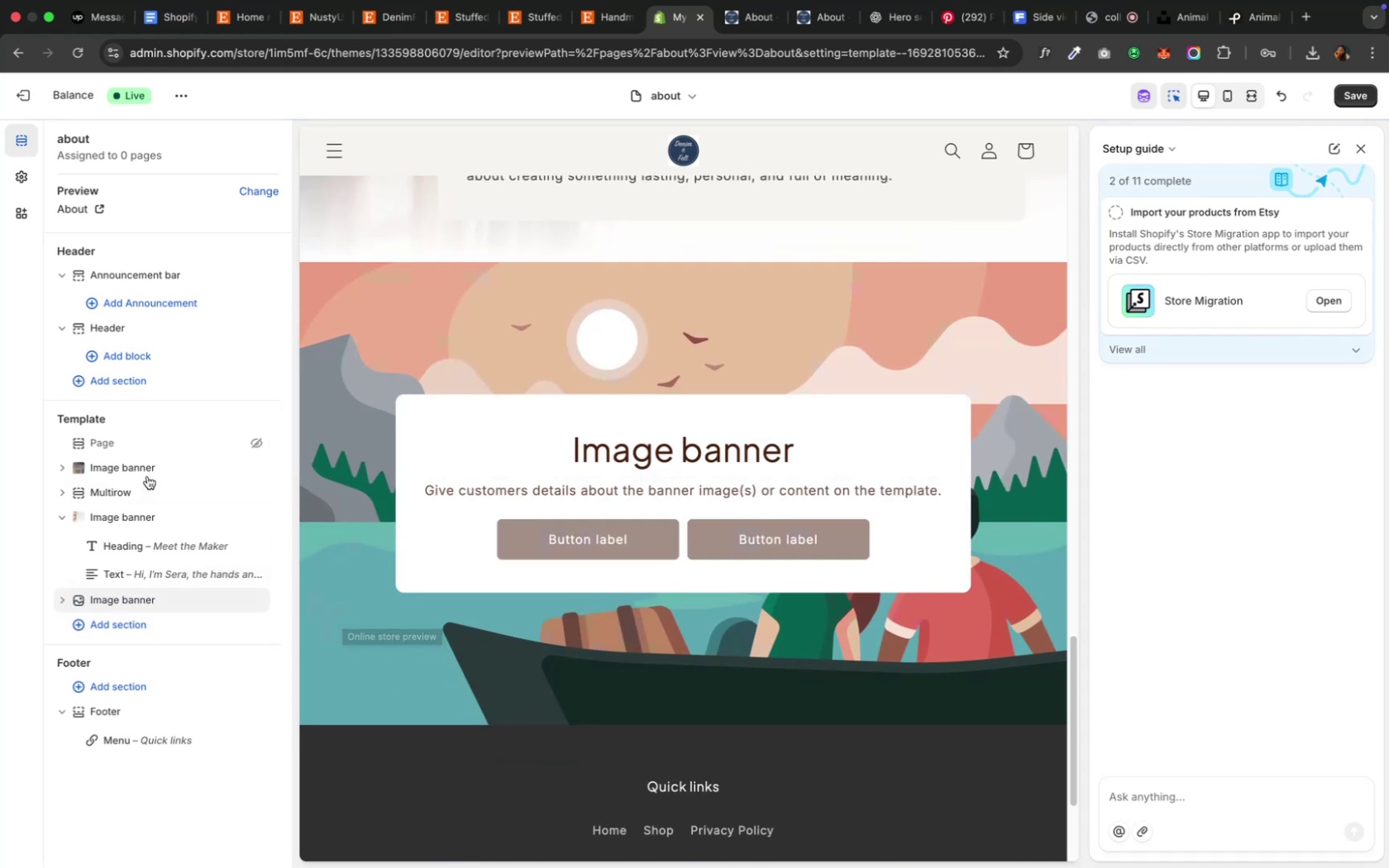 
left_click([167, 602])
 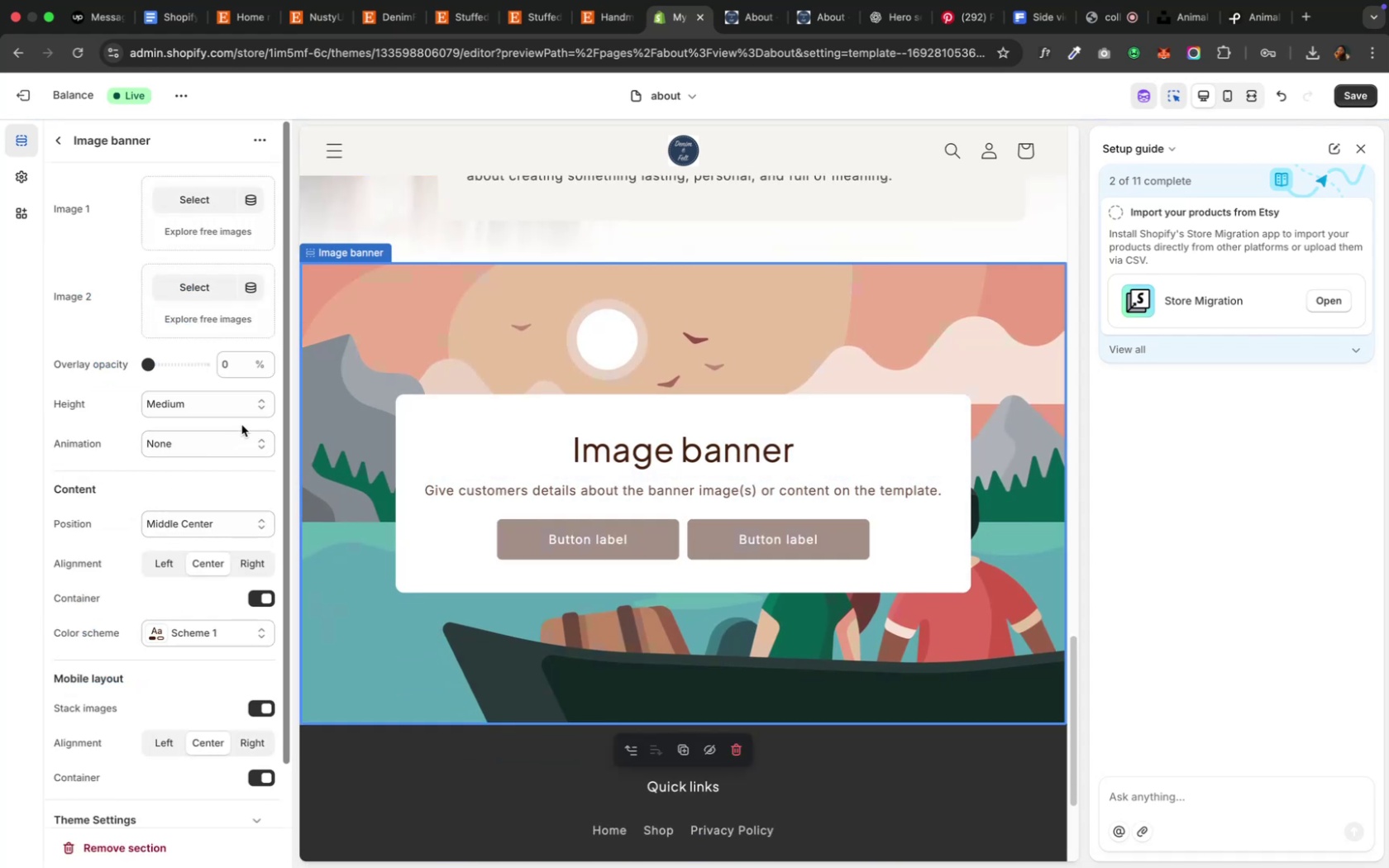 
left_click([248, 408])
 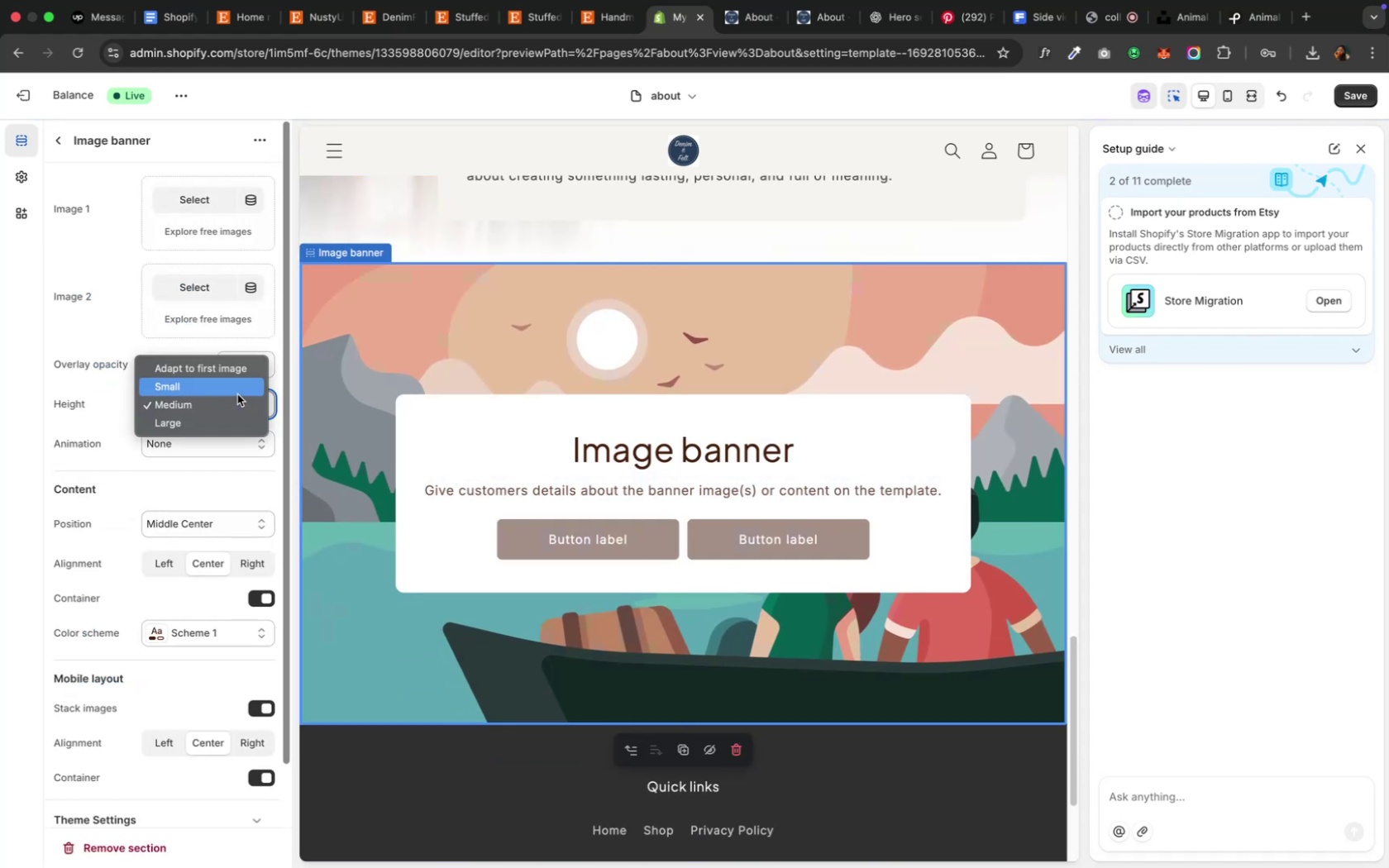 
left_click([237, 393])
 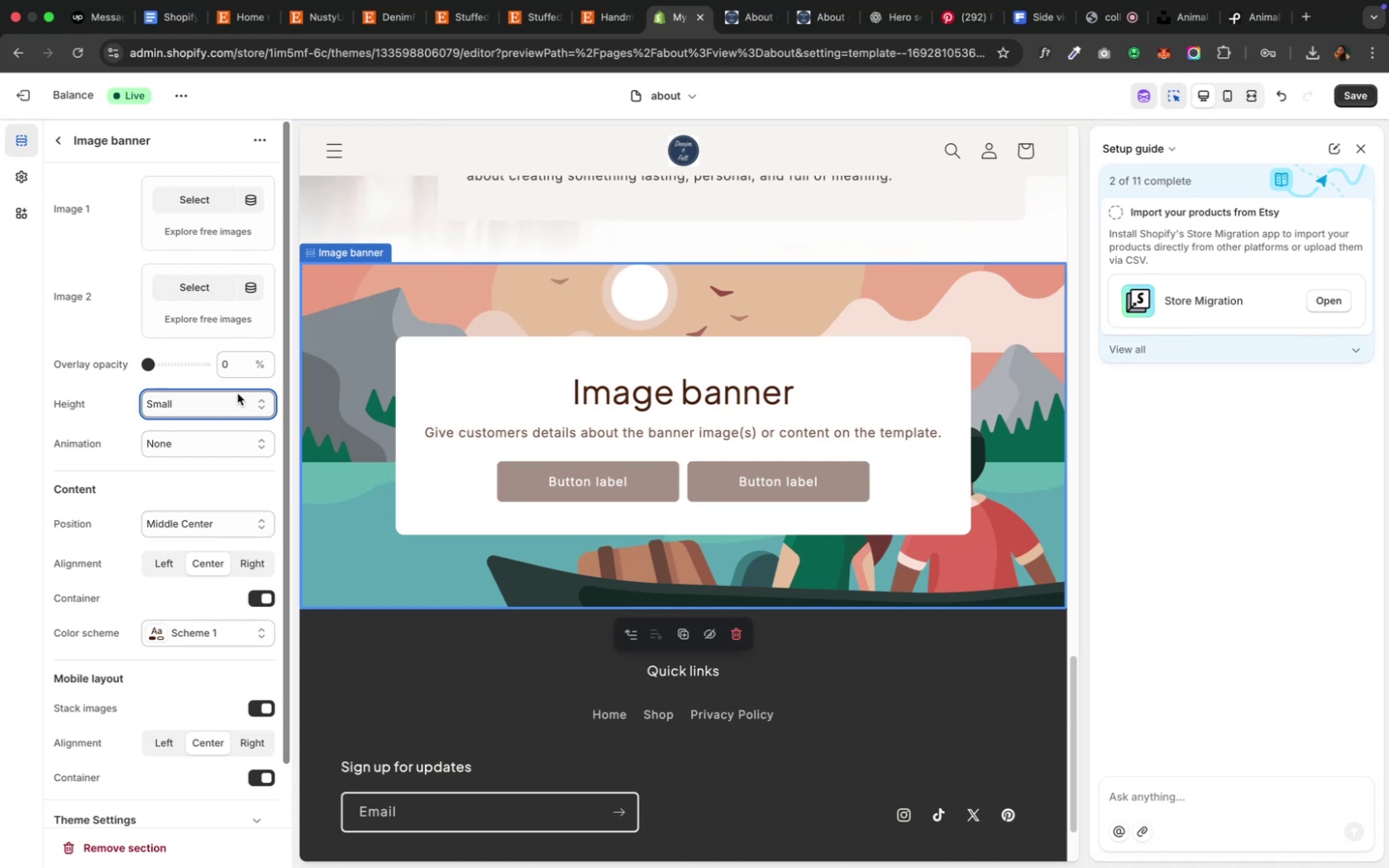 
mouse_move([1081, 27])
 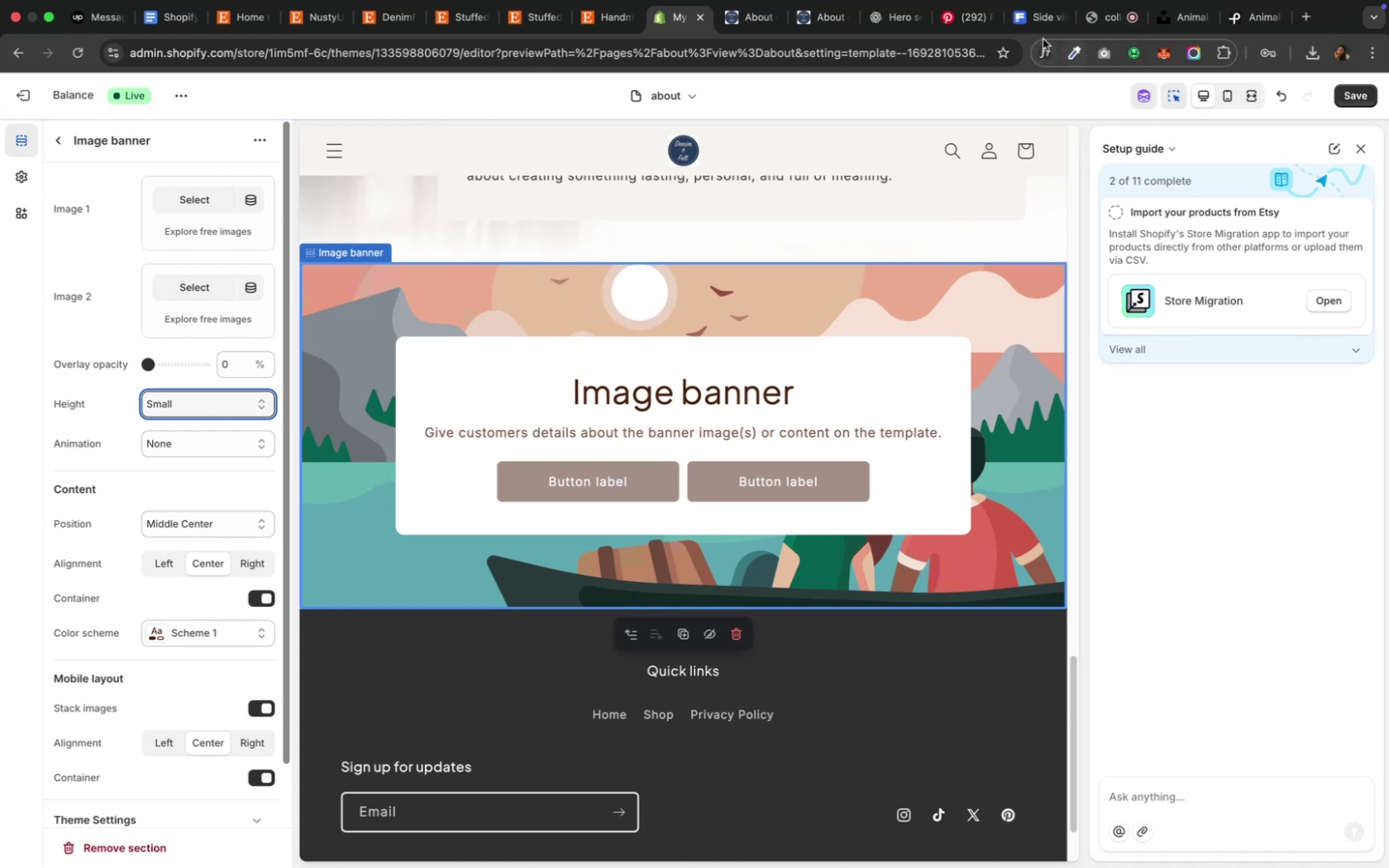 
left_click([1018, 20])
 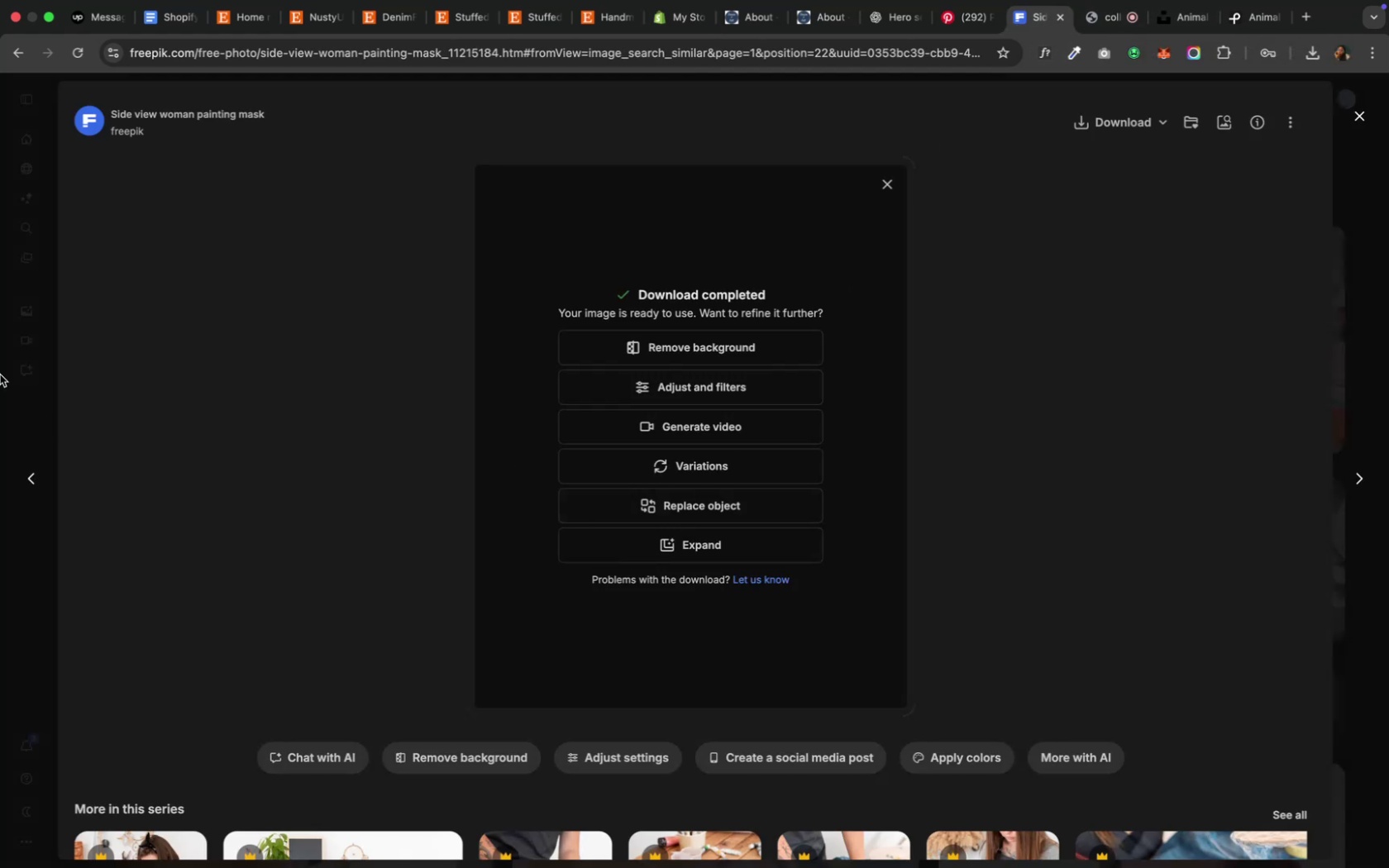 
left_click([21, 367])
 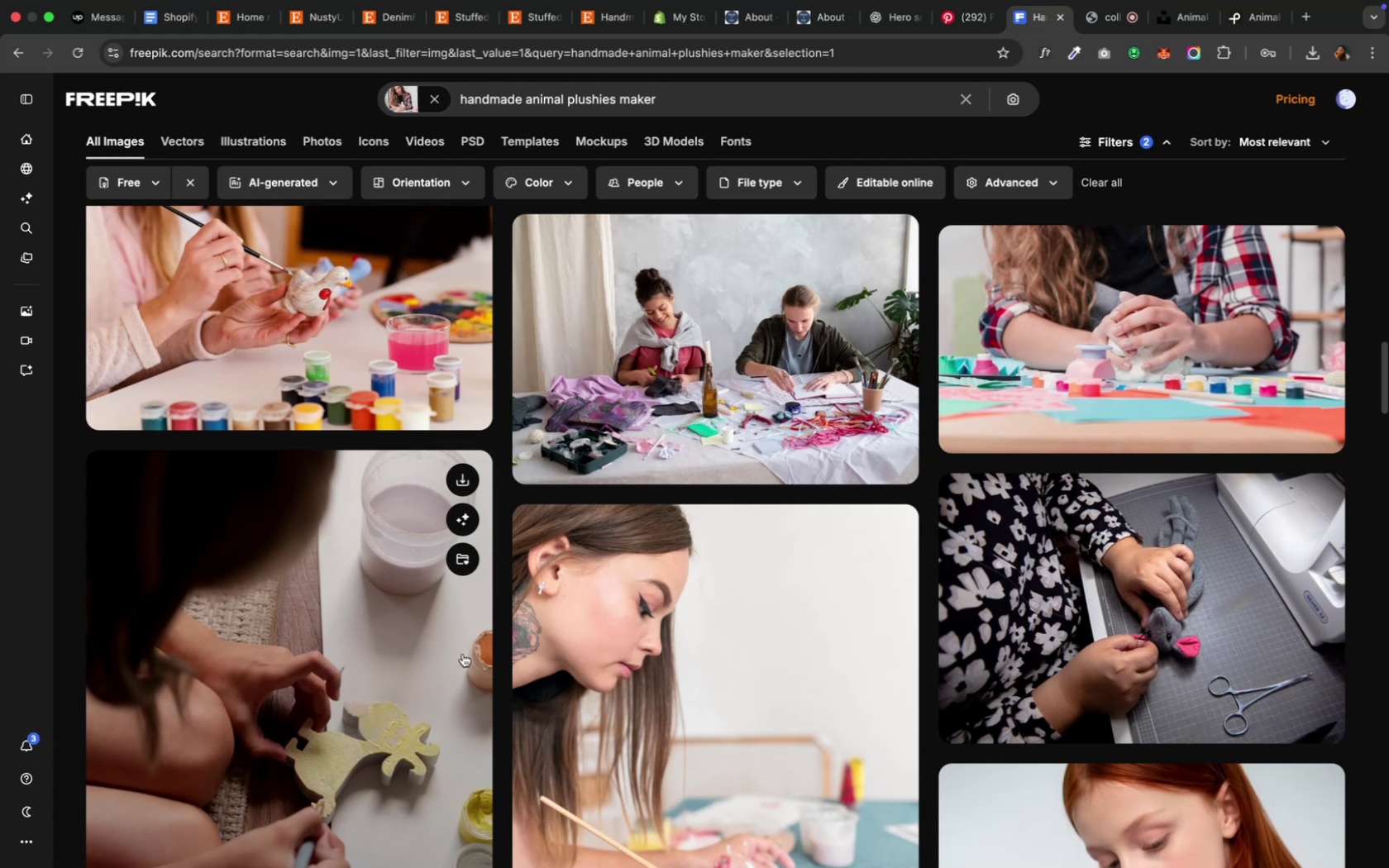 
scroll: coordinate [483, 672], scroll_direction: down, amount: 9.0
 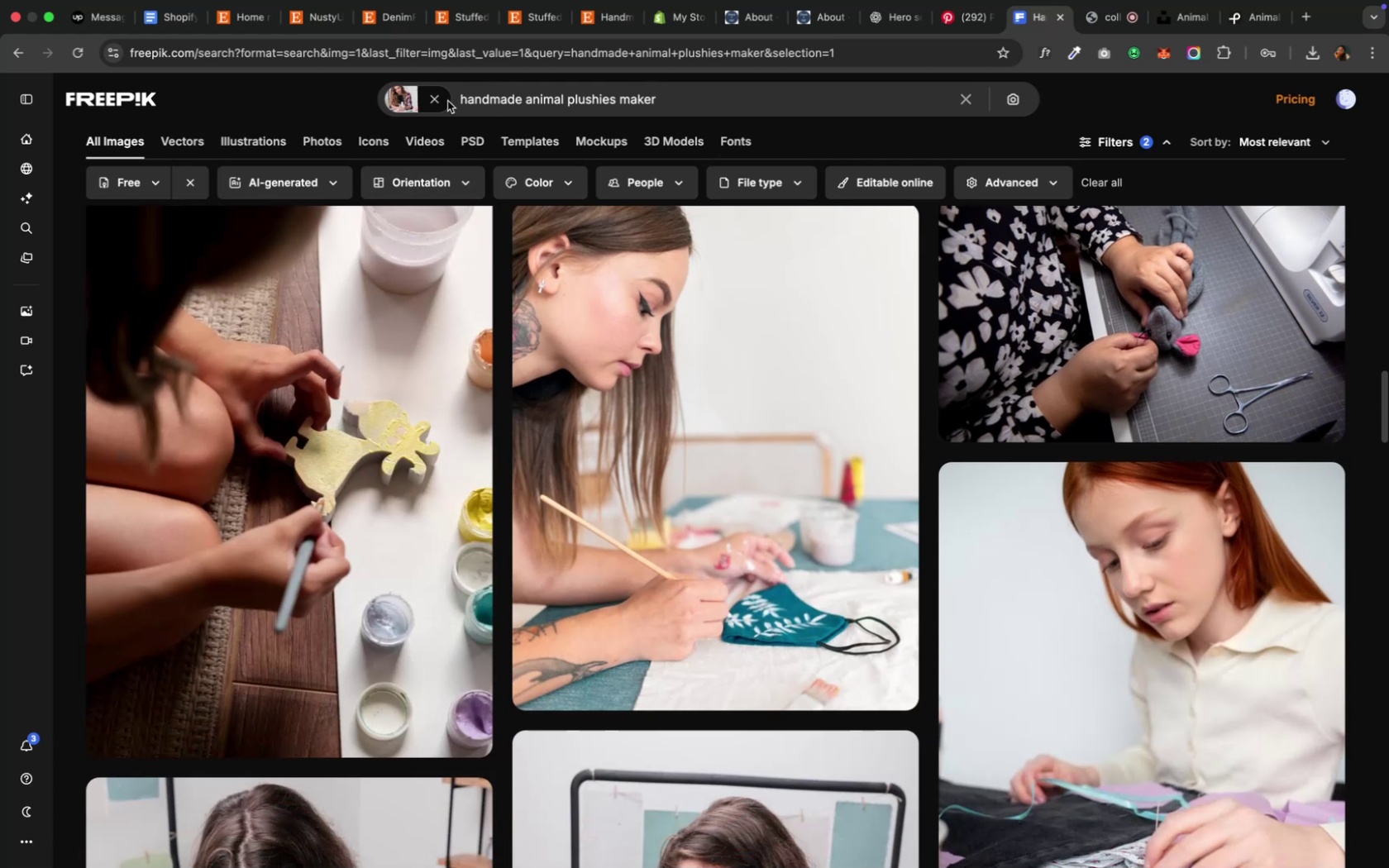 
left_click([443, 103])
 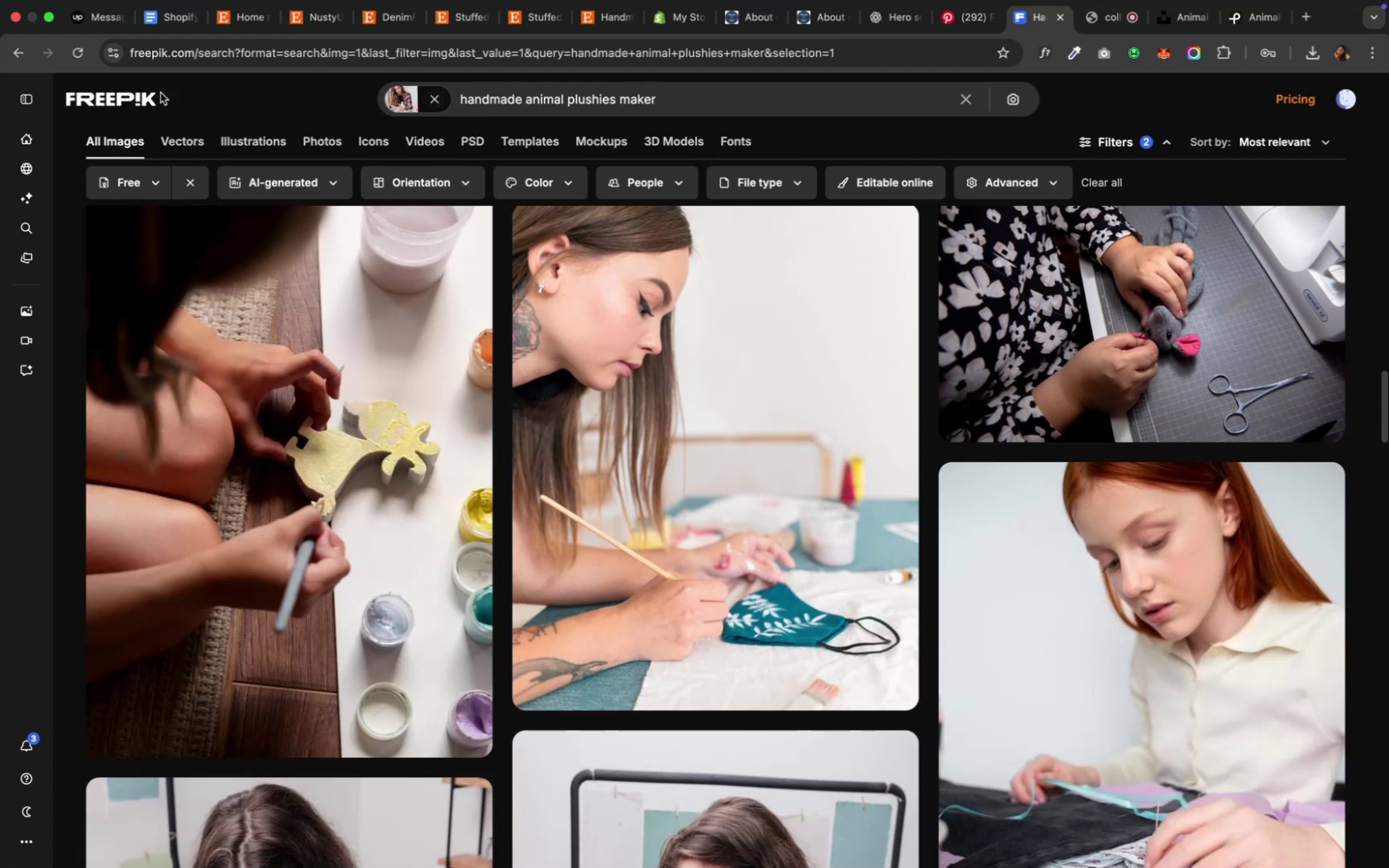 
left_click([20, 53])
 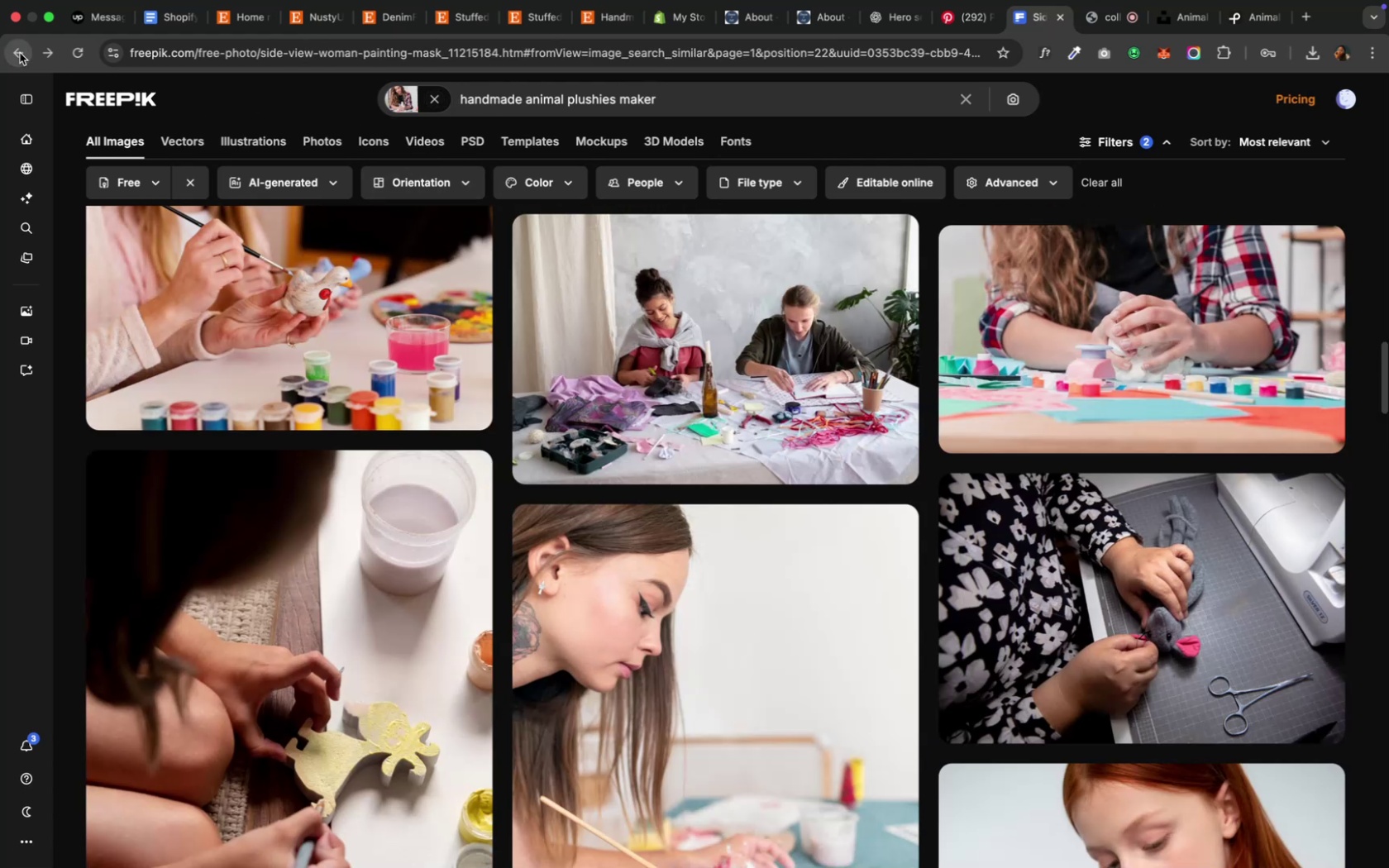 
left_click([20, 53])
 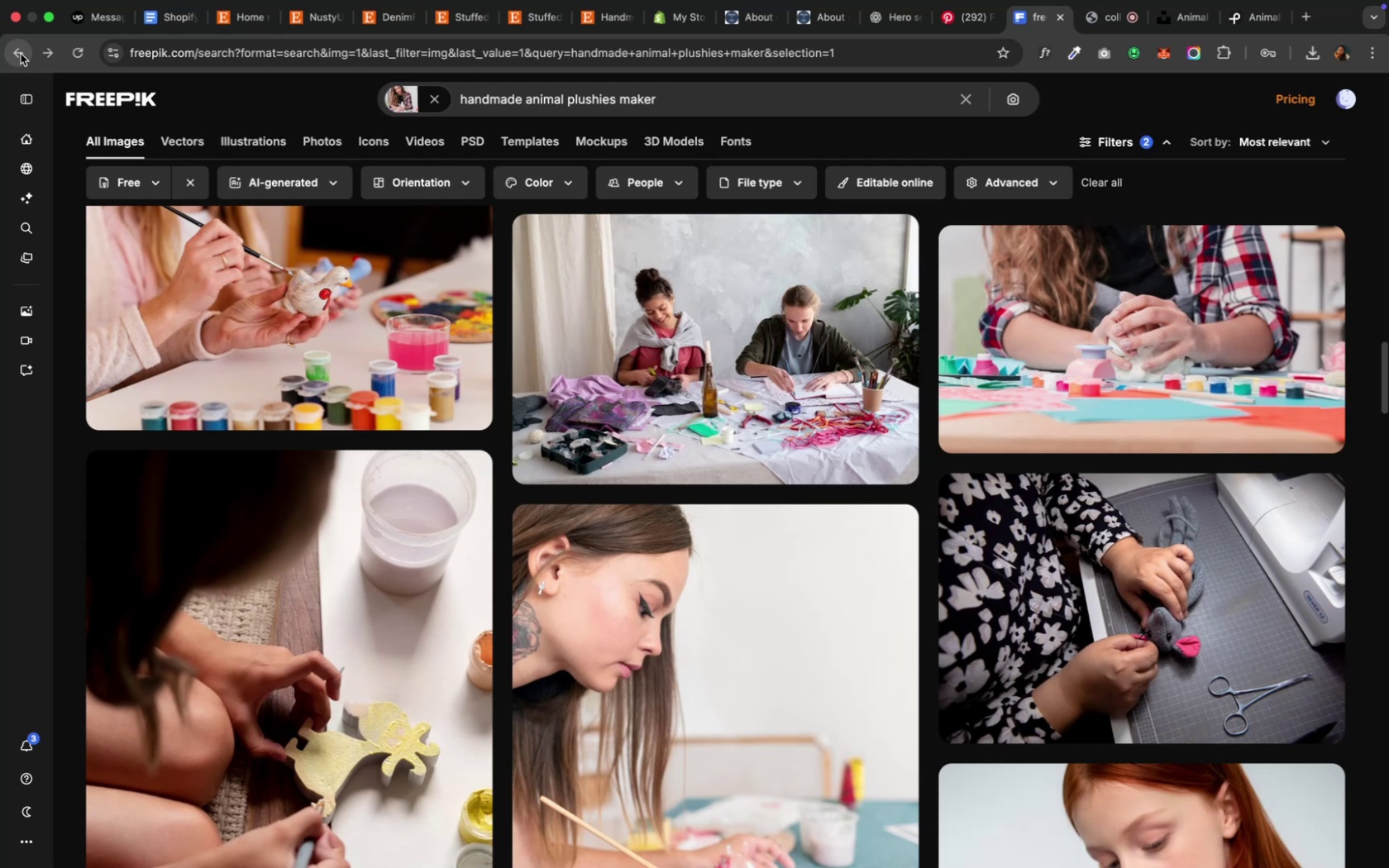 
wait(7.64)
 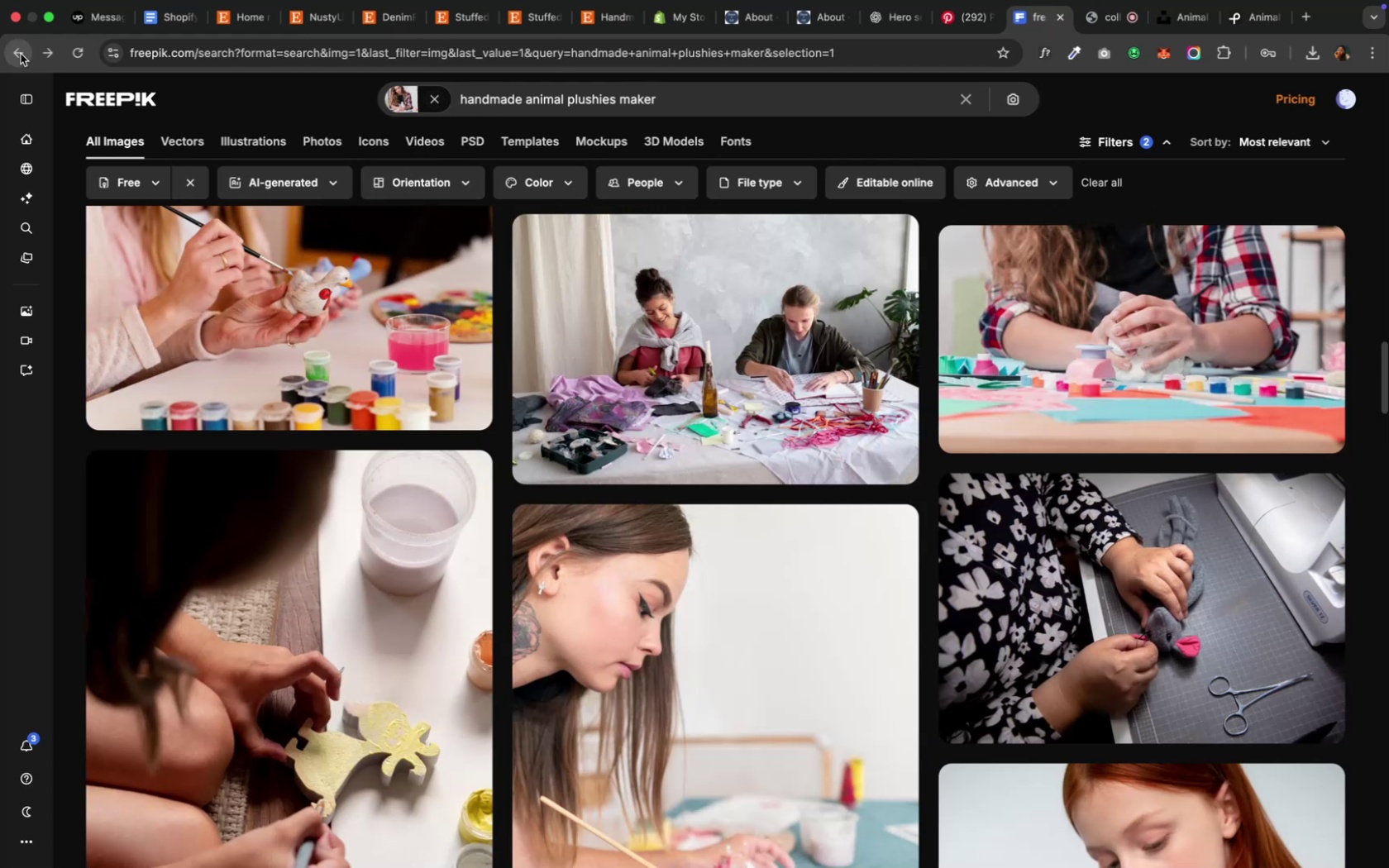 
left_click([21, 55])
 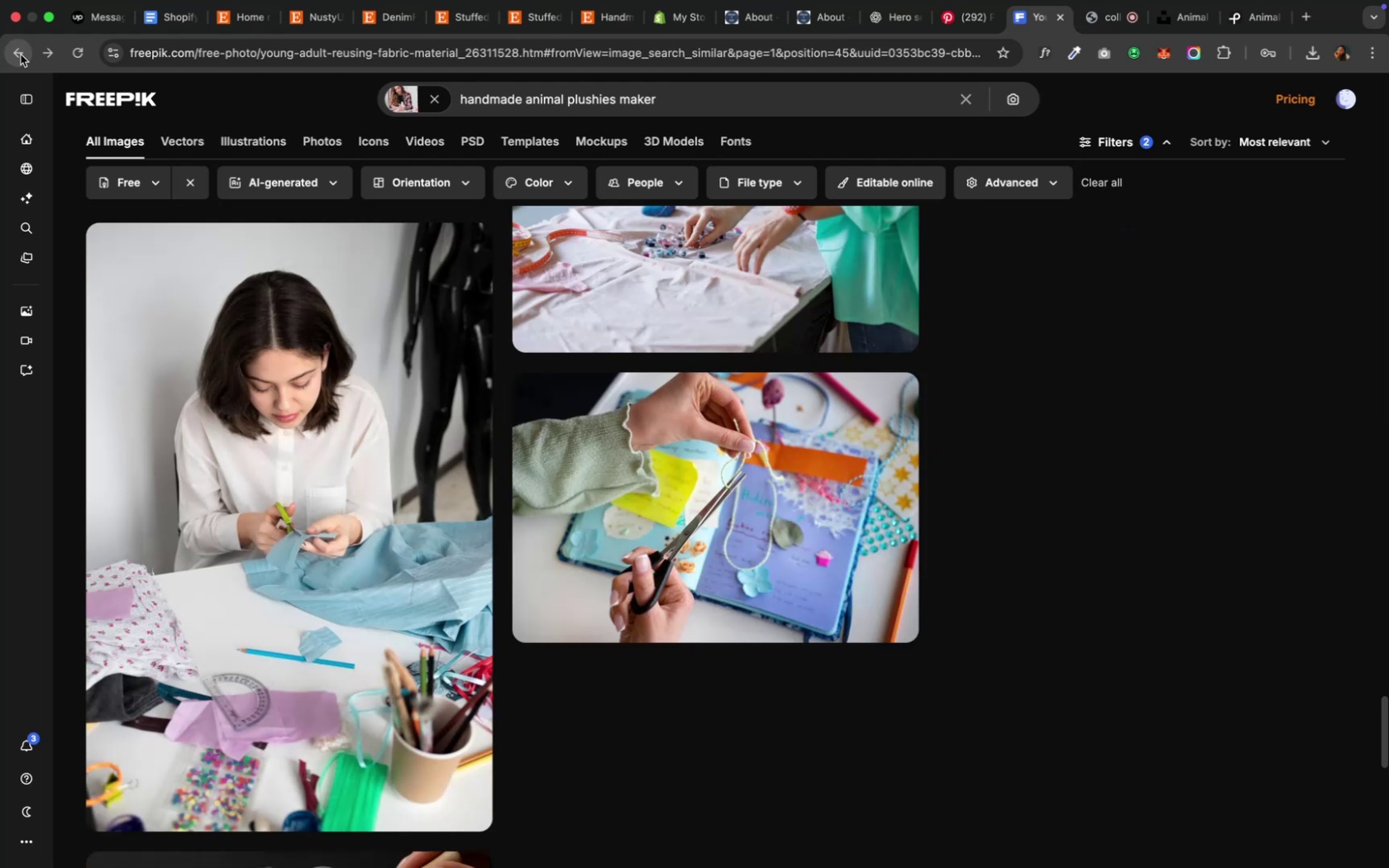 
left_click([21, 55])
 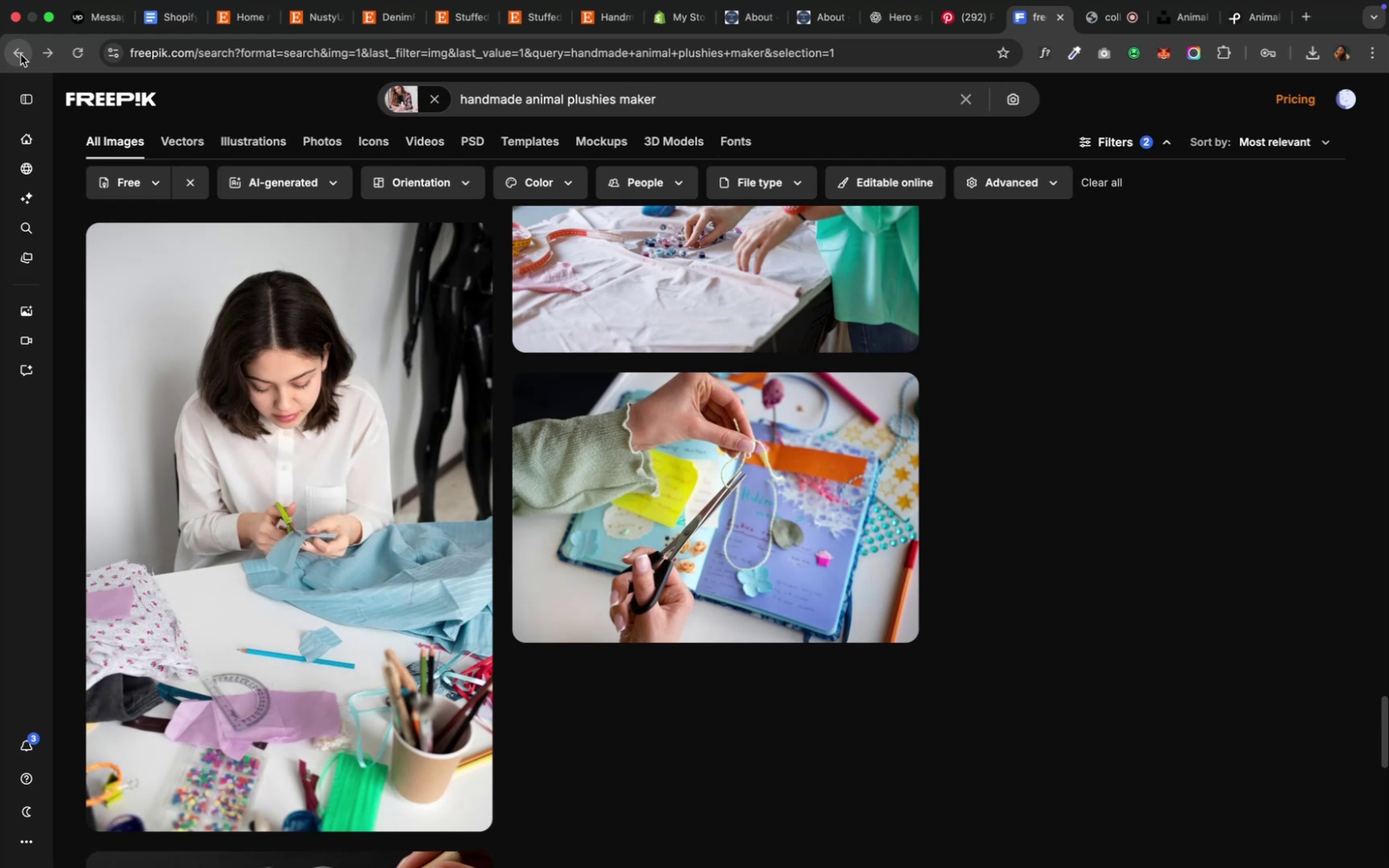 
wait(6.64)
 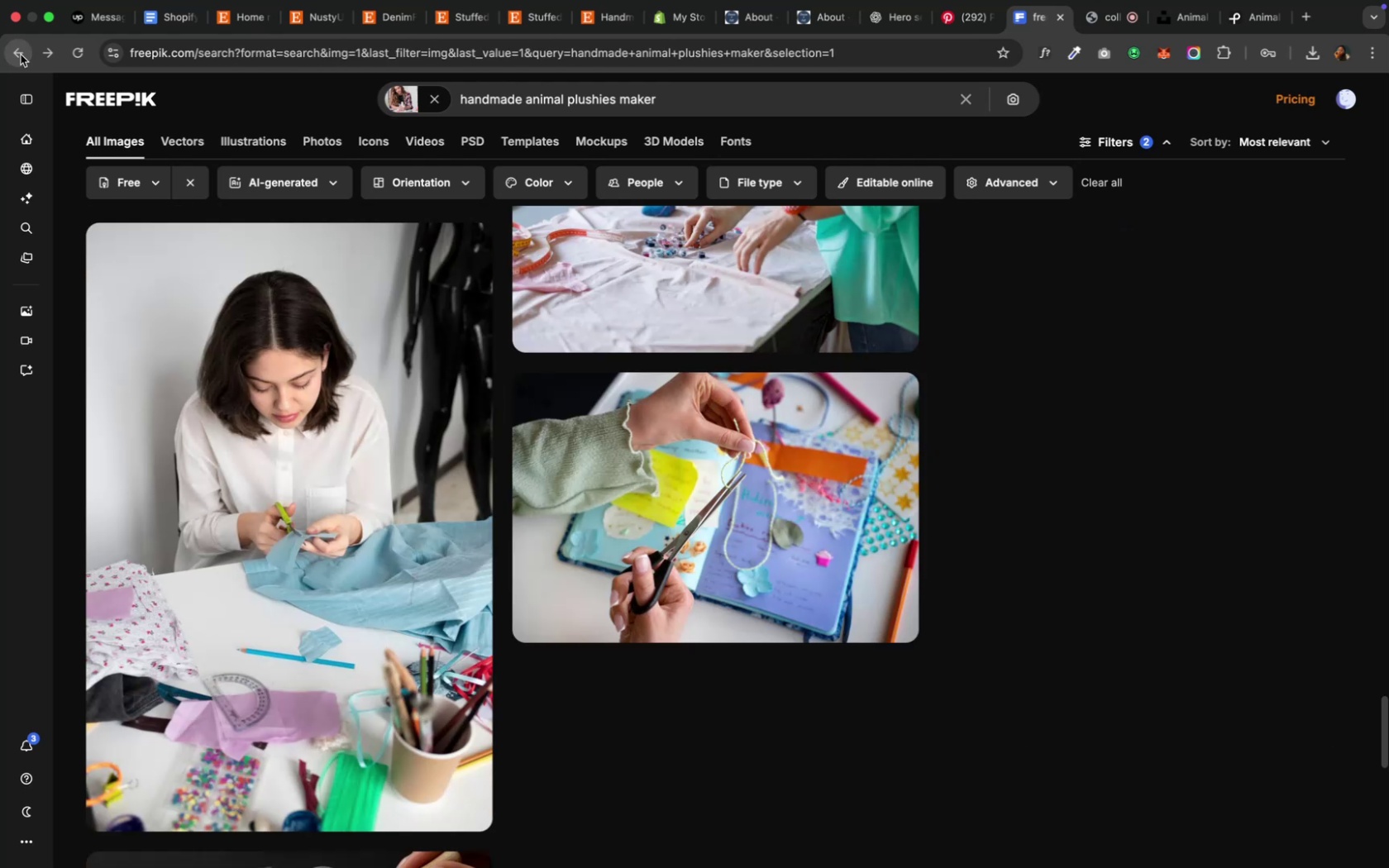 
left_click([21, 55])
 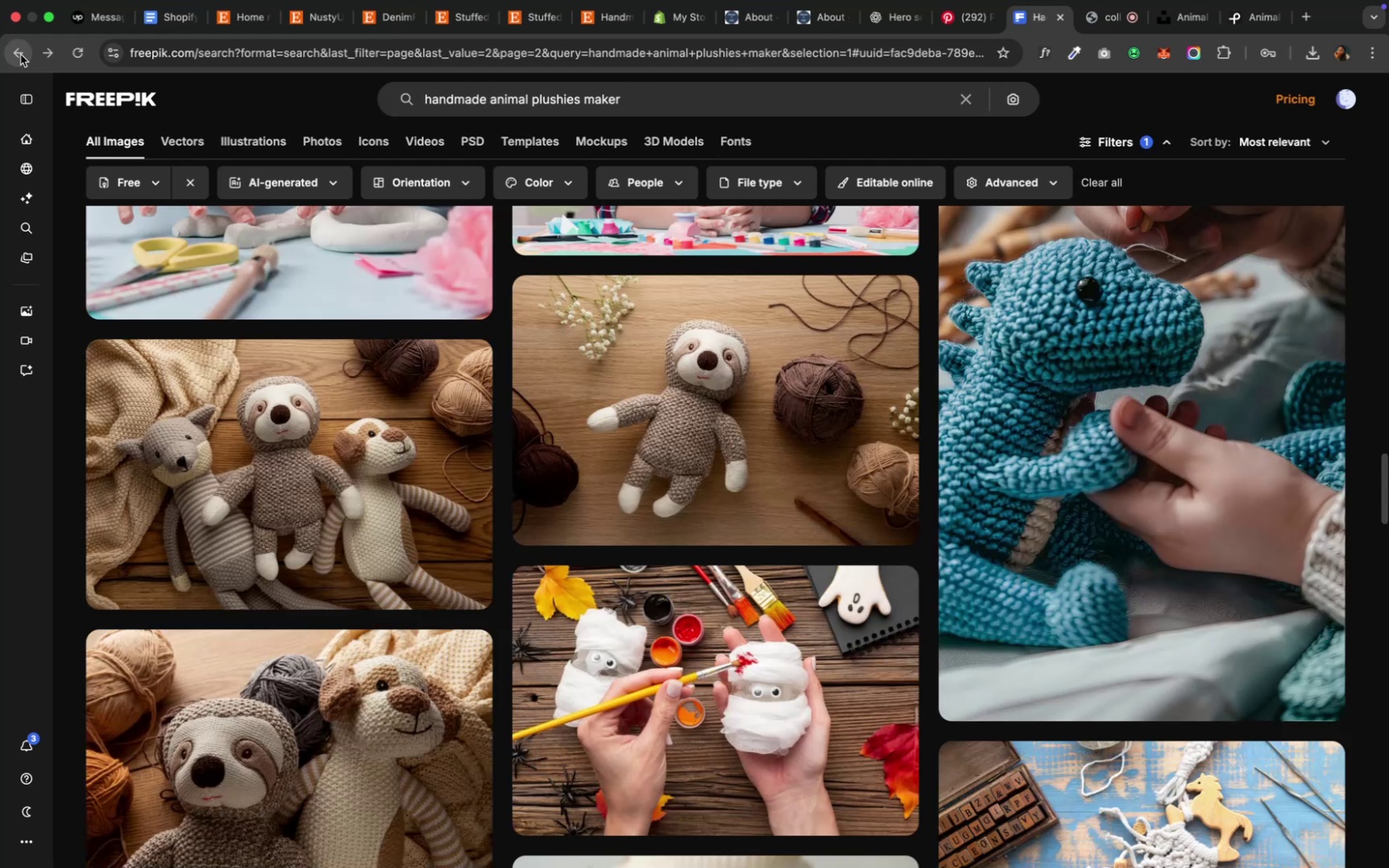 
left_click([21, 55])
 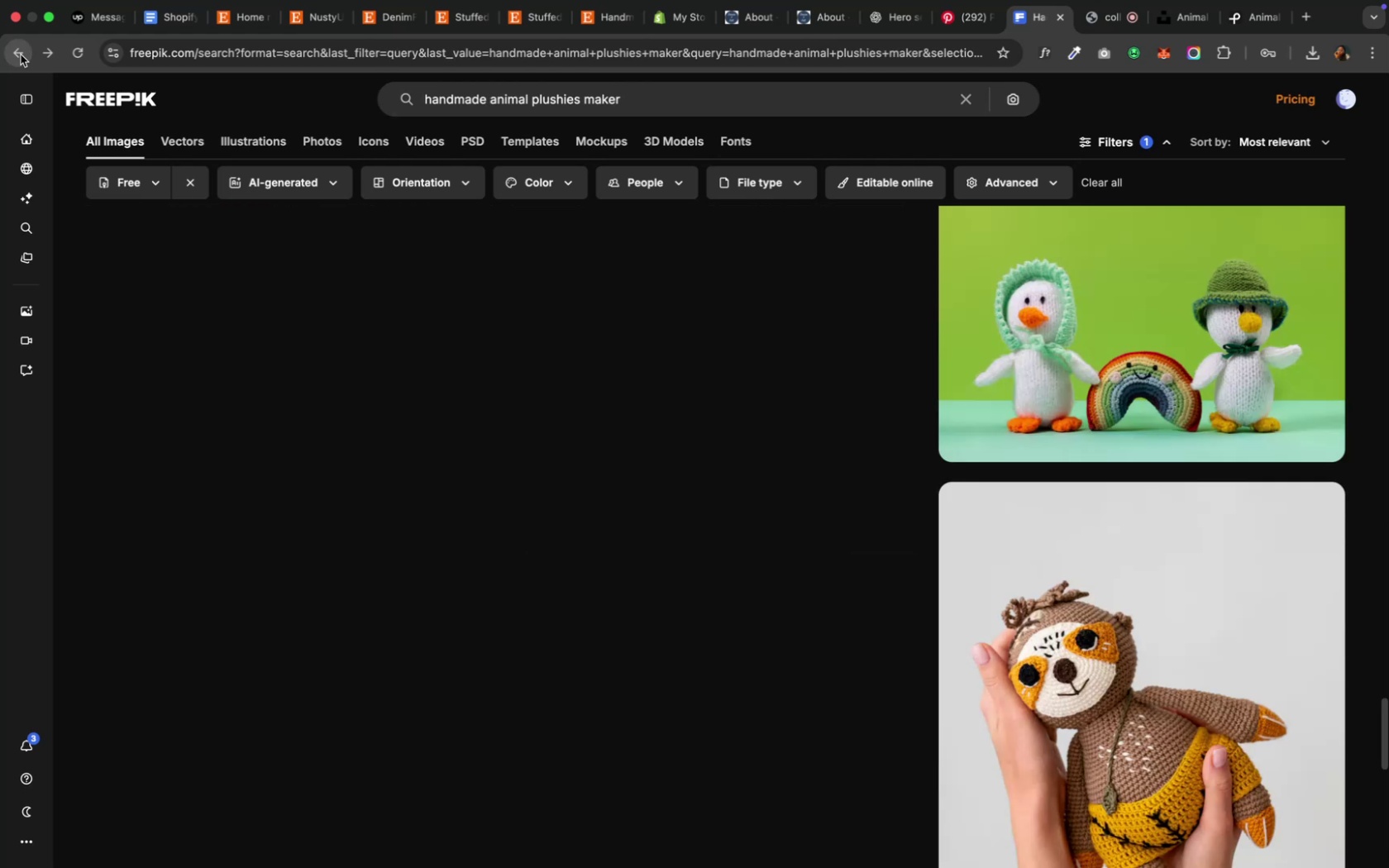 
left_click([21, 55])
 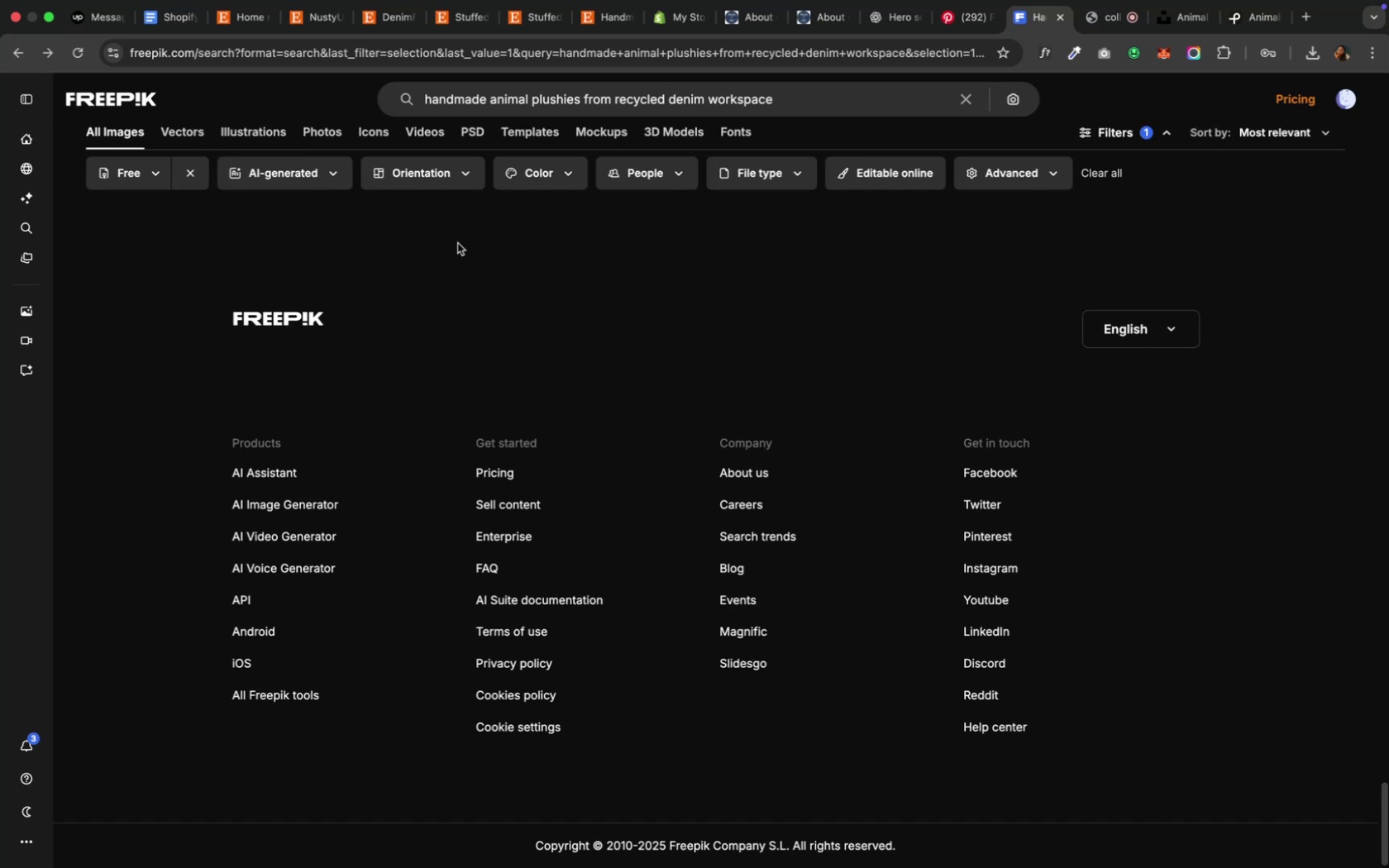 
scroll: coordinate [697, 702], scroll_direction: down, amount: 8.0
 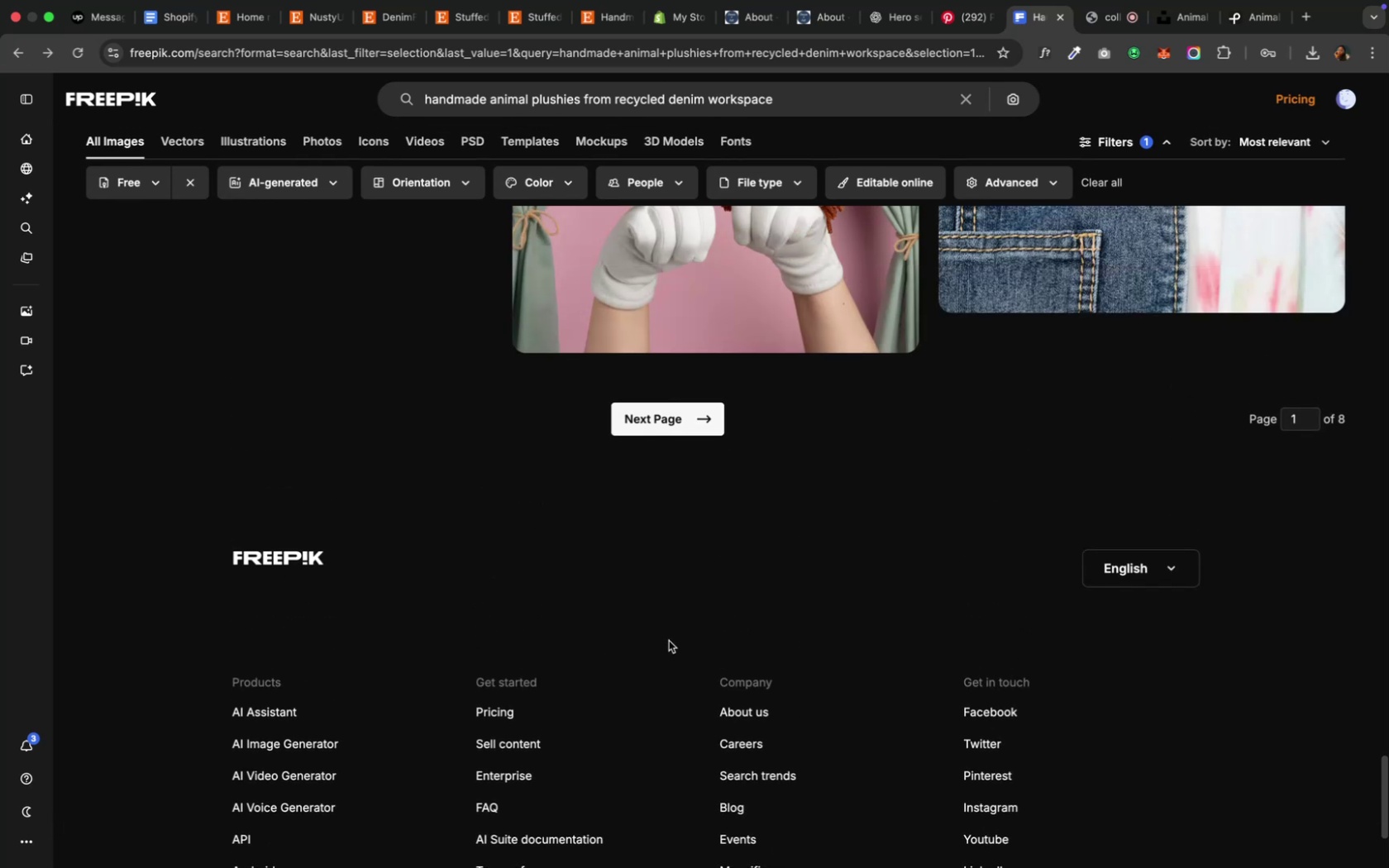 
scroll: coordinate [668, 640], scroll_direction: up, amount: 14.0
 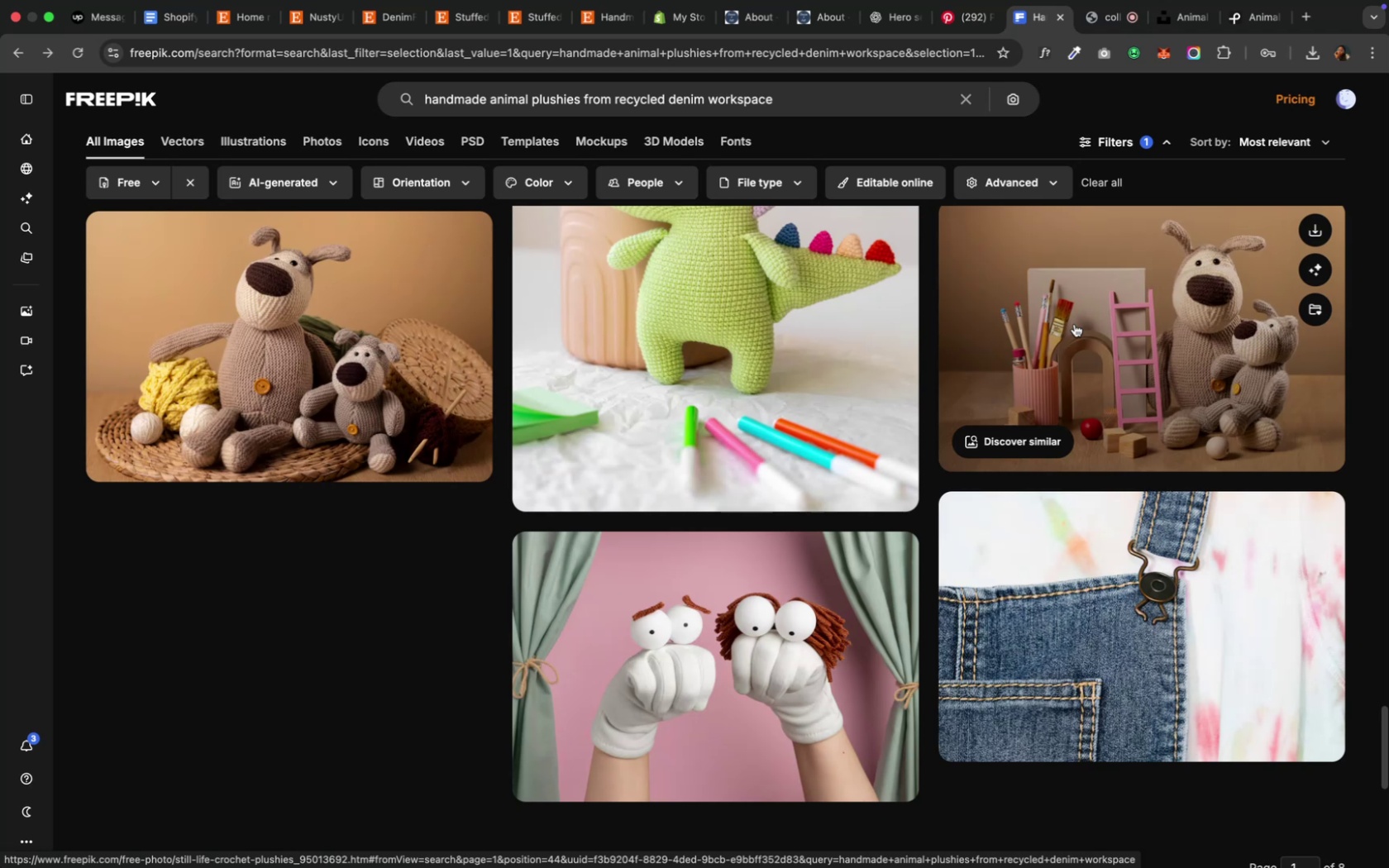 
wait(13.22)
 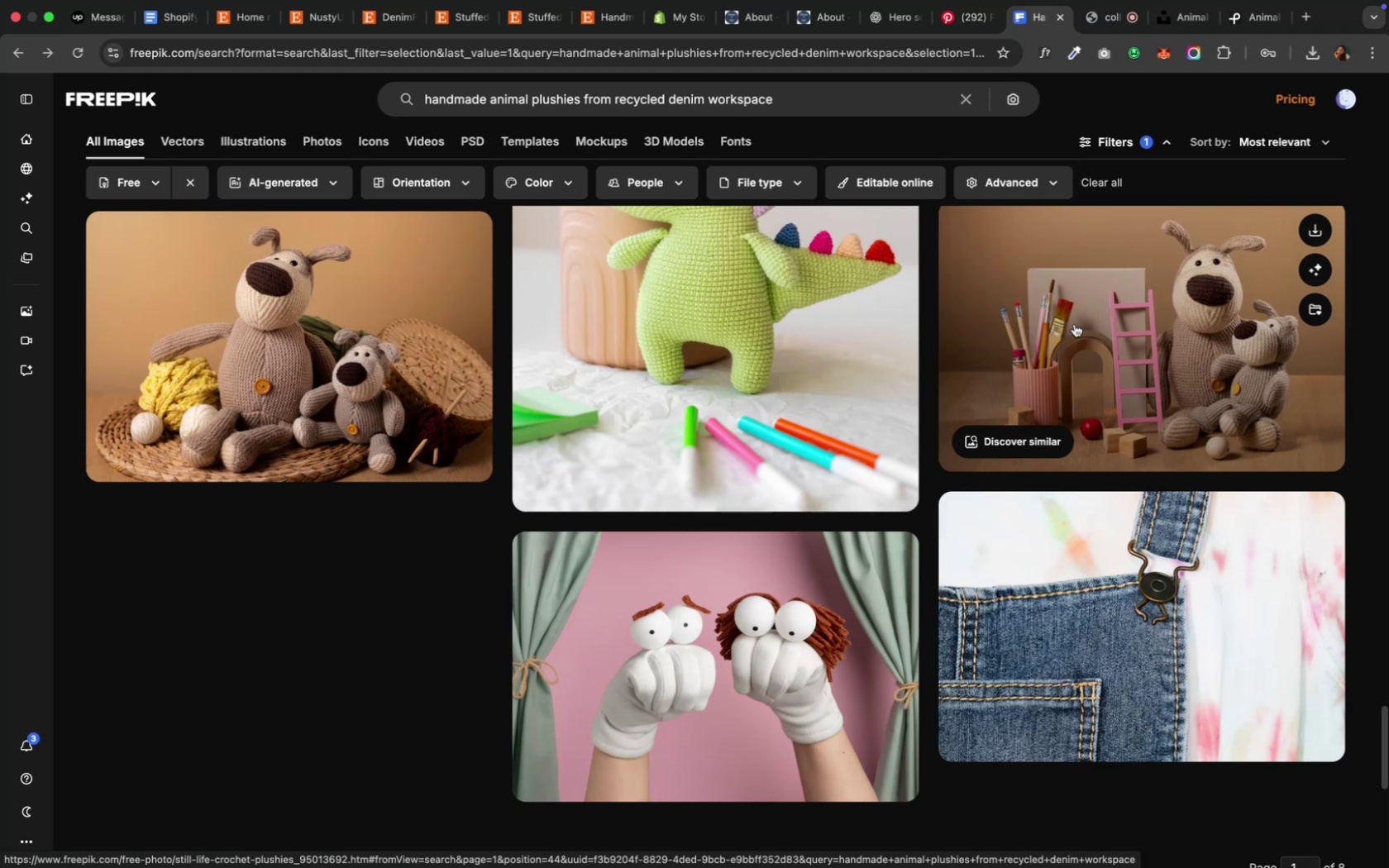 
left_click([348, 367])
 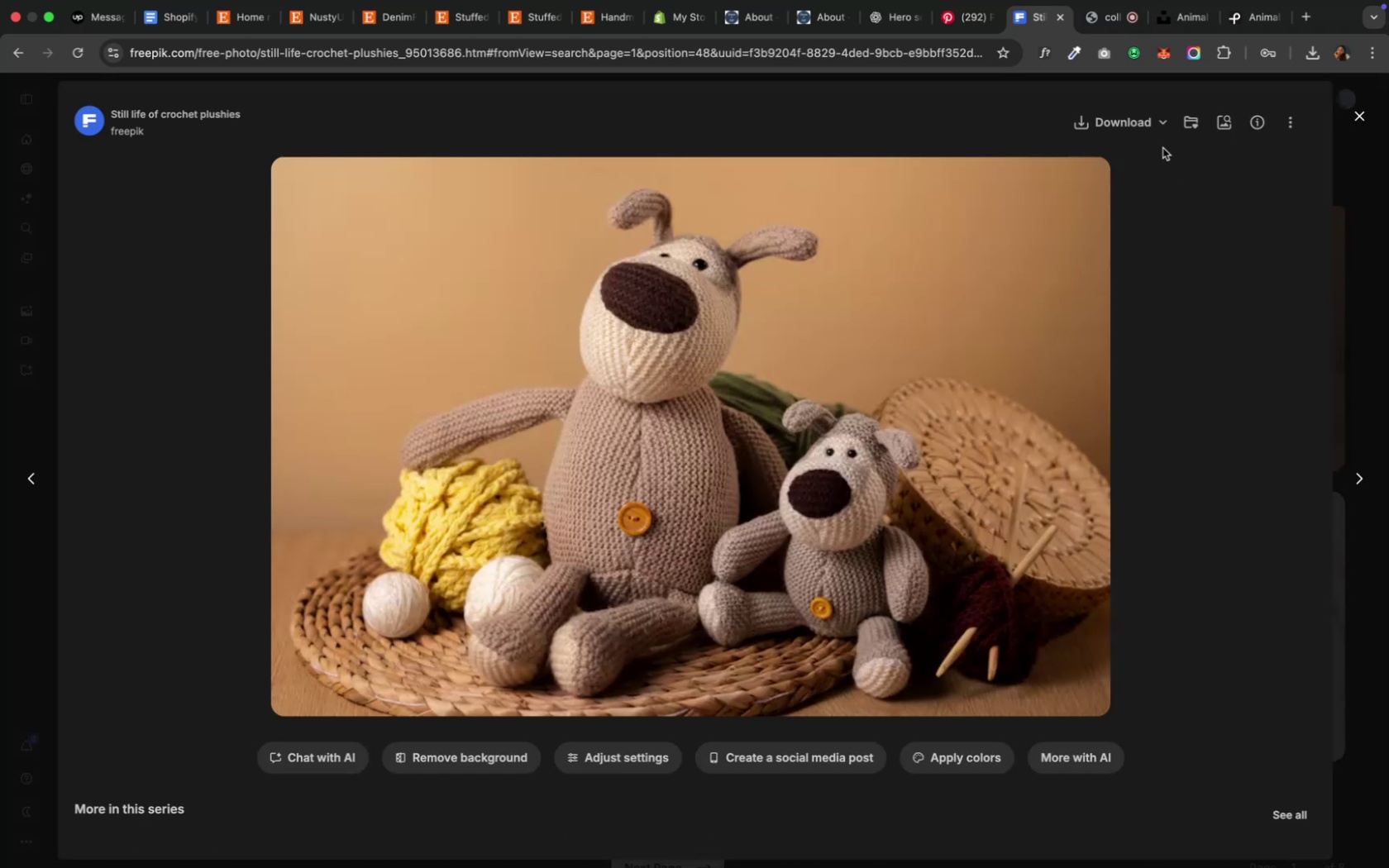 
left_click([1162, 126])
 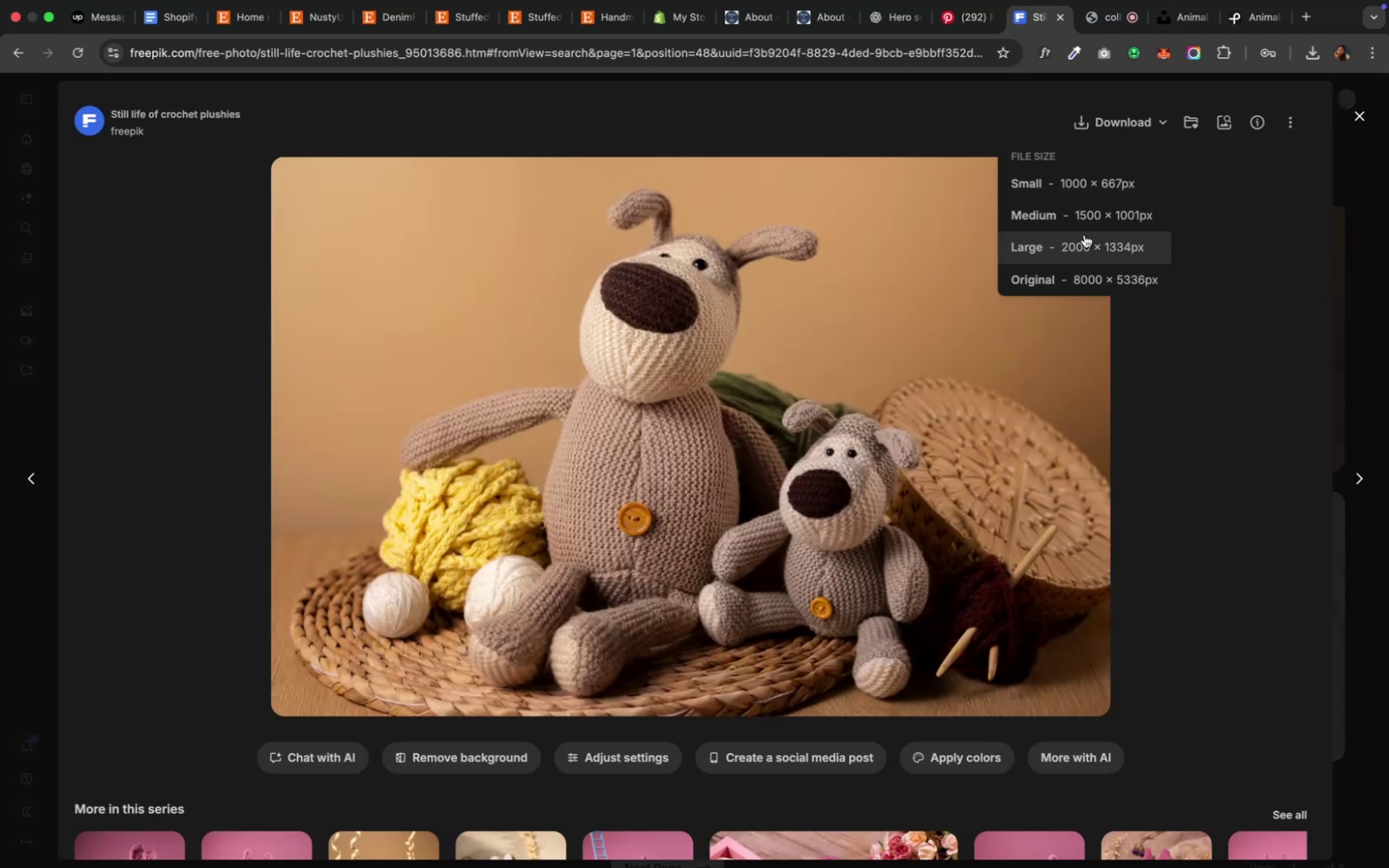 
left_click([1083, 225])
 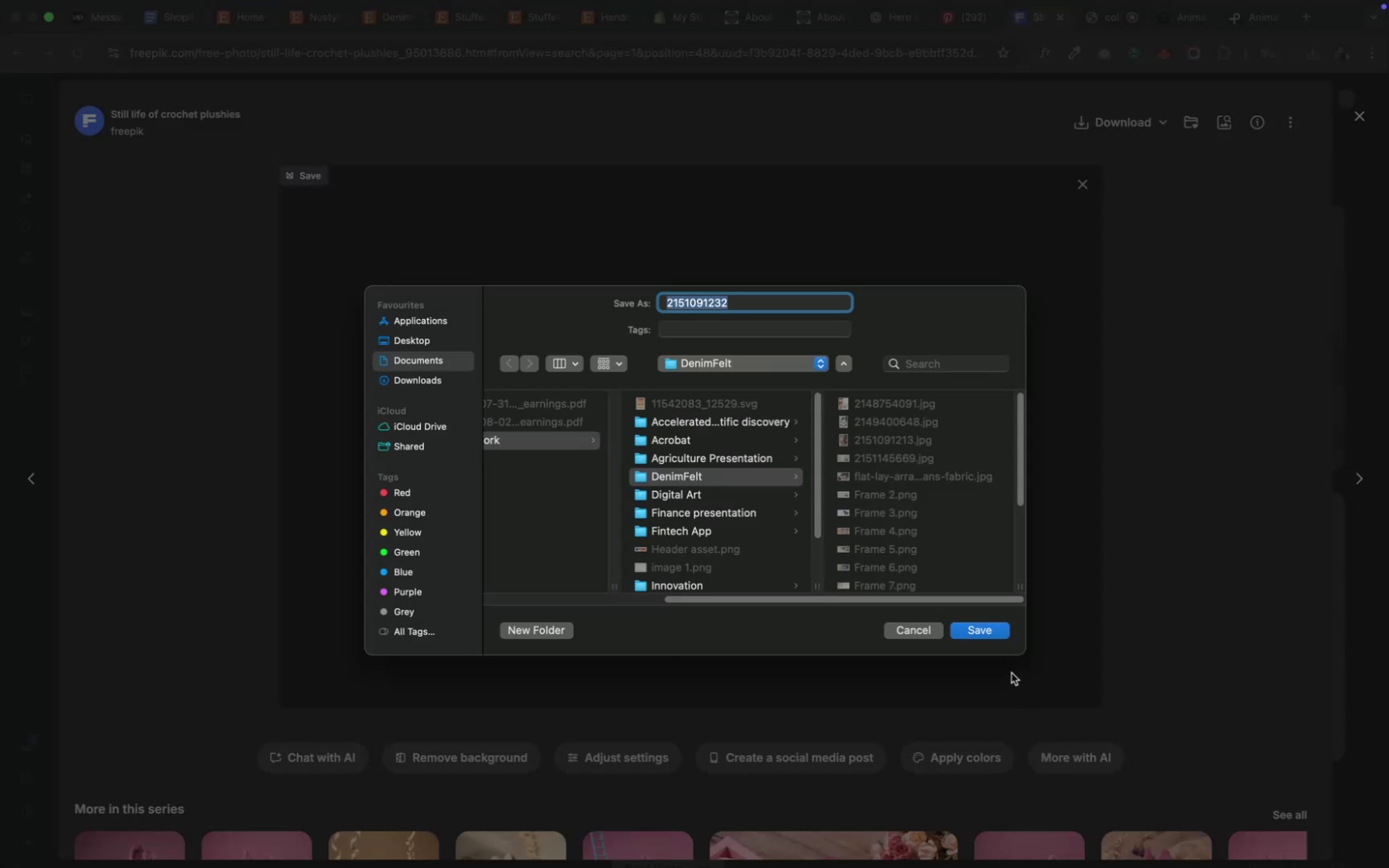 
wait(5.2)
 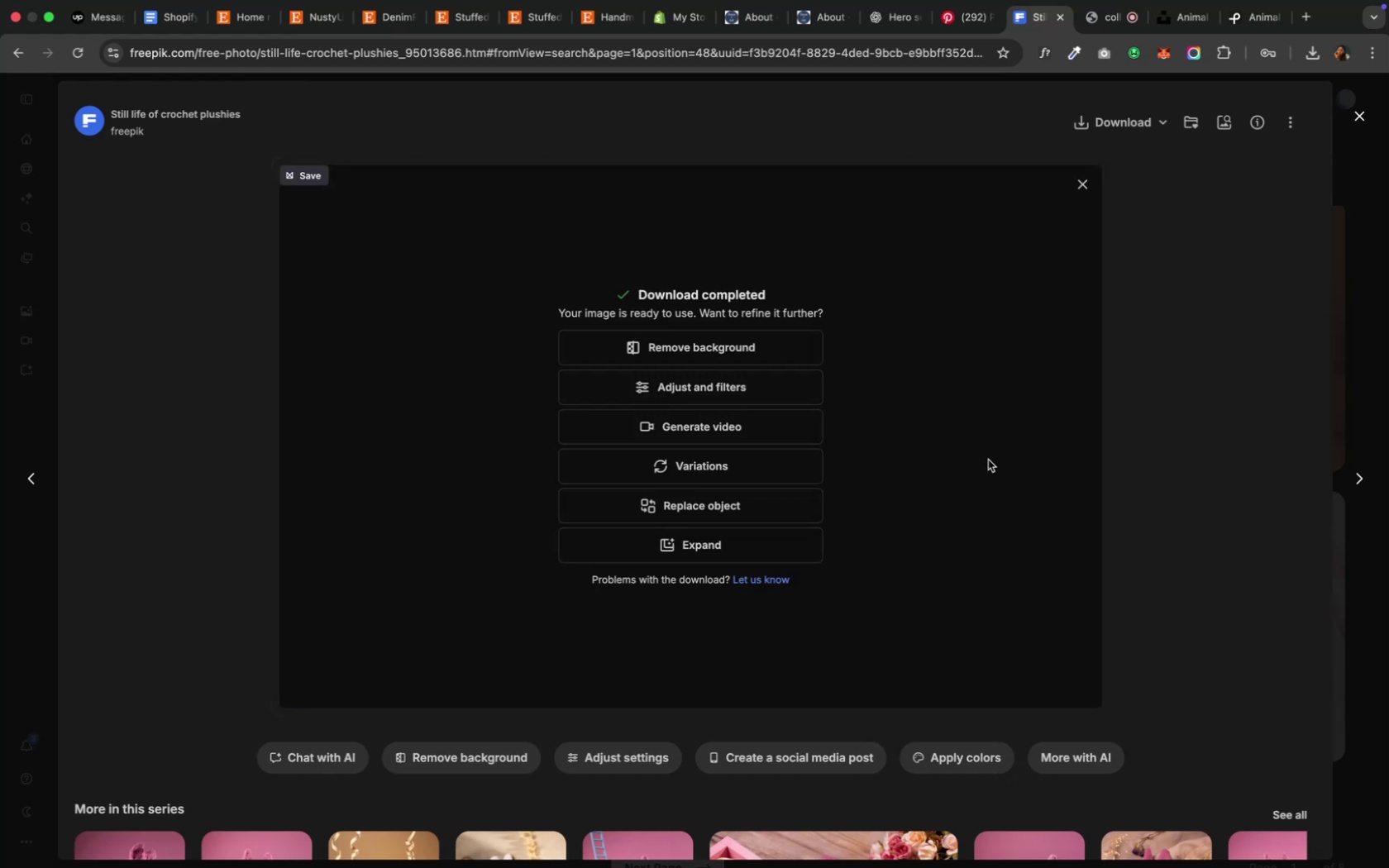 
left_click([967, 637])
 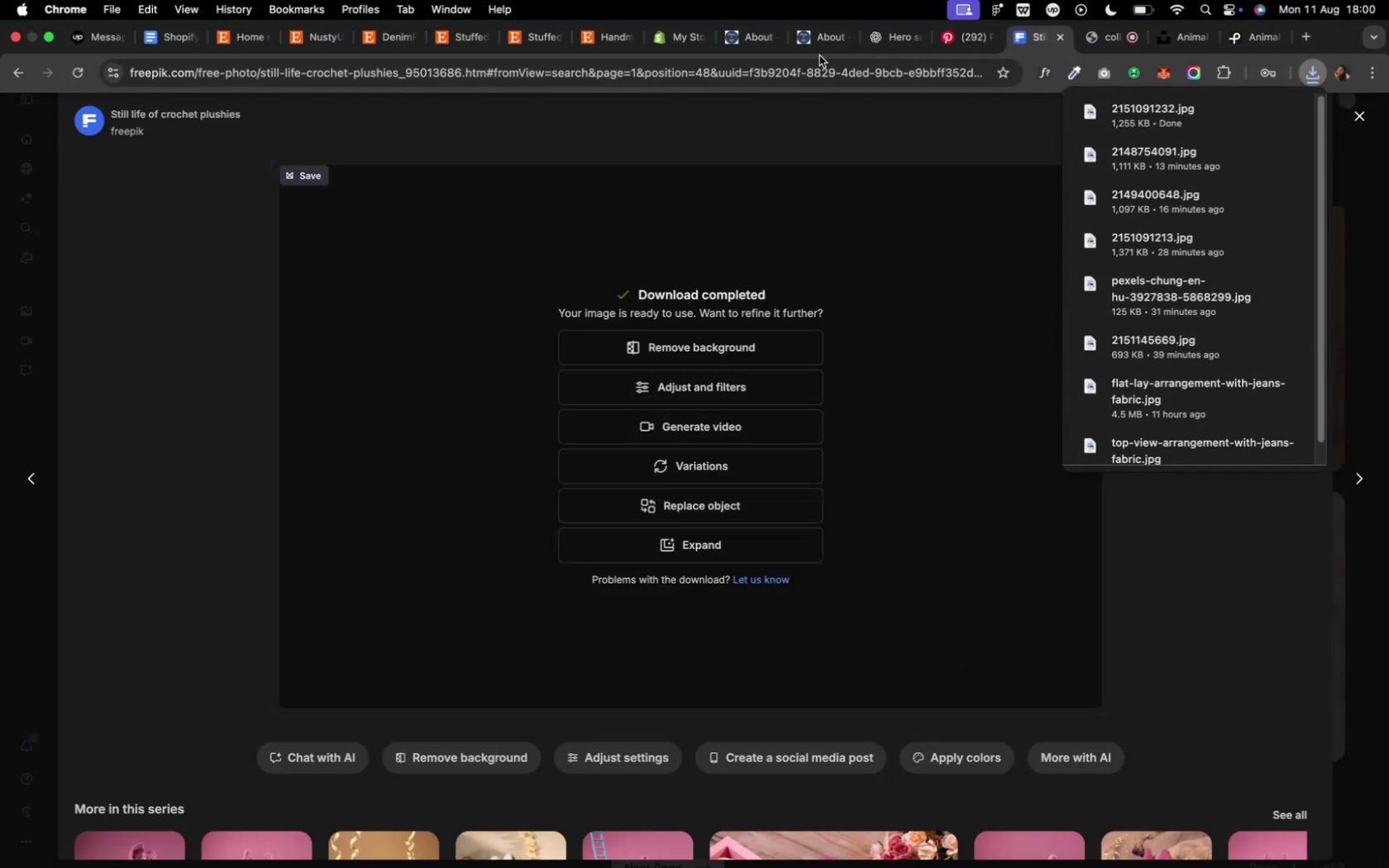 
left_click([664, 44])
 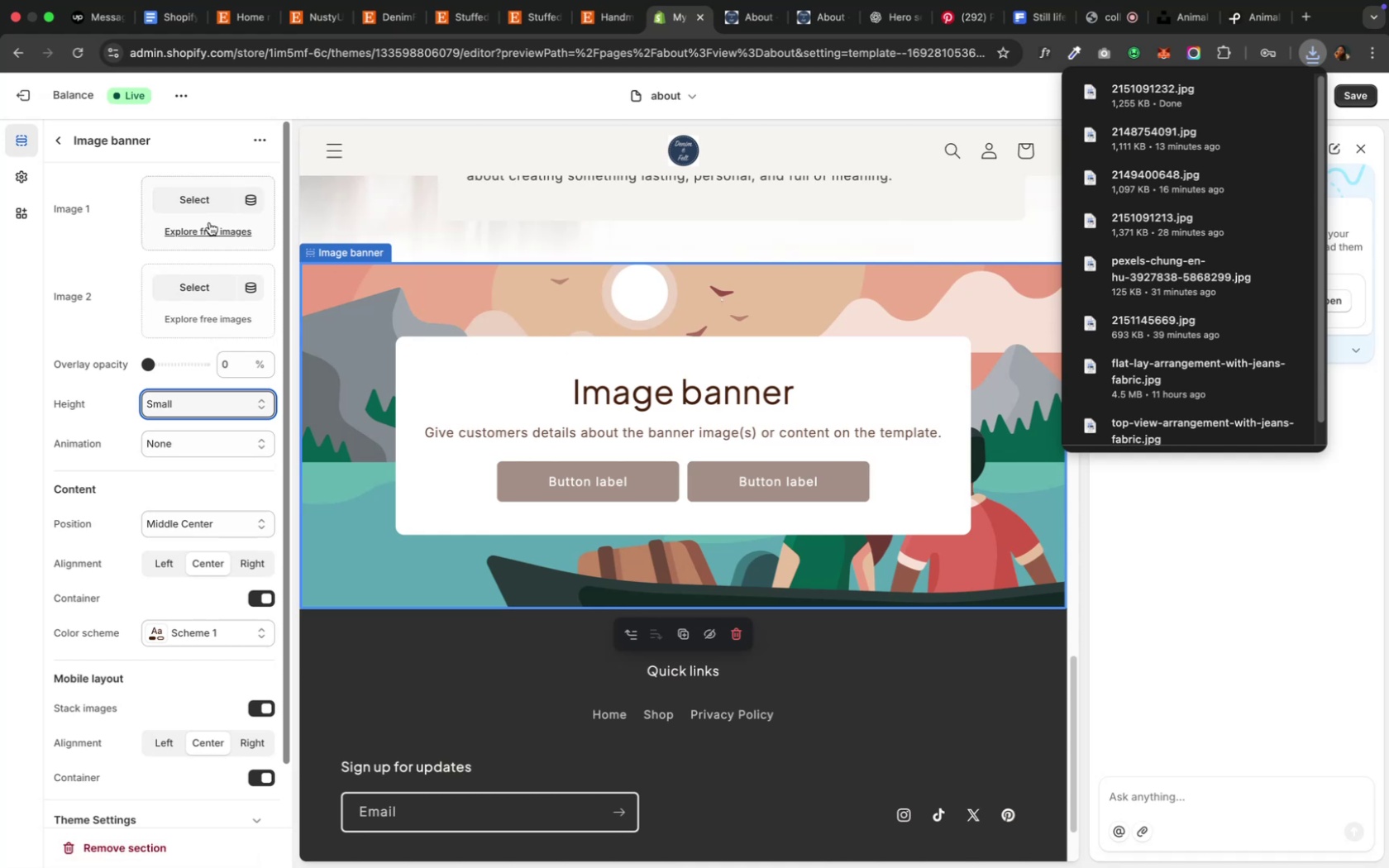 
left_click([183, 206])
 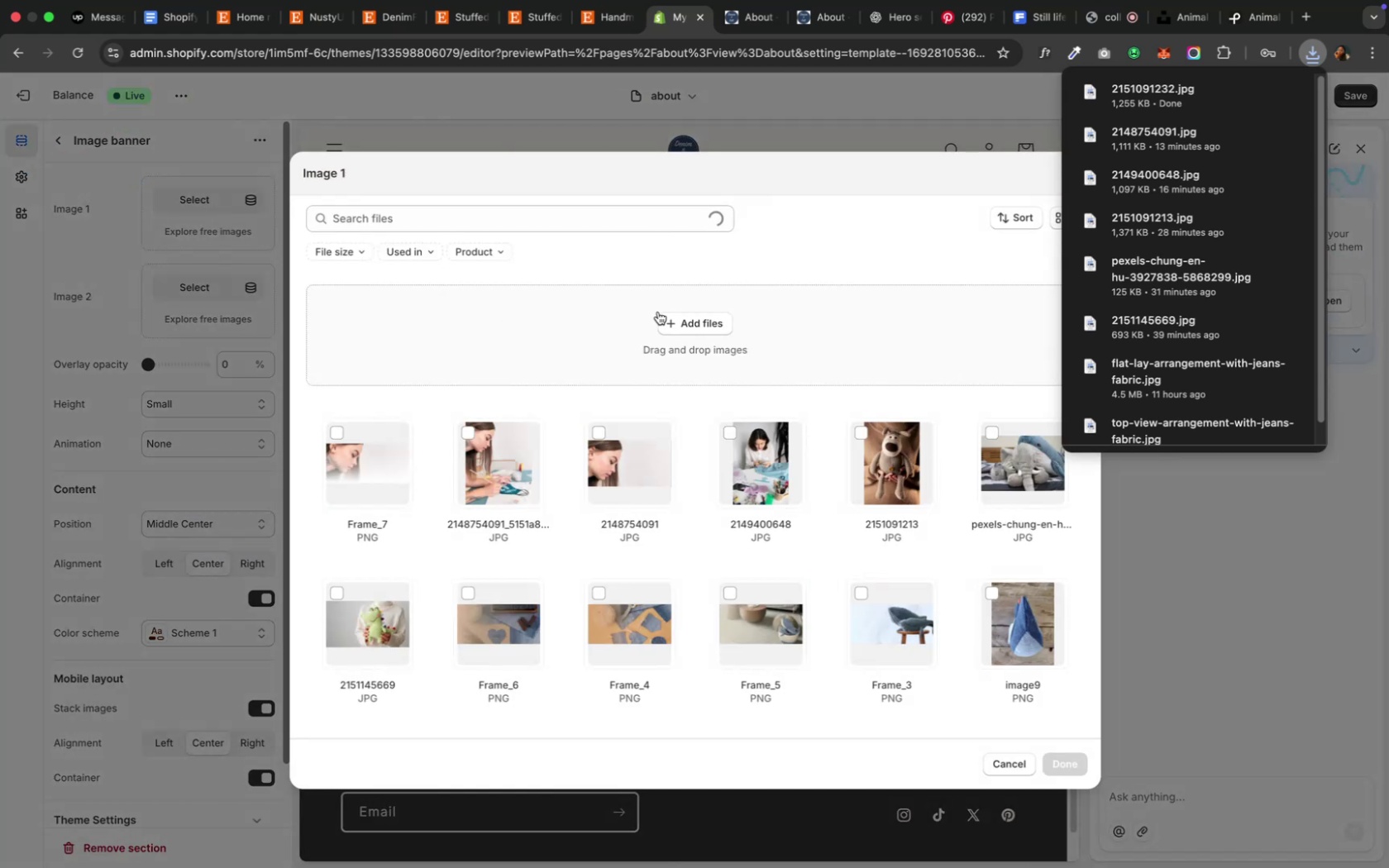 
left_click([678, 326])
 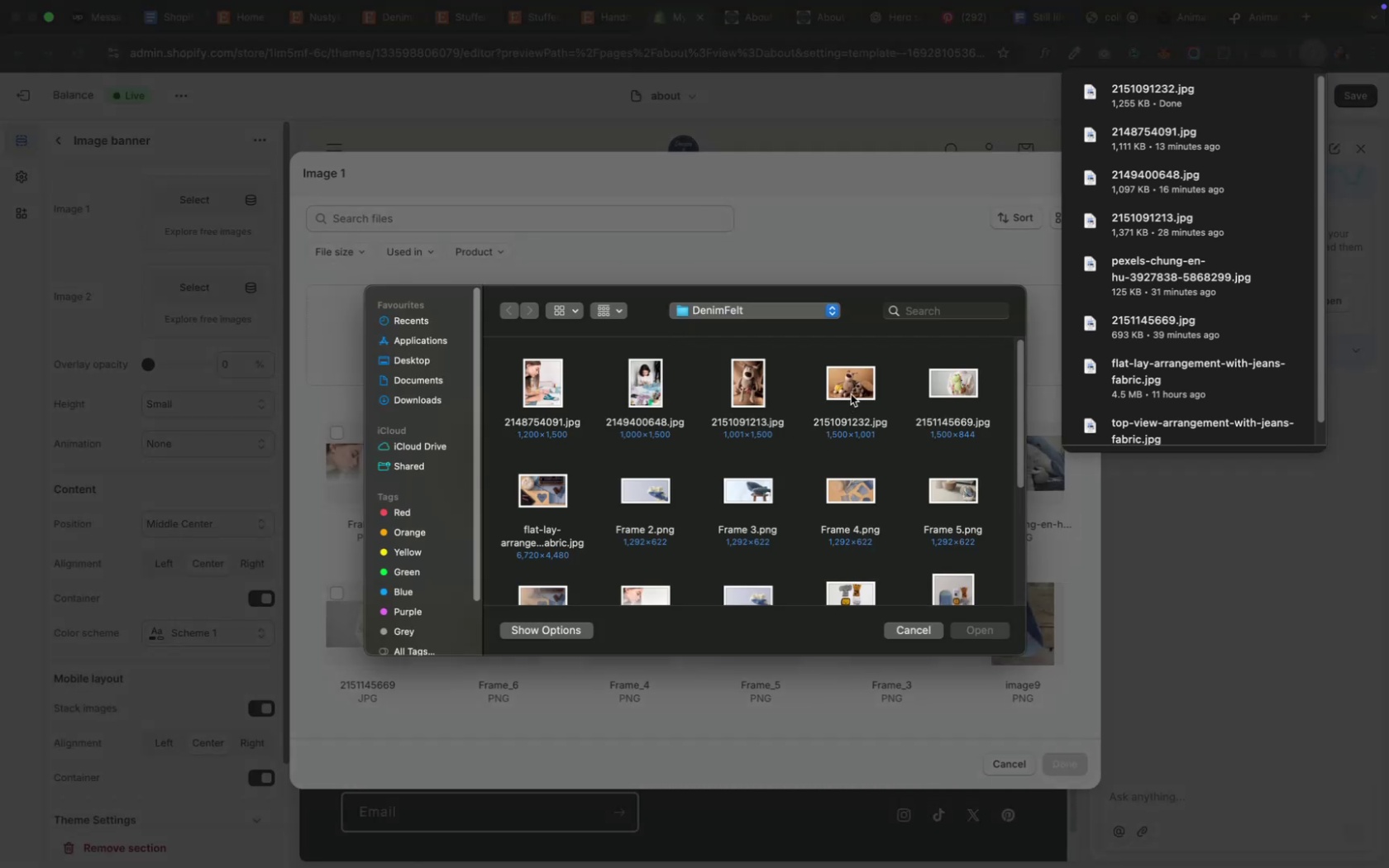 
left_click([850, 394])
 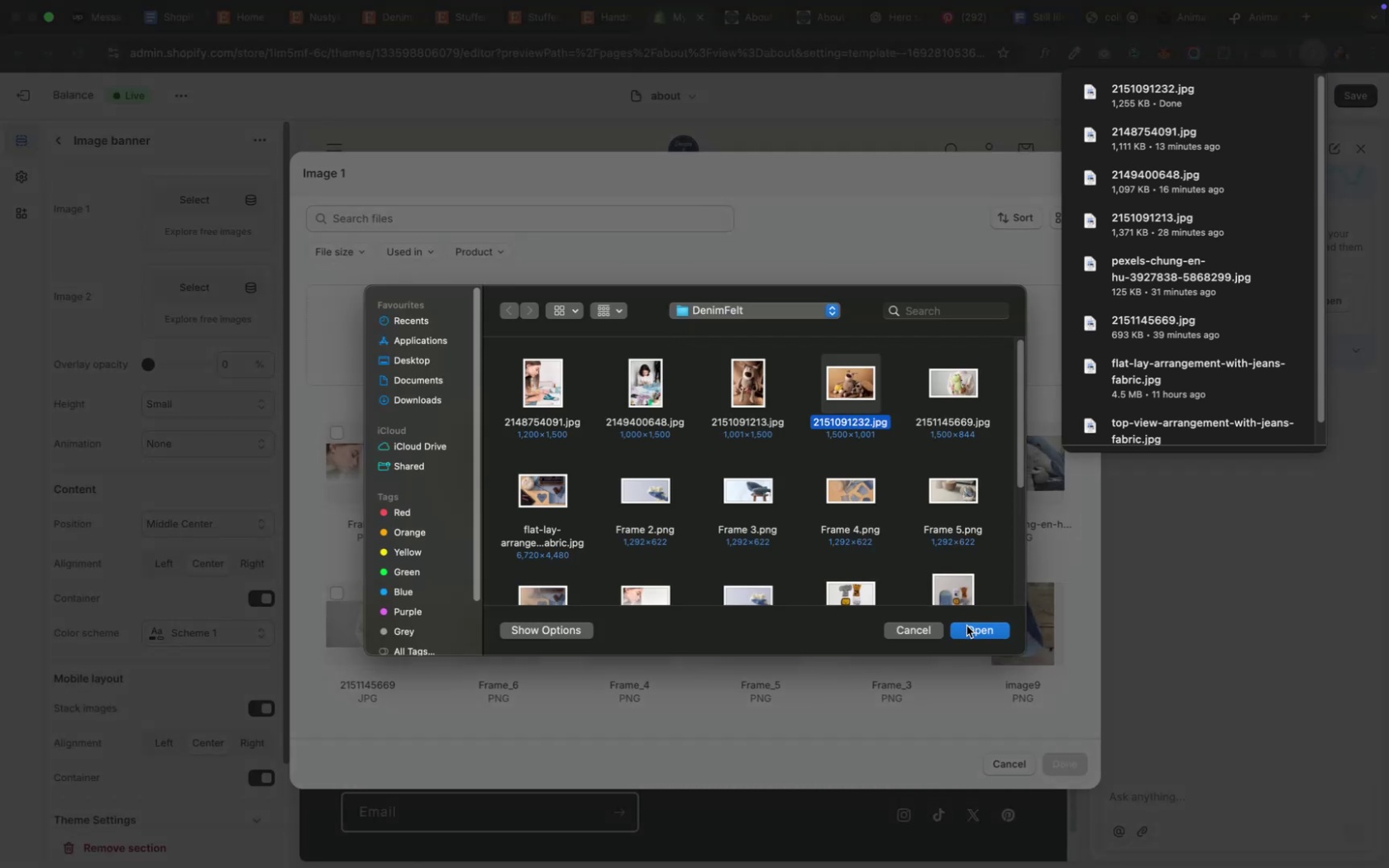 
left_click([966, 626])
 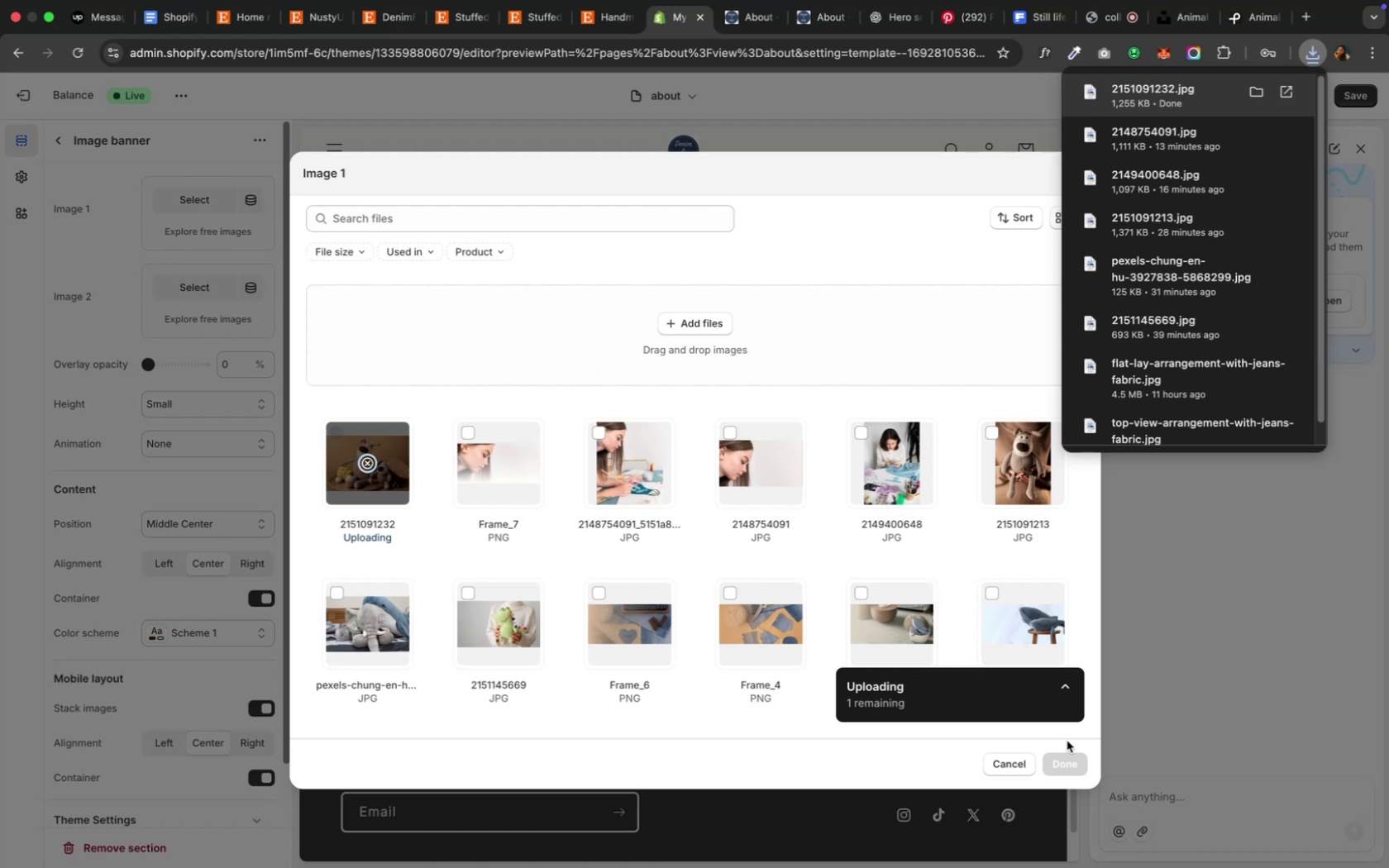 
wait(12.47)
 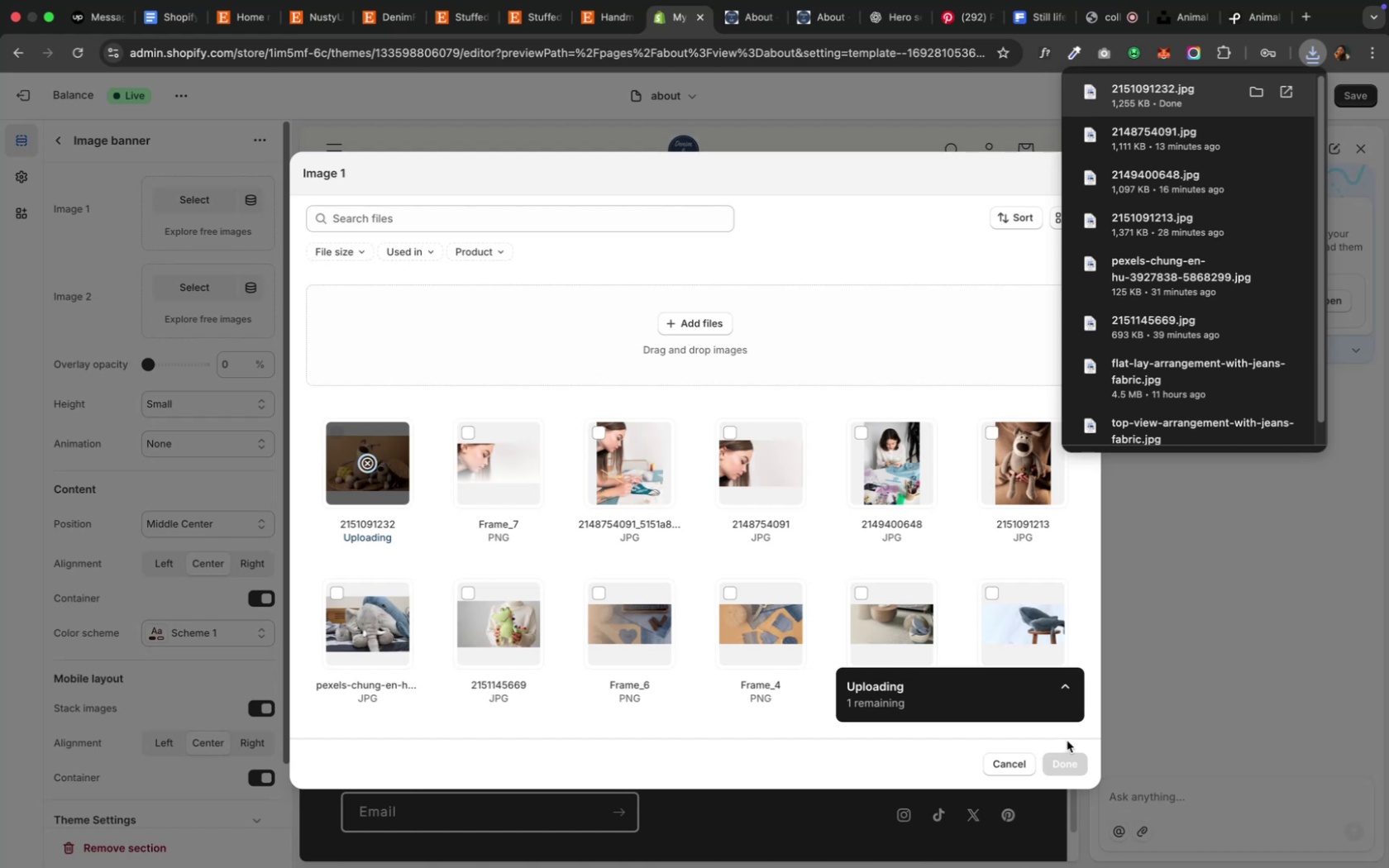 
left_click([1060, 766])
 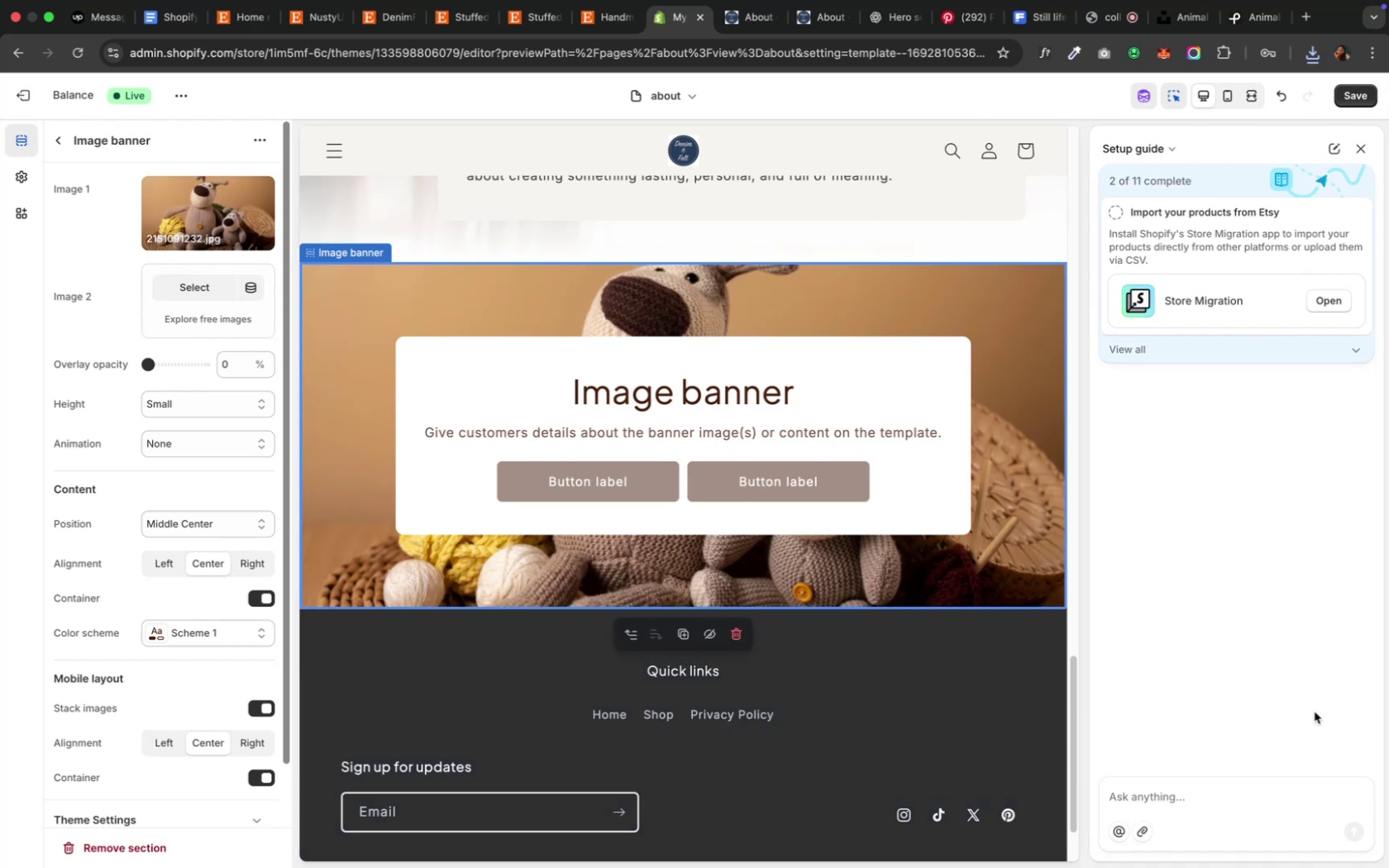 
wait(21.4)
 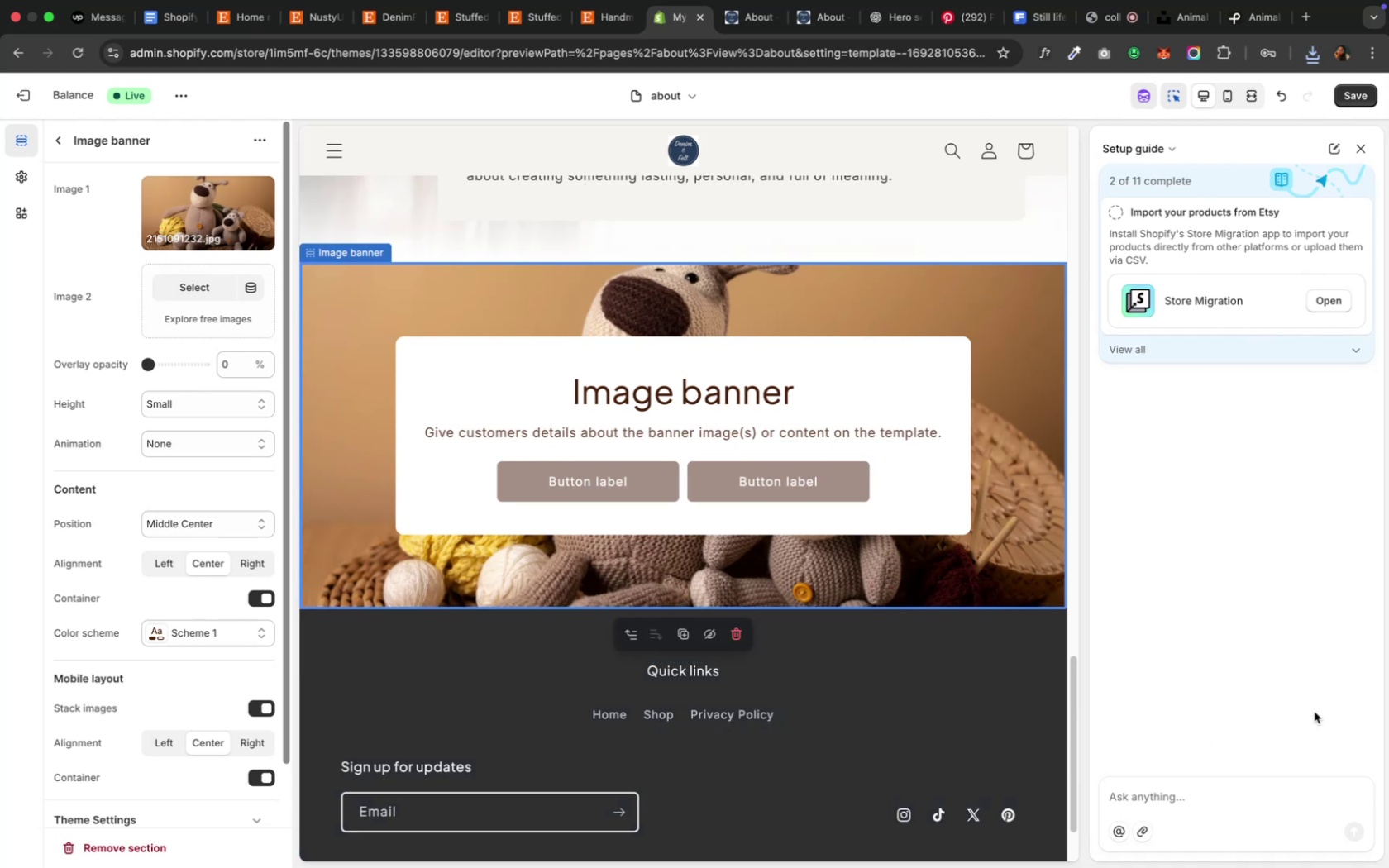 
left_click([886, 29])
 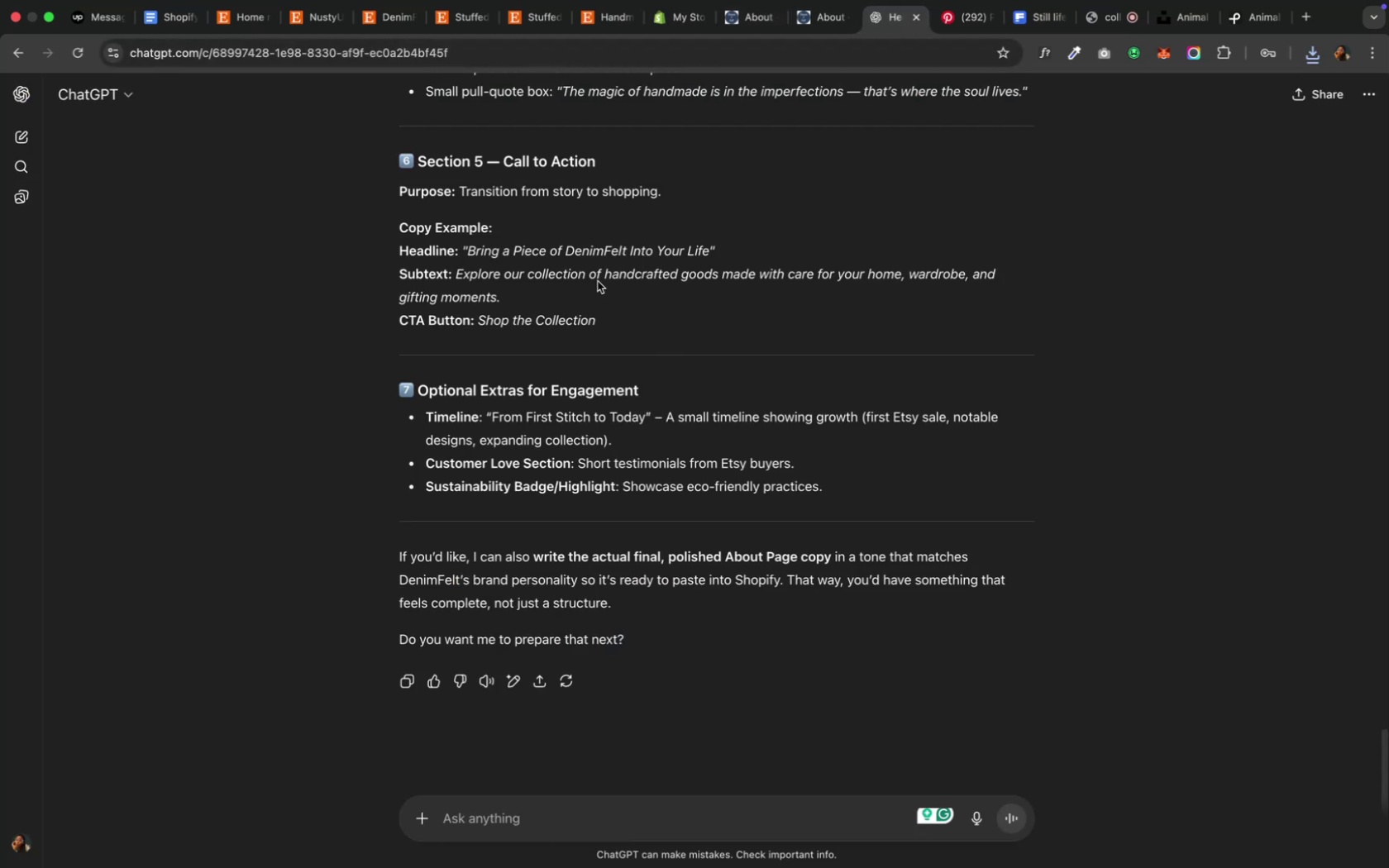 
left_click_drag(start_coordinate=[469, 250], to_coordinate=[708, 243])
 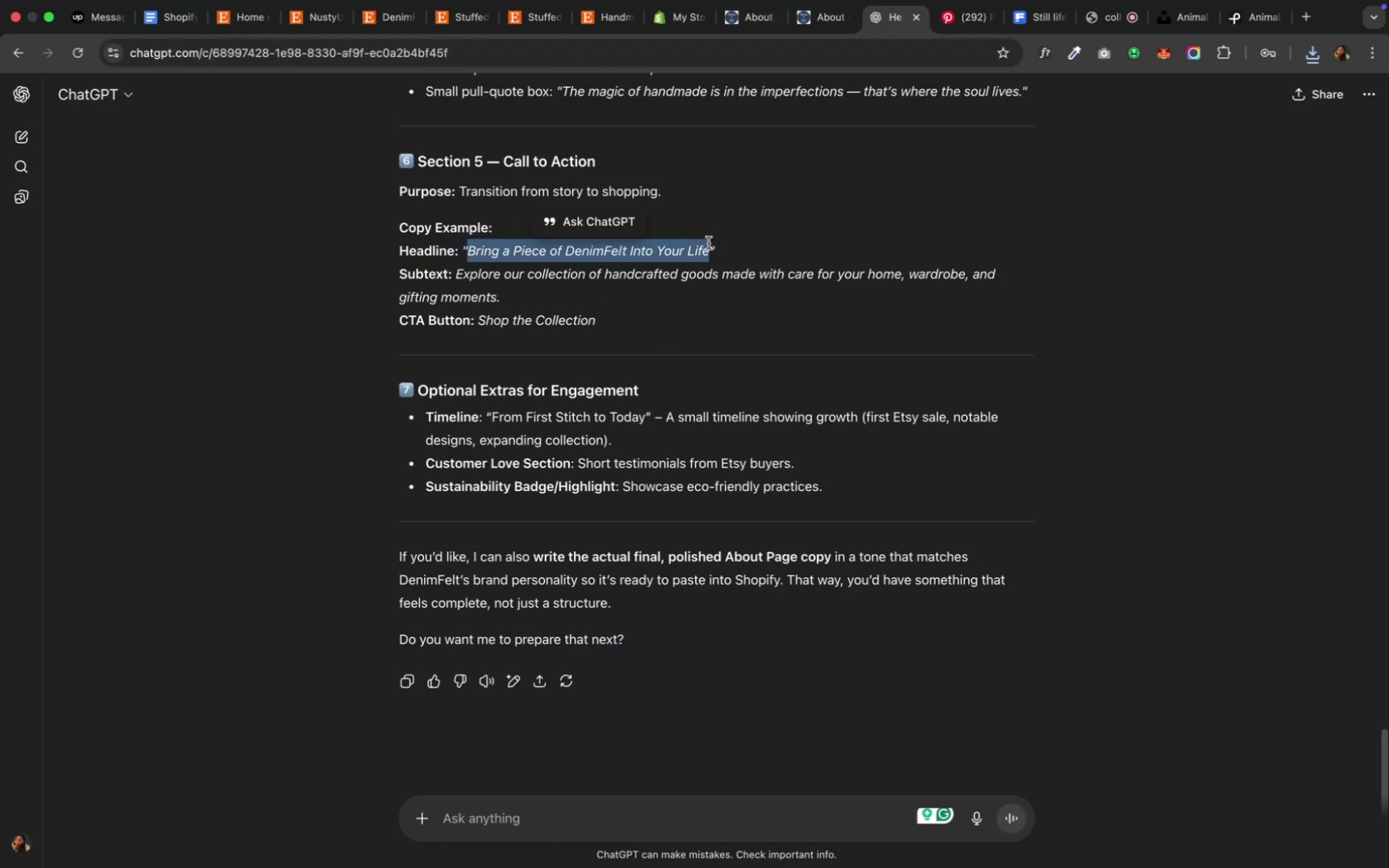 
key(Meta+C)
 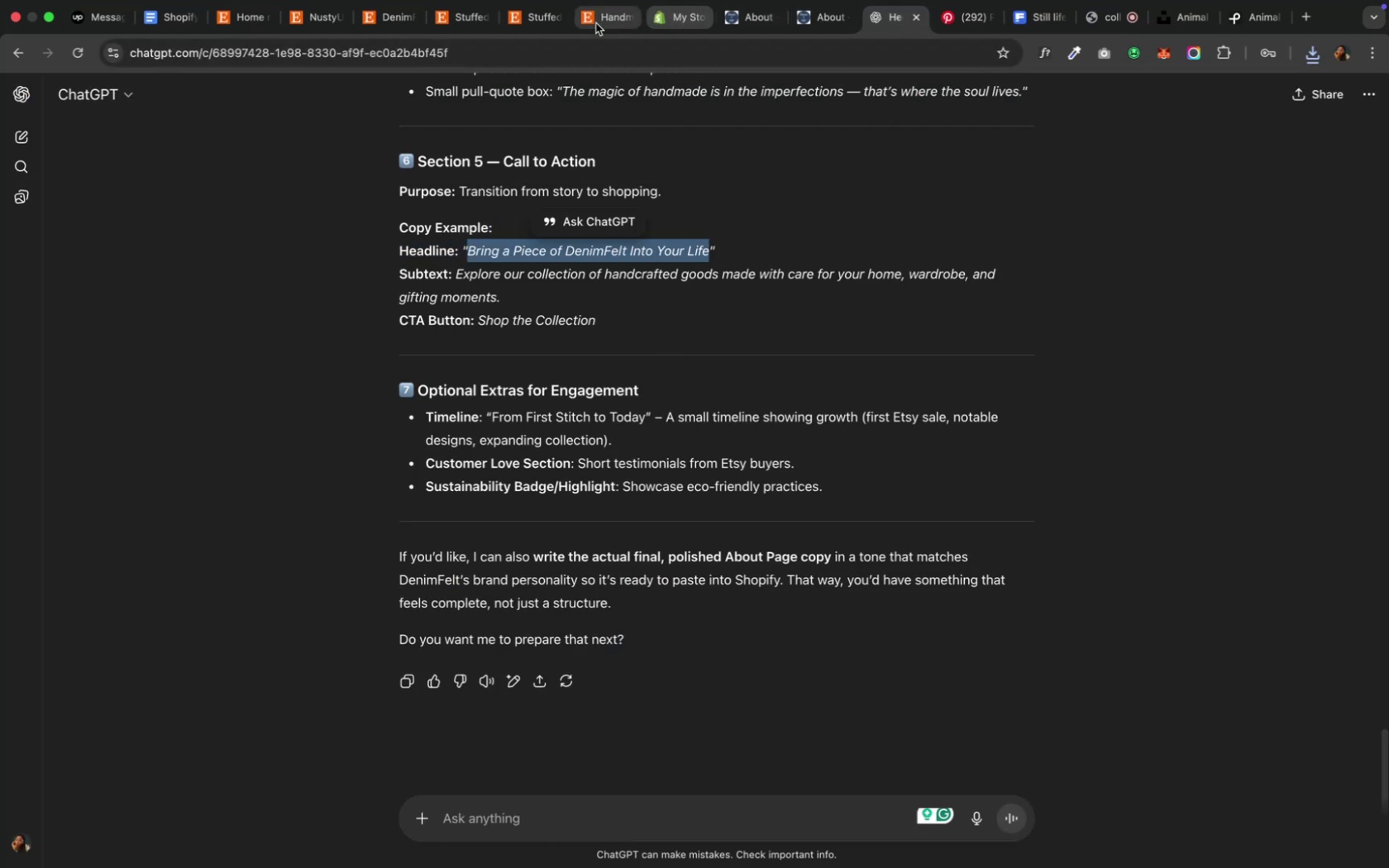 
mouse_move([614, 28])
 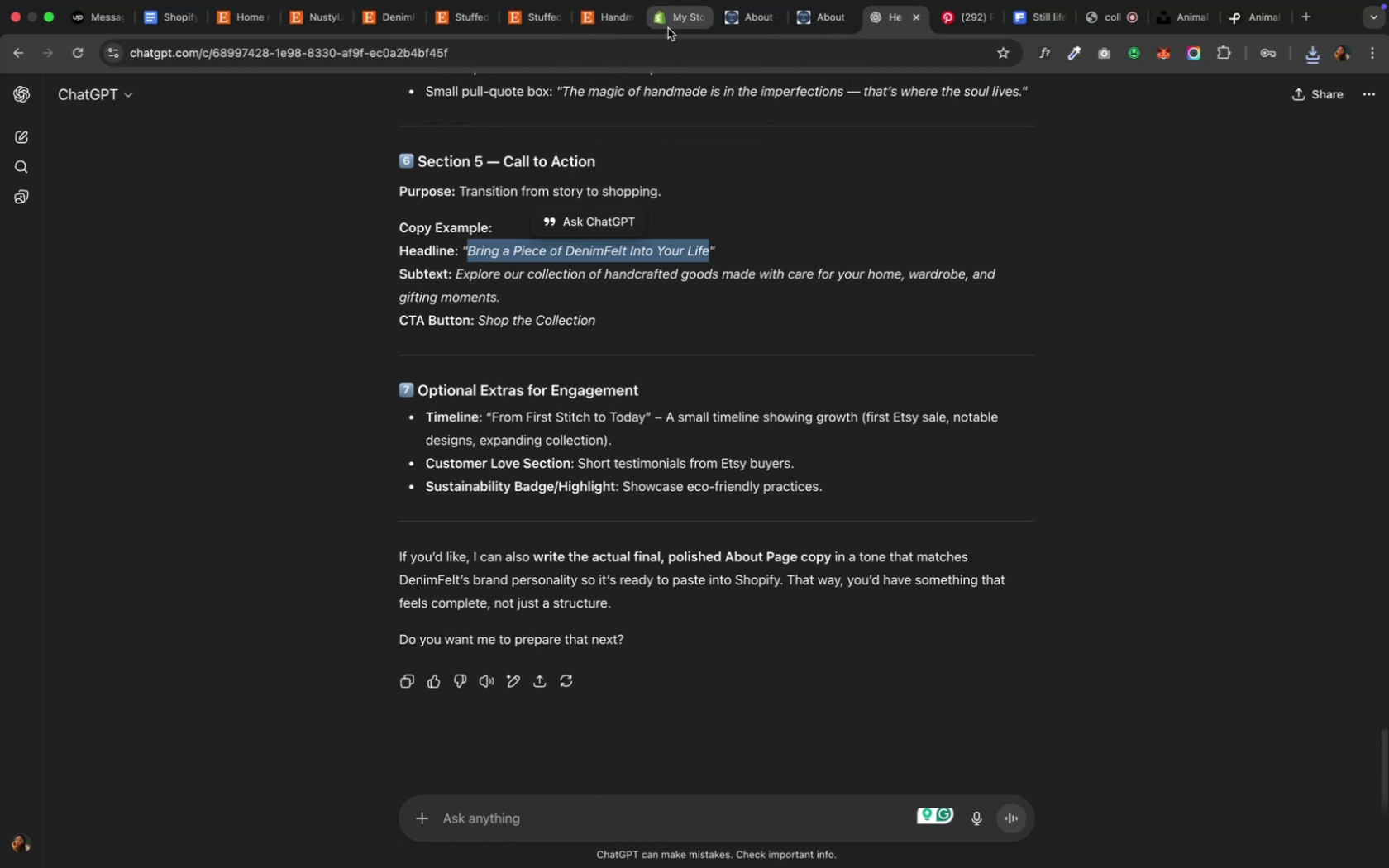 
left_click([671, 27])
 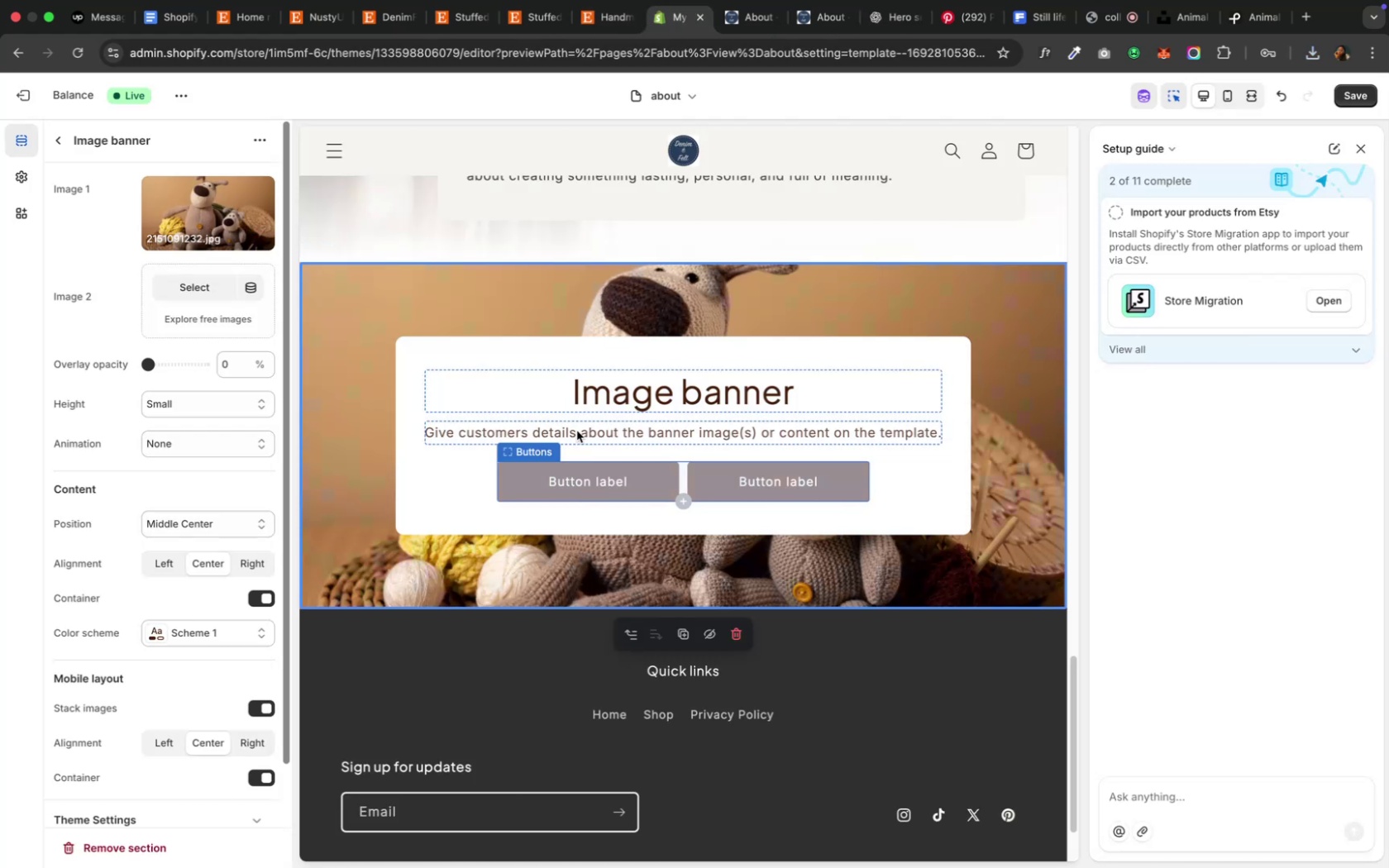 
left_click([590, 393])
 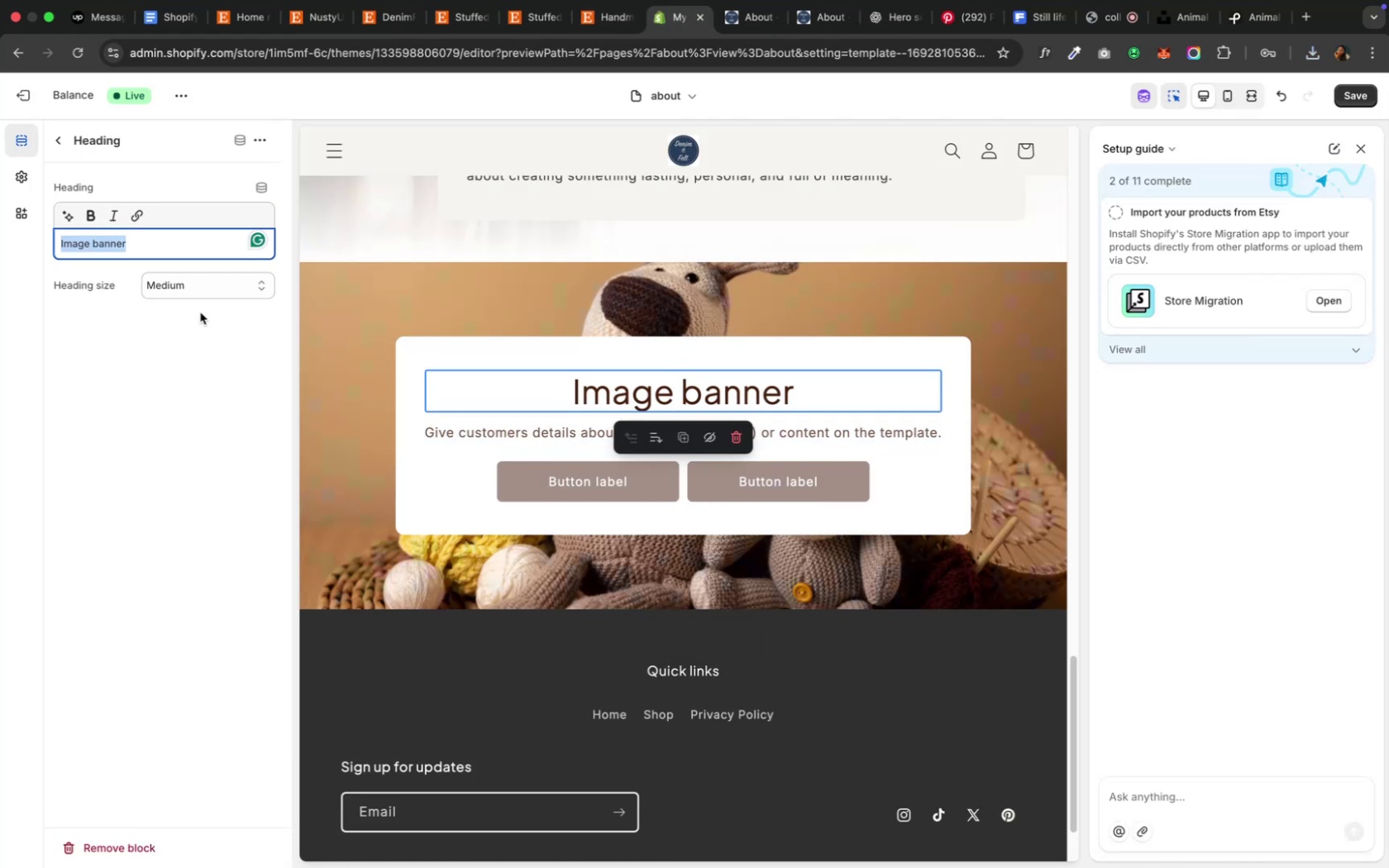 
key(Meta+V)
 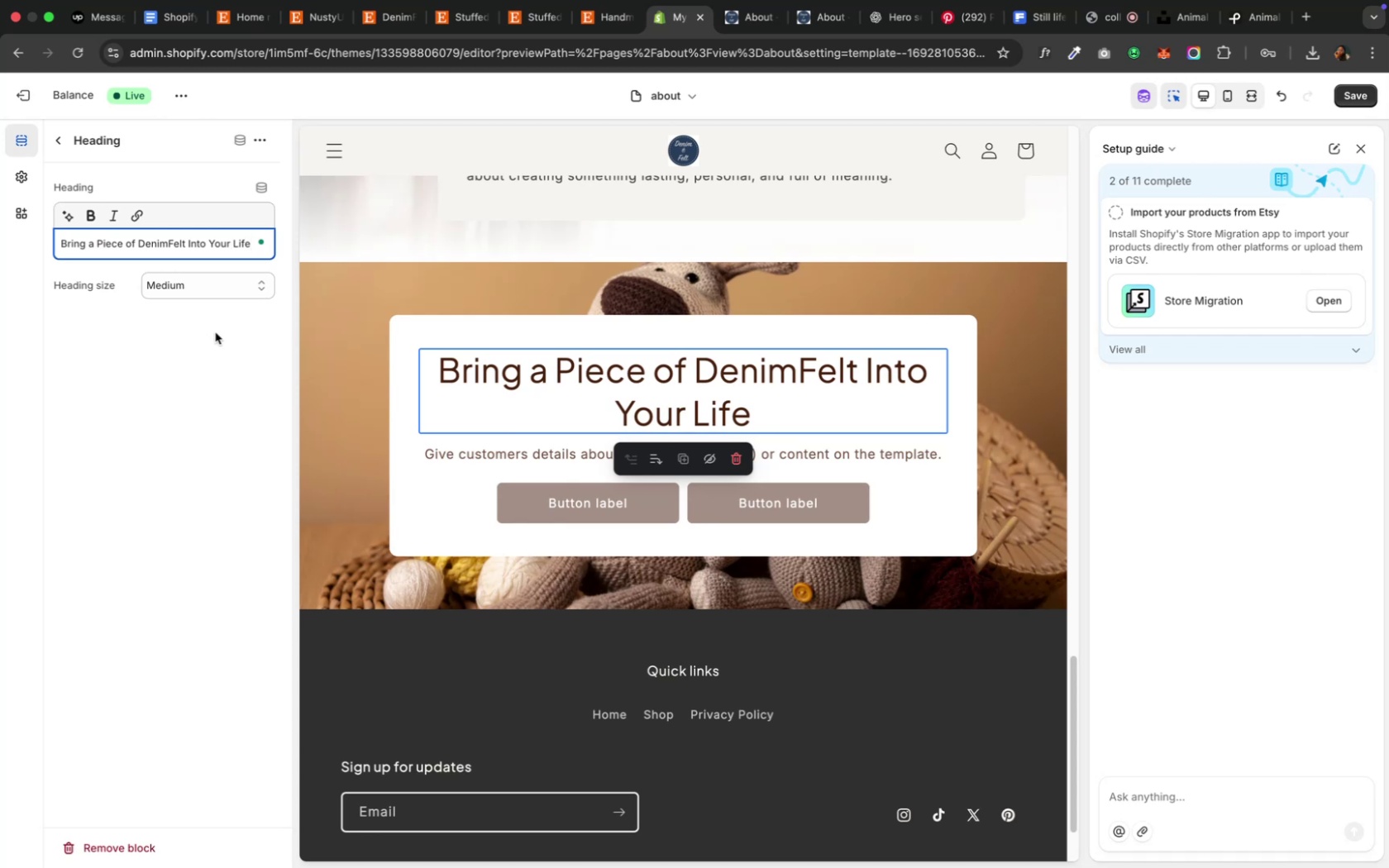 
left_click([214, 283])
 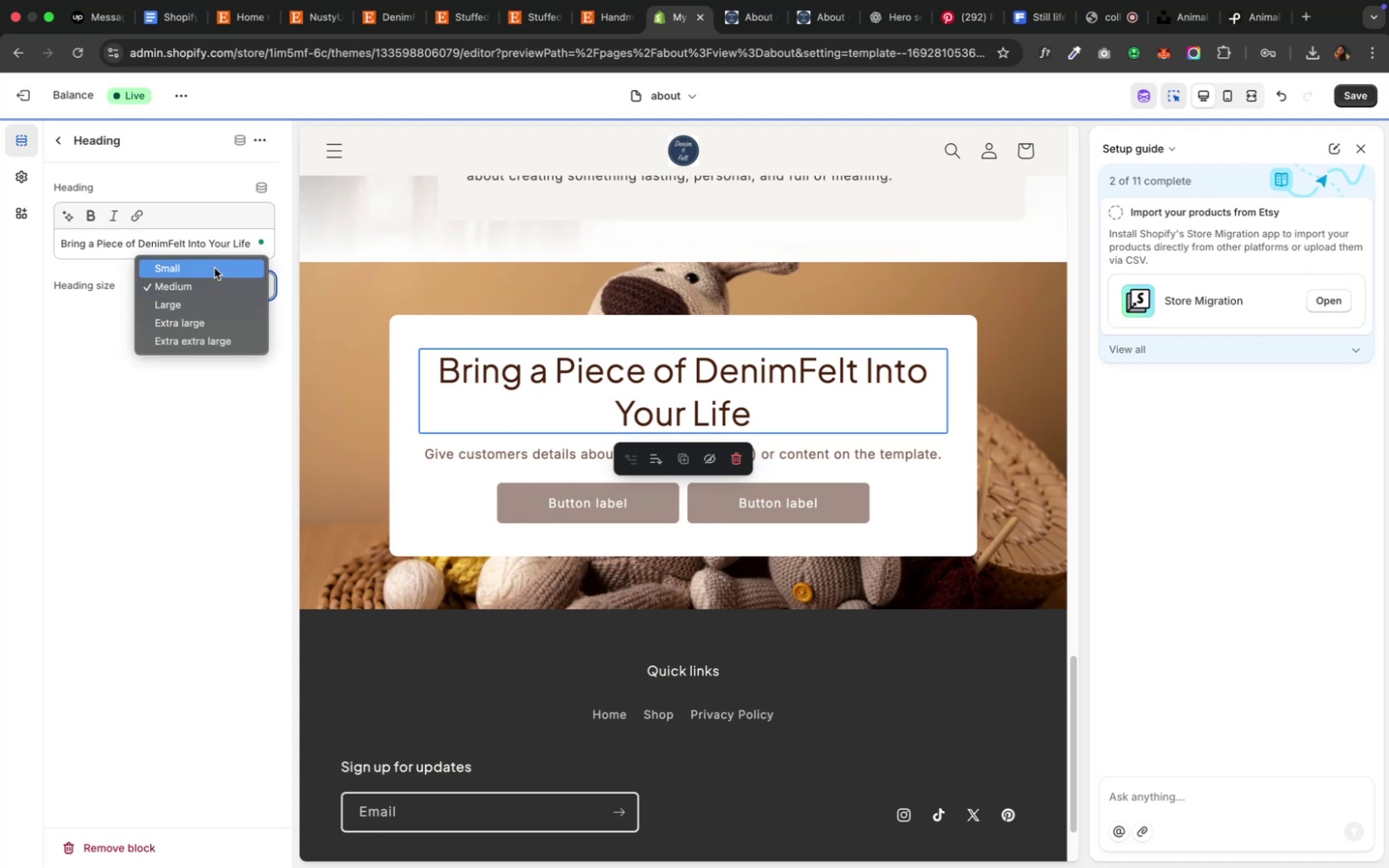 
left_click([214, 268])
 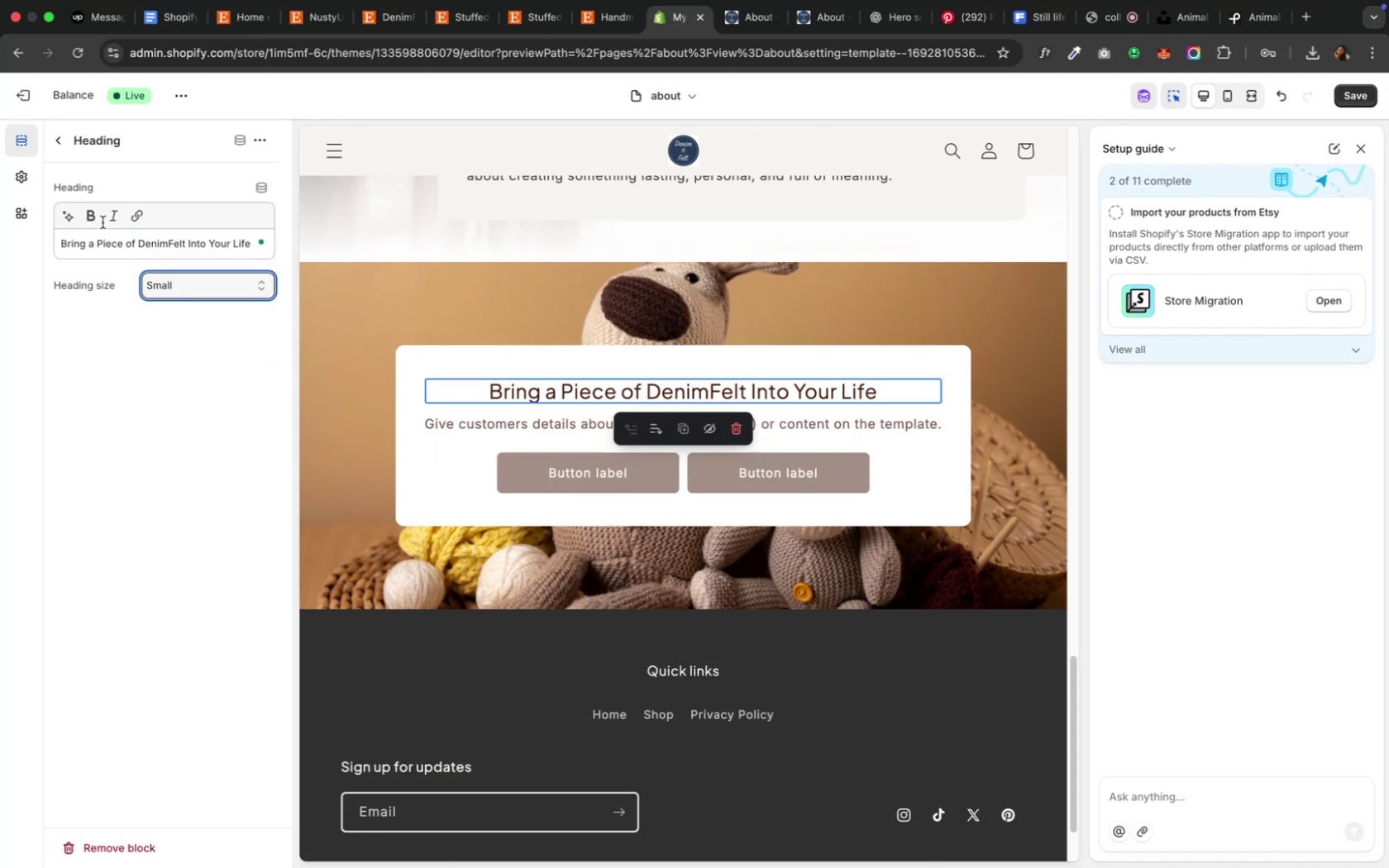 
left_click([93, 213])
 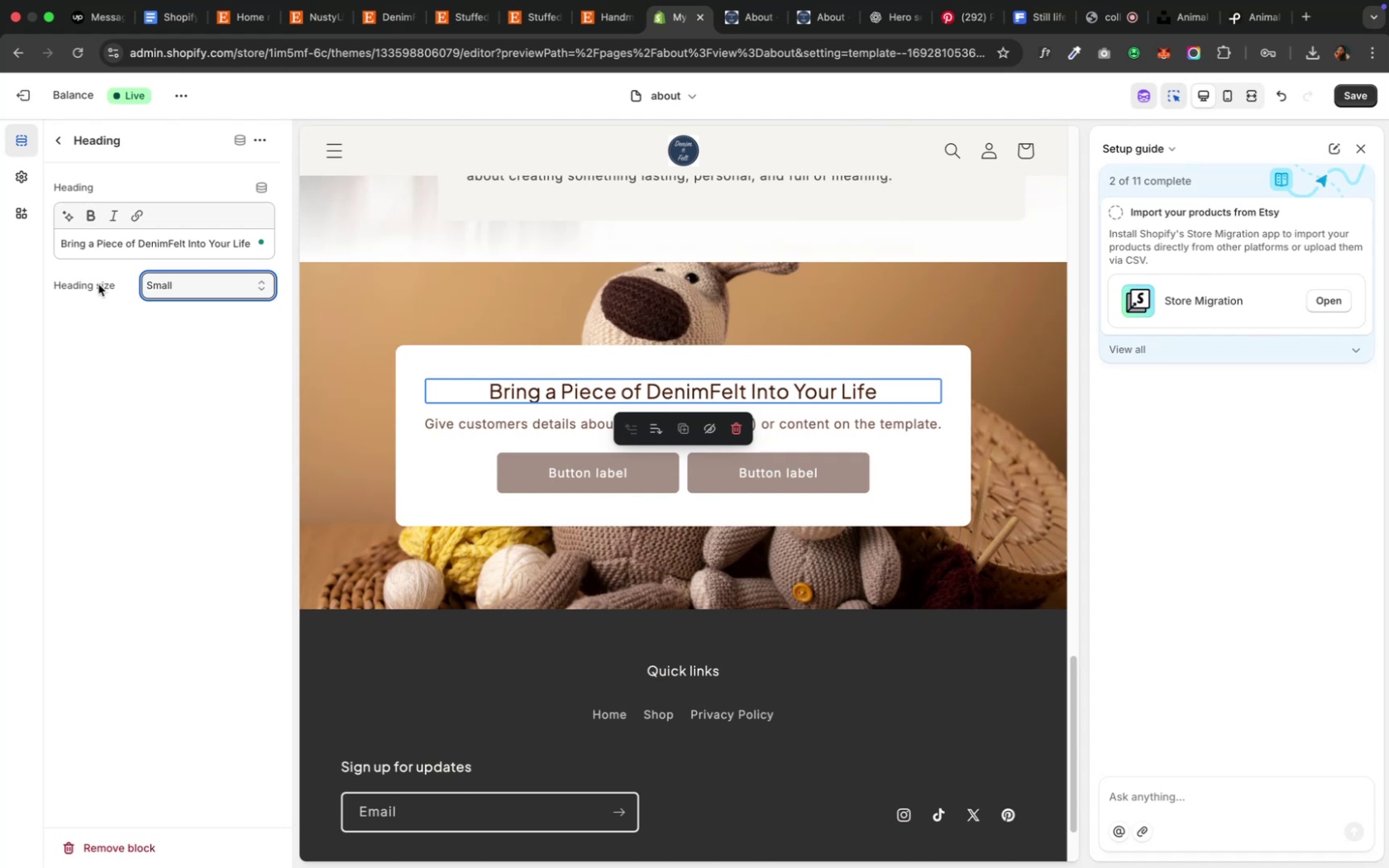 
left_click([95, 223])
 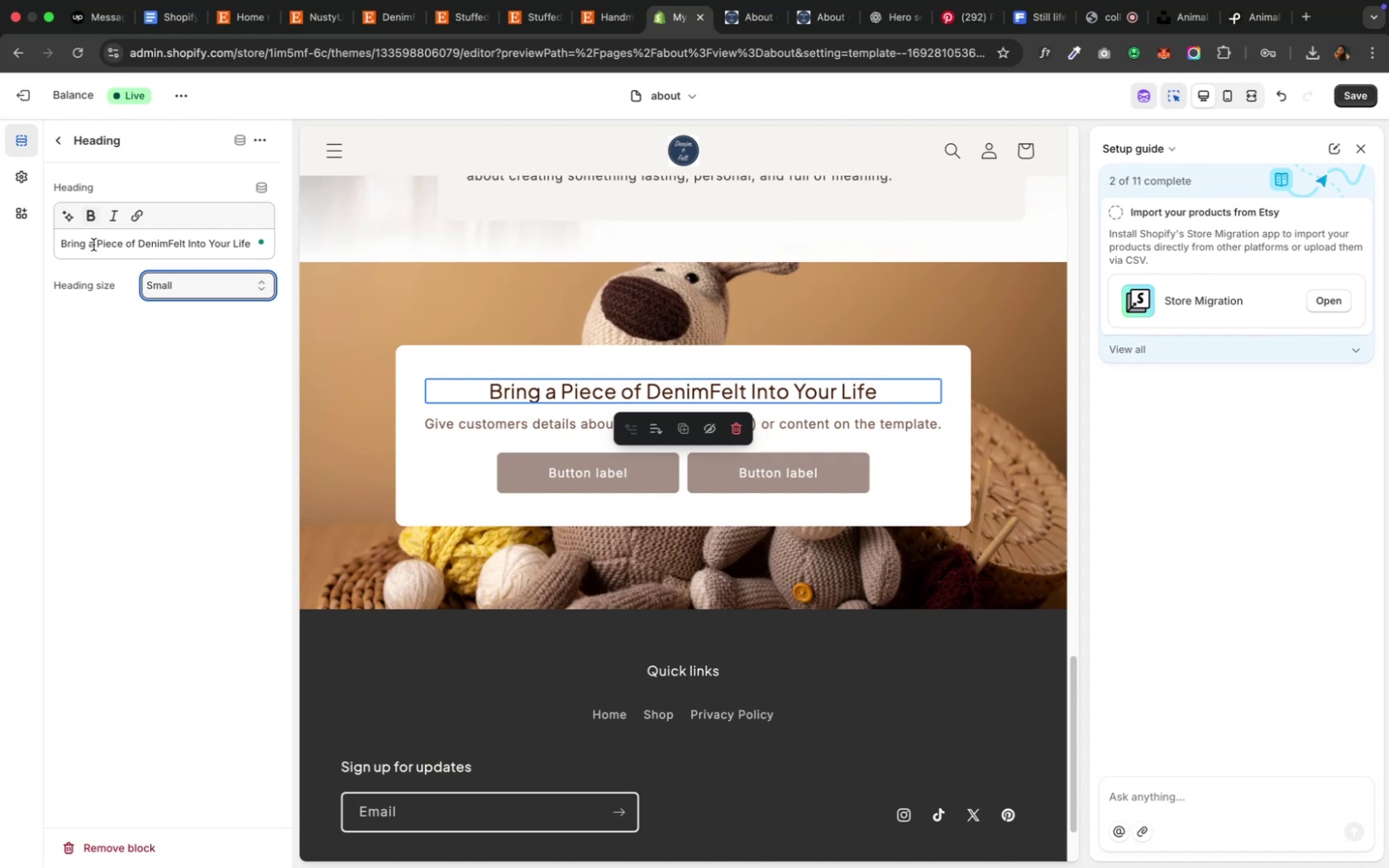 
left_click([93, 250])
 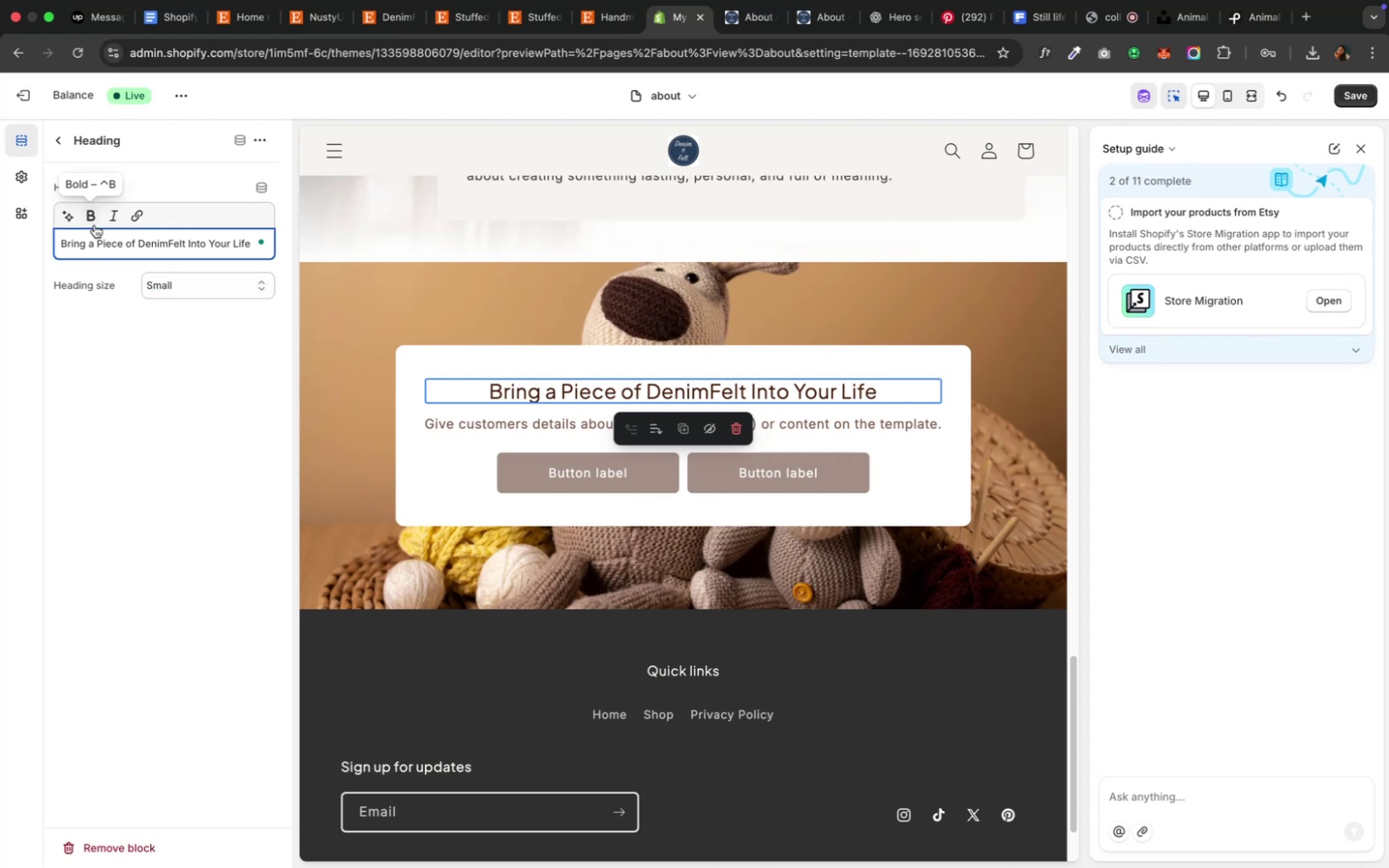 
left_click([94, 221])
 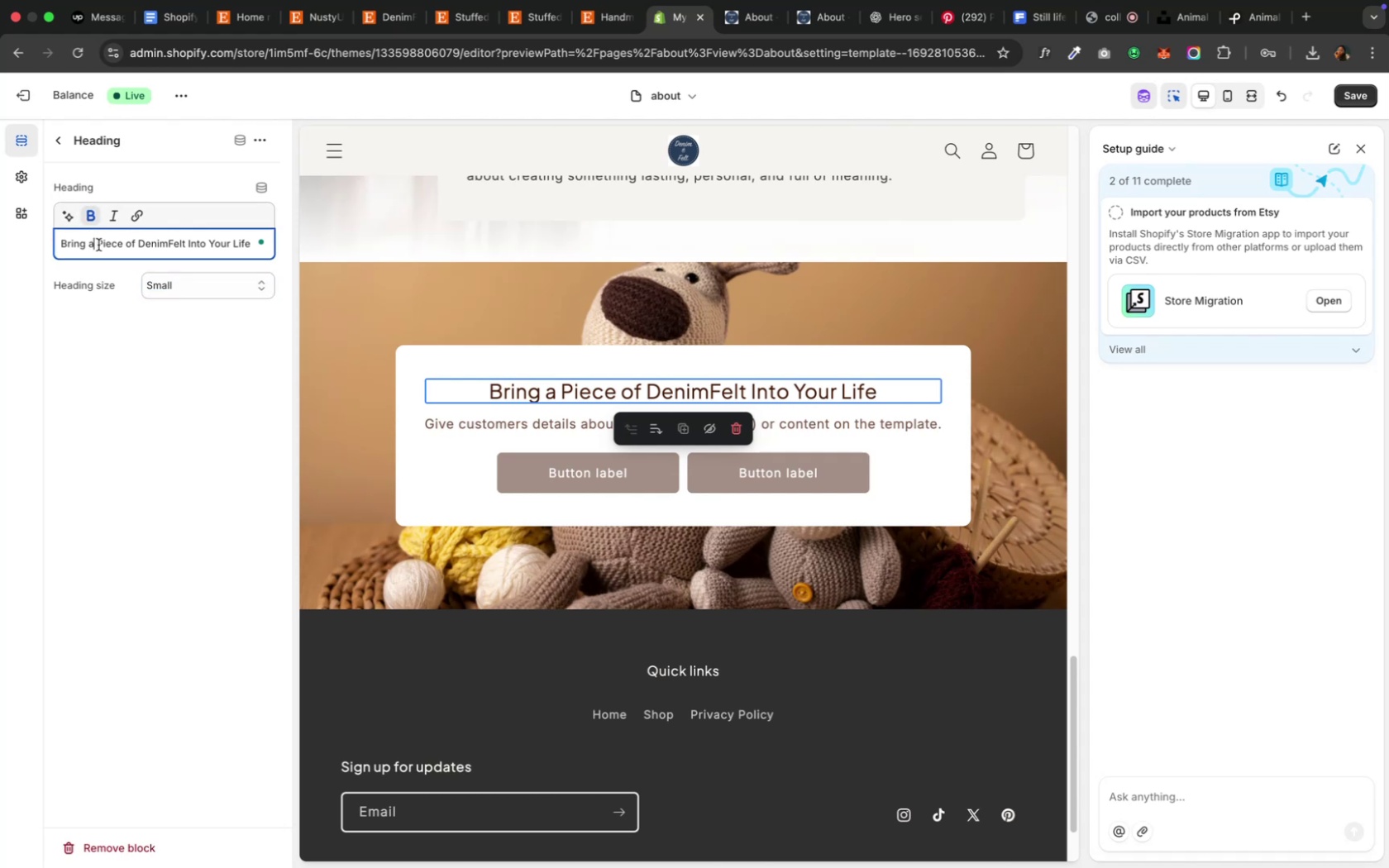 
key(Meta+CommandLeft)
 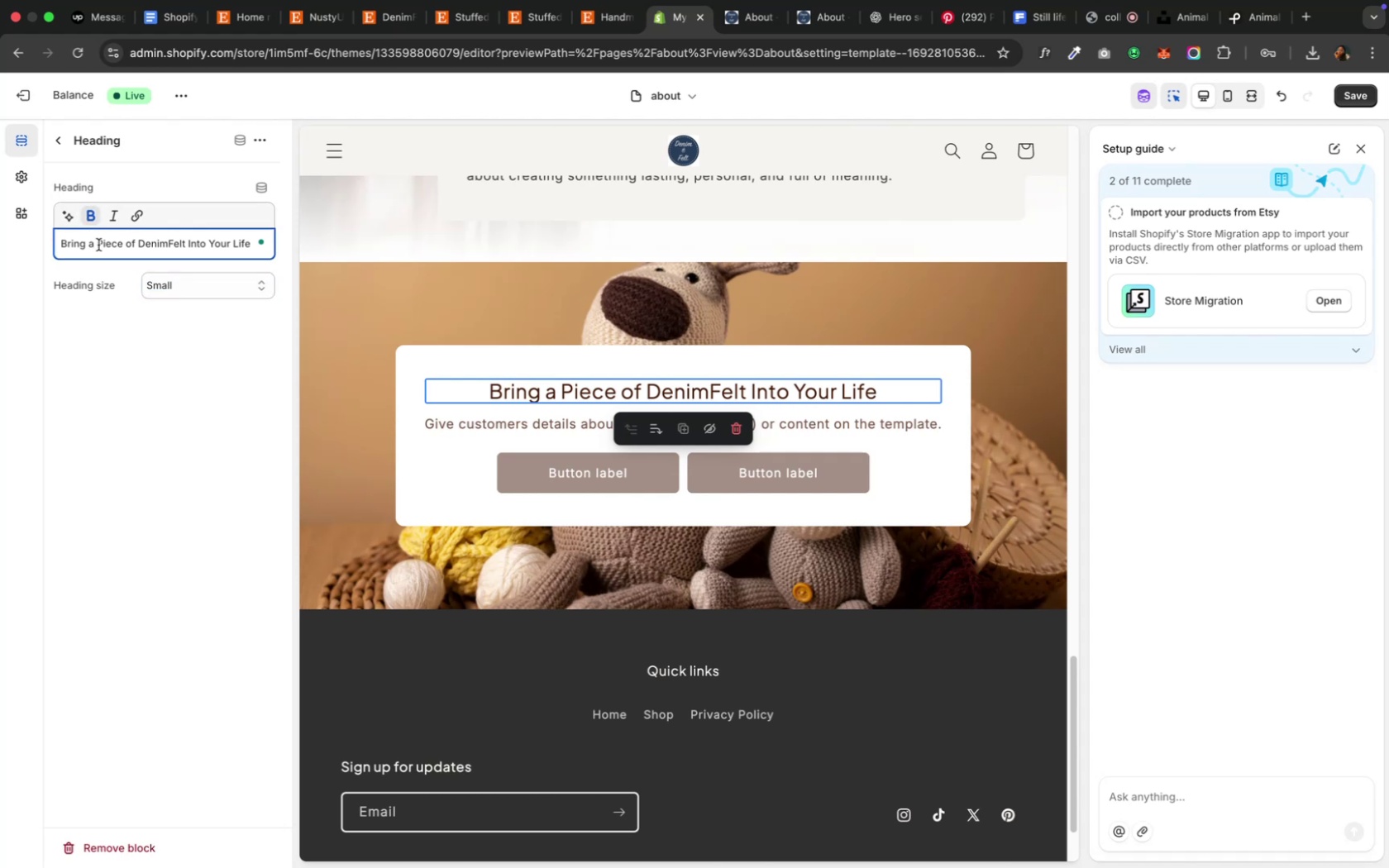 
key(Meta+A)
 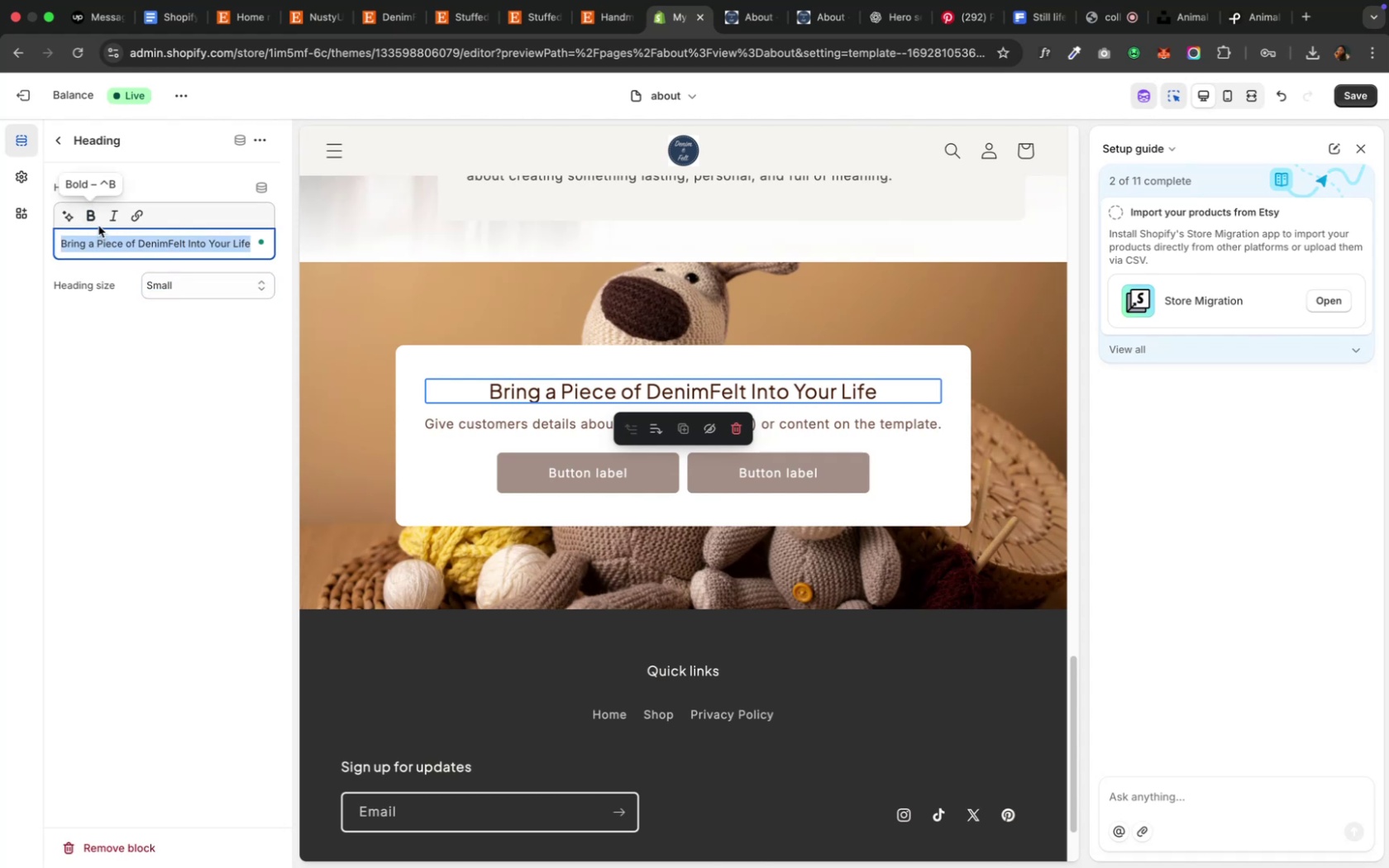 
left_click([96, 221])
 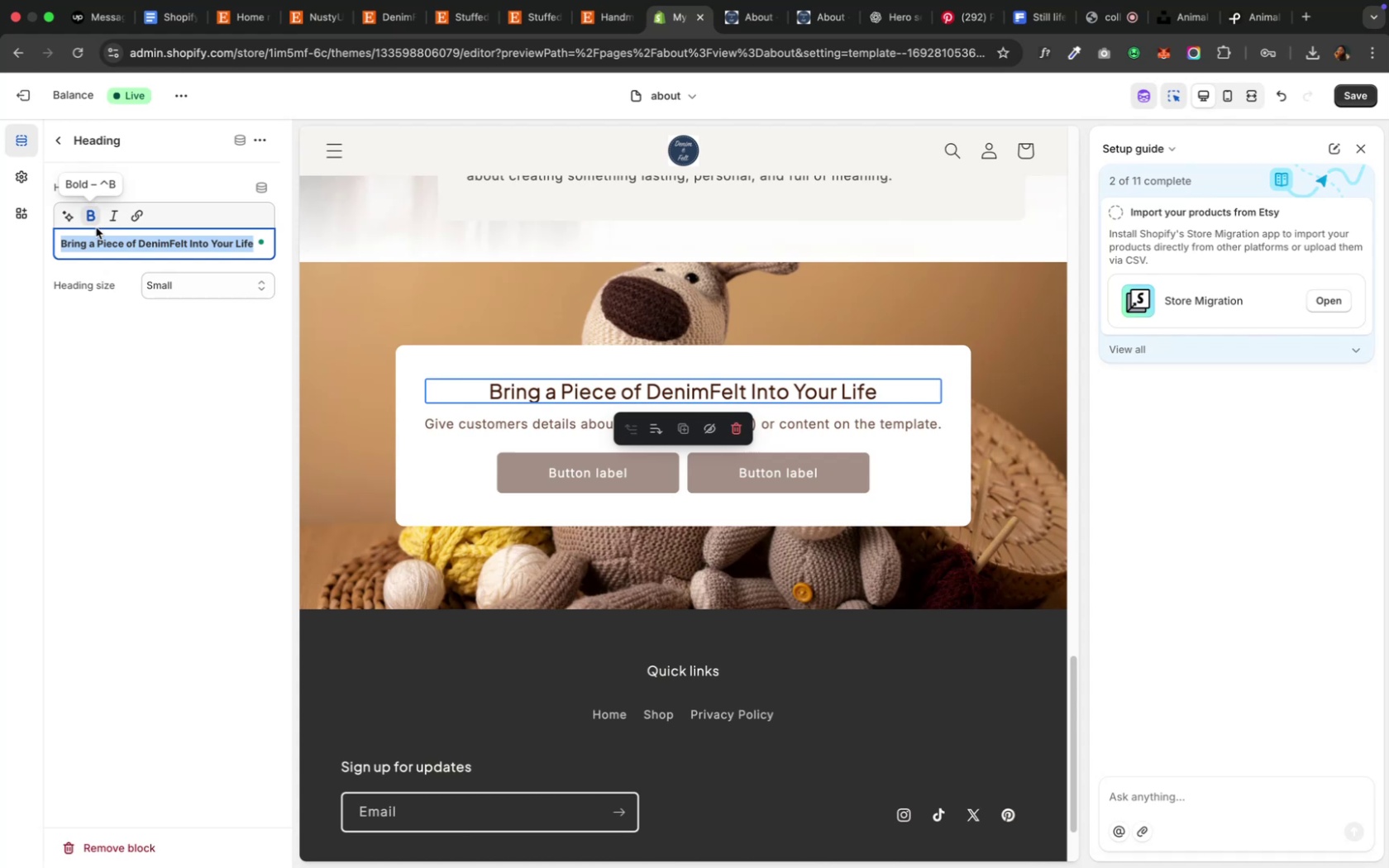 
left_click([94, 222])
 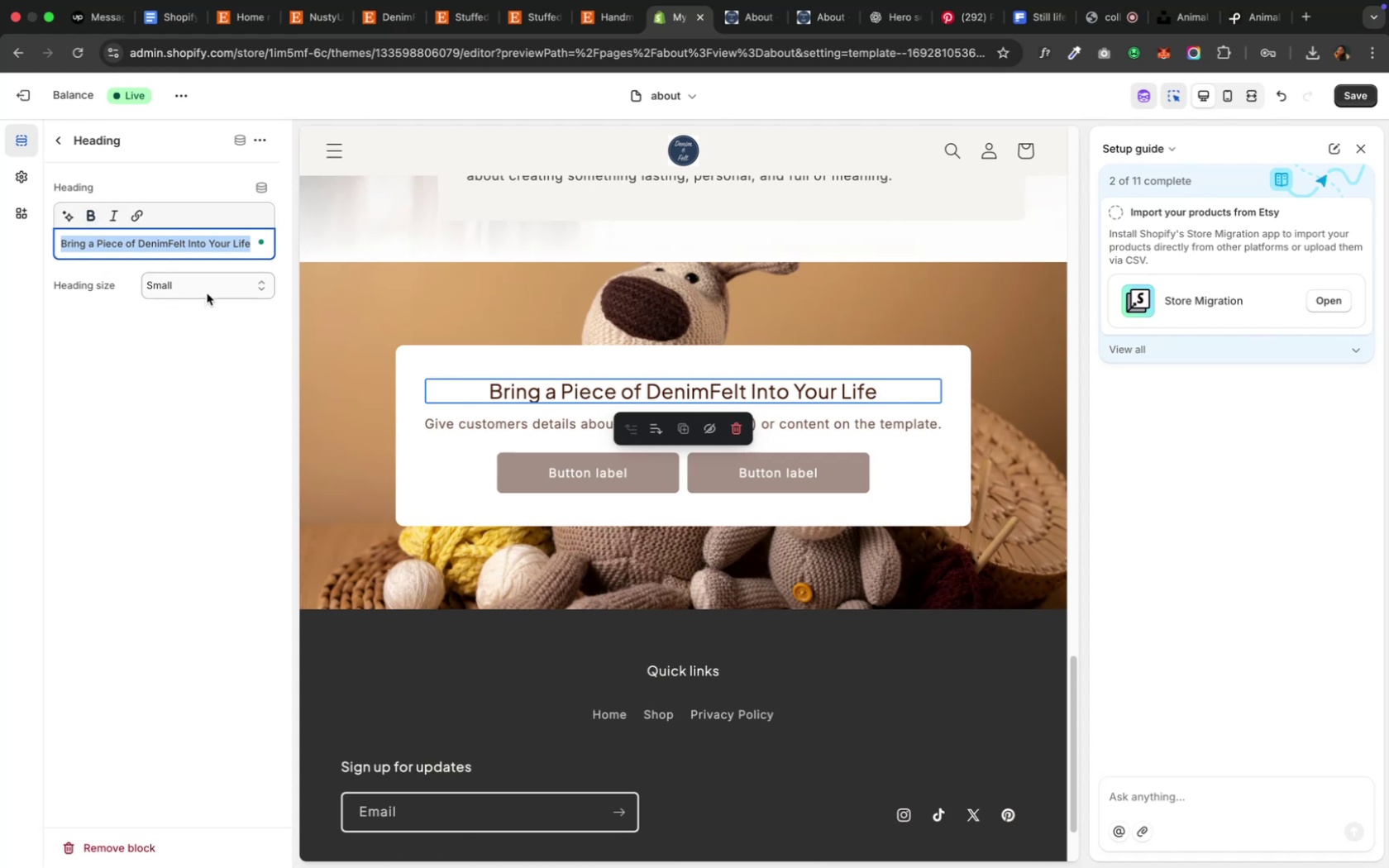 
left_click([207, 292])
 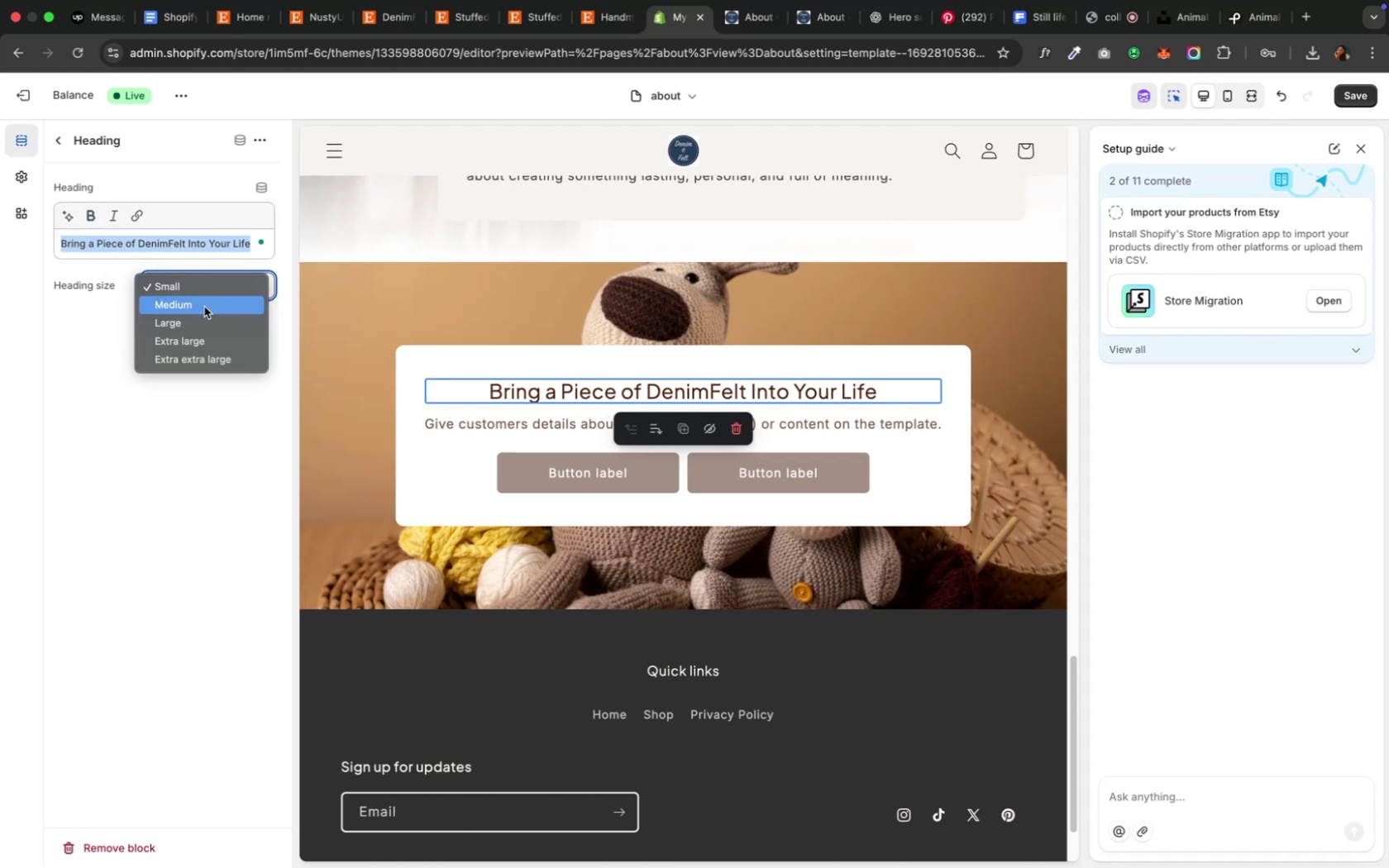 
left_click([204, 307])
 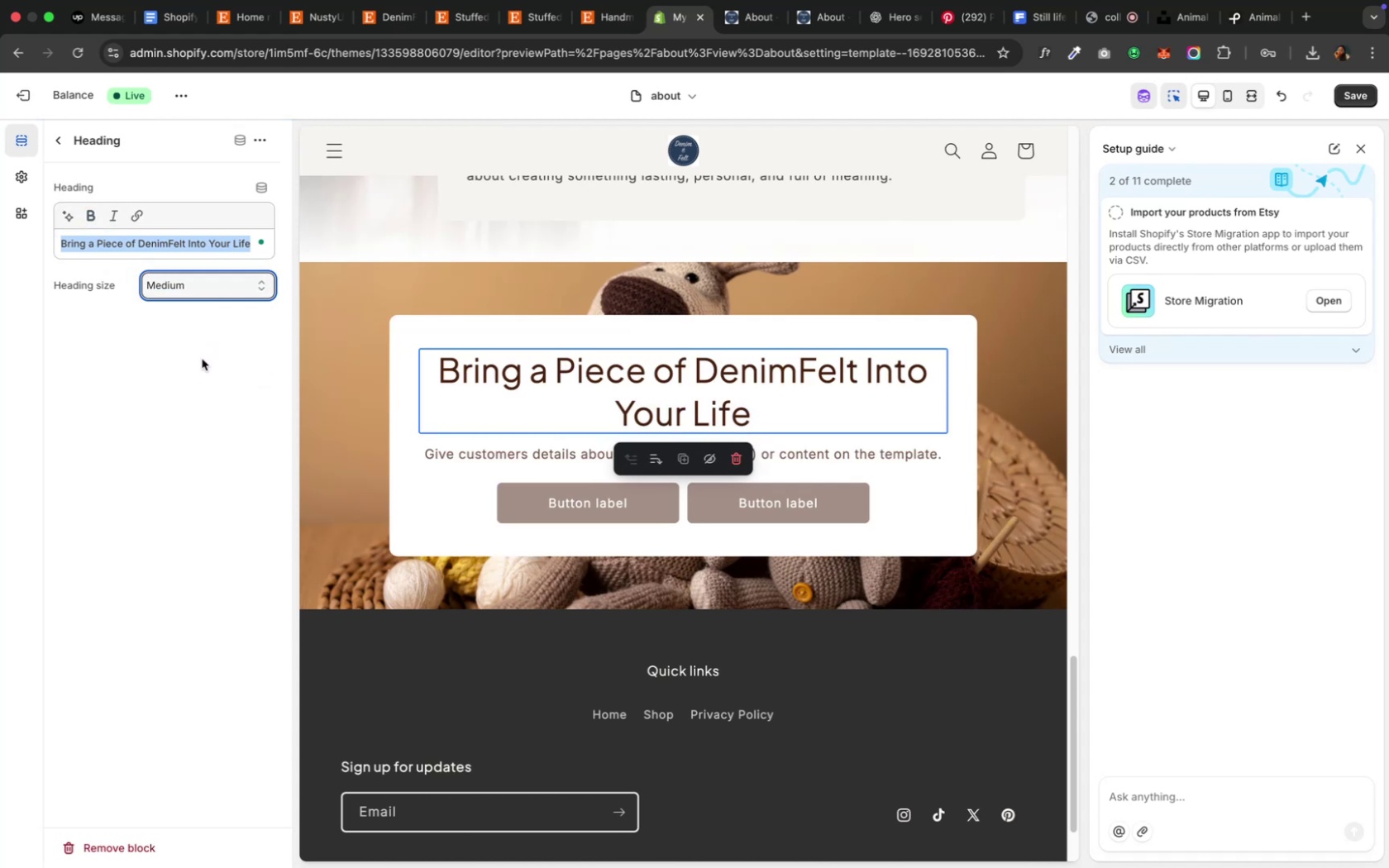 
wait(7.93)
 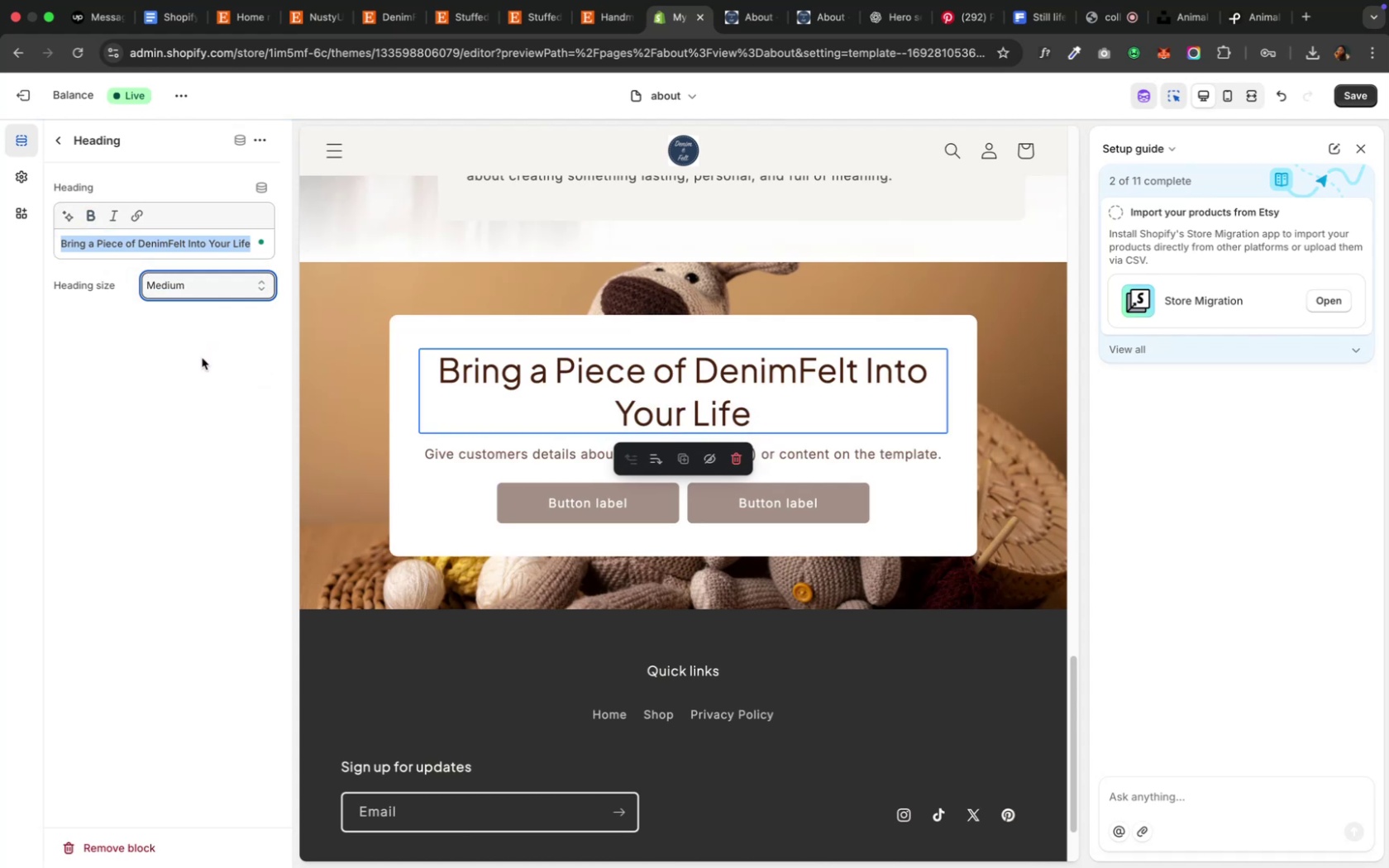 
left_click([884, 46])
 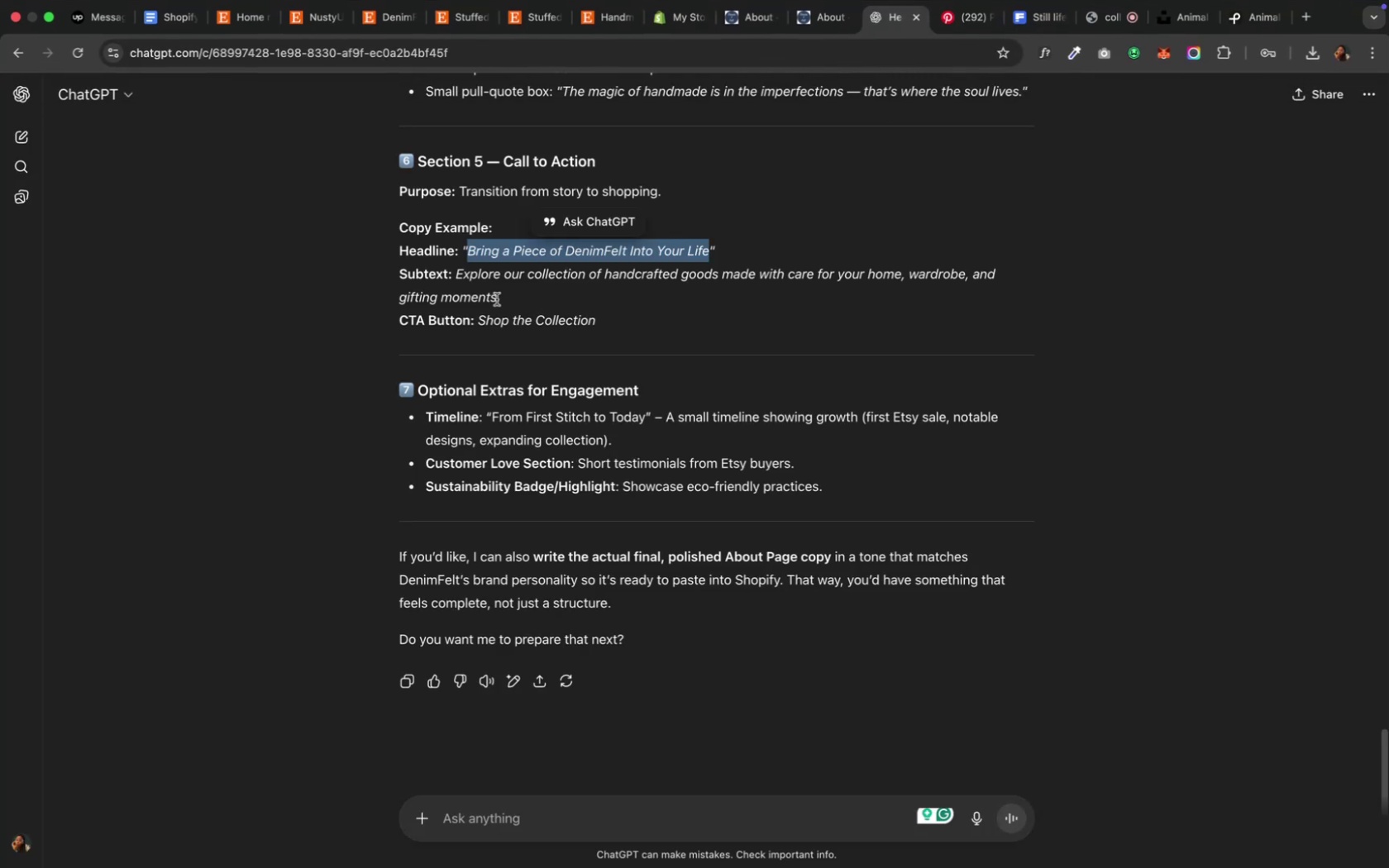 
left_click_drag(start_coordinate=[503, 295], to_coordinate=[457, 270])
 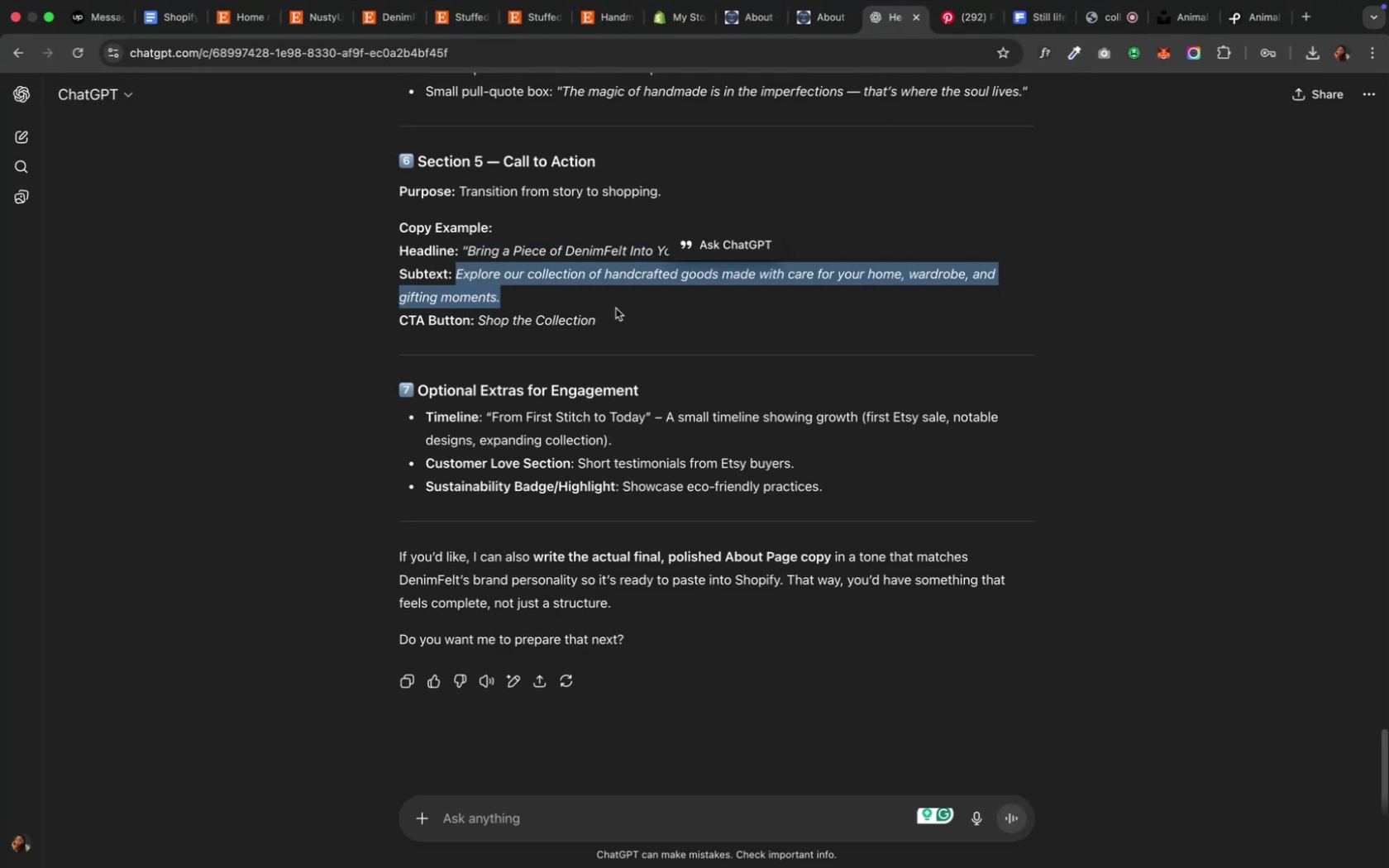 
key(Meta+CommandLeft)
 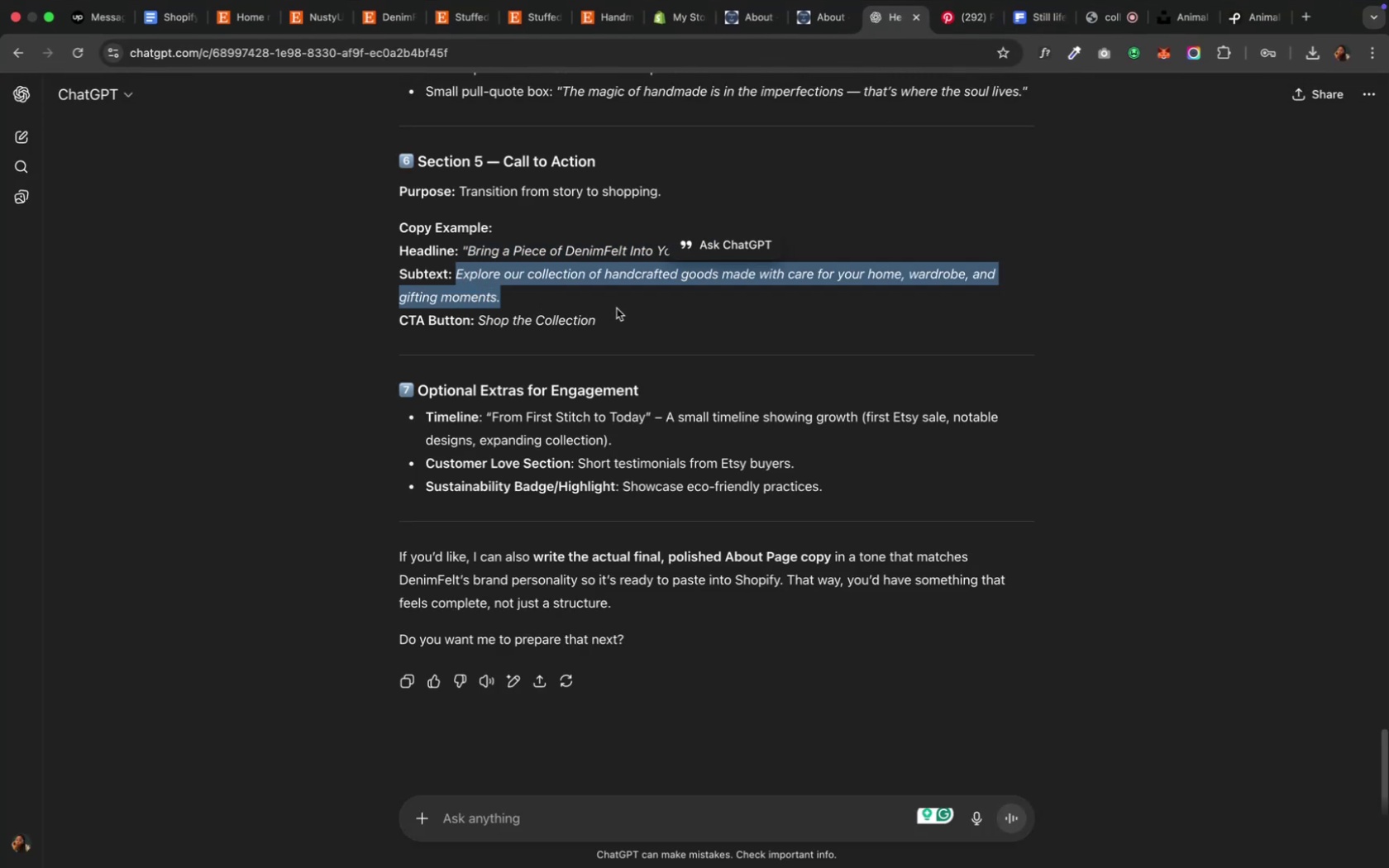 
key(Meta+C)
 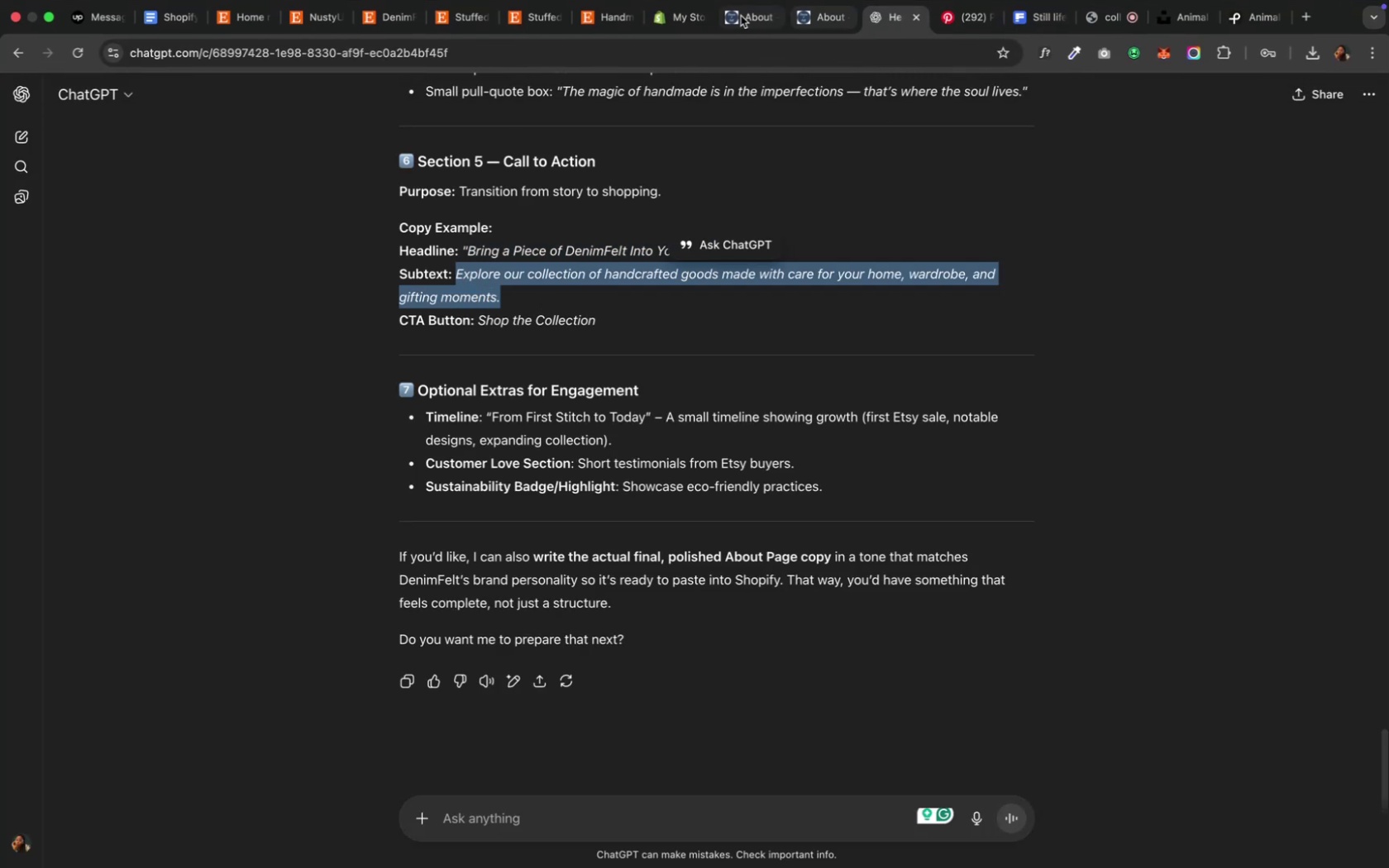 
left_click([673, 21])
 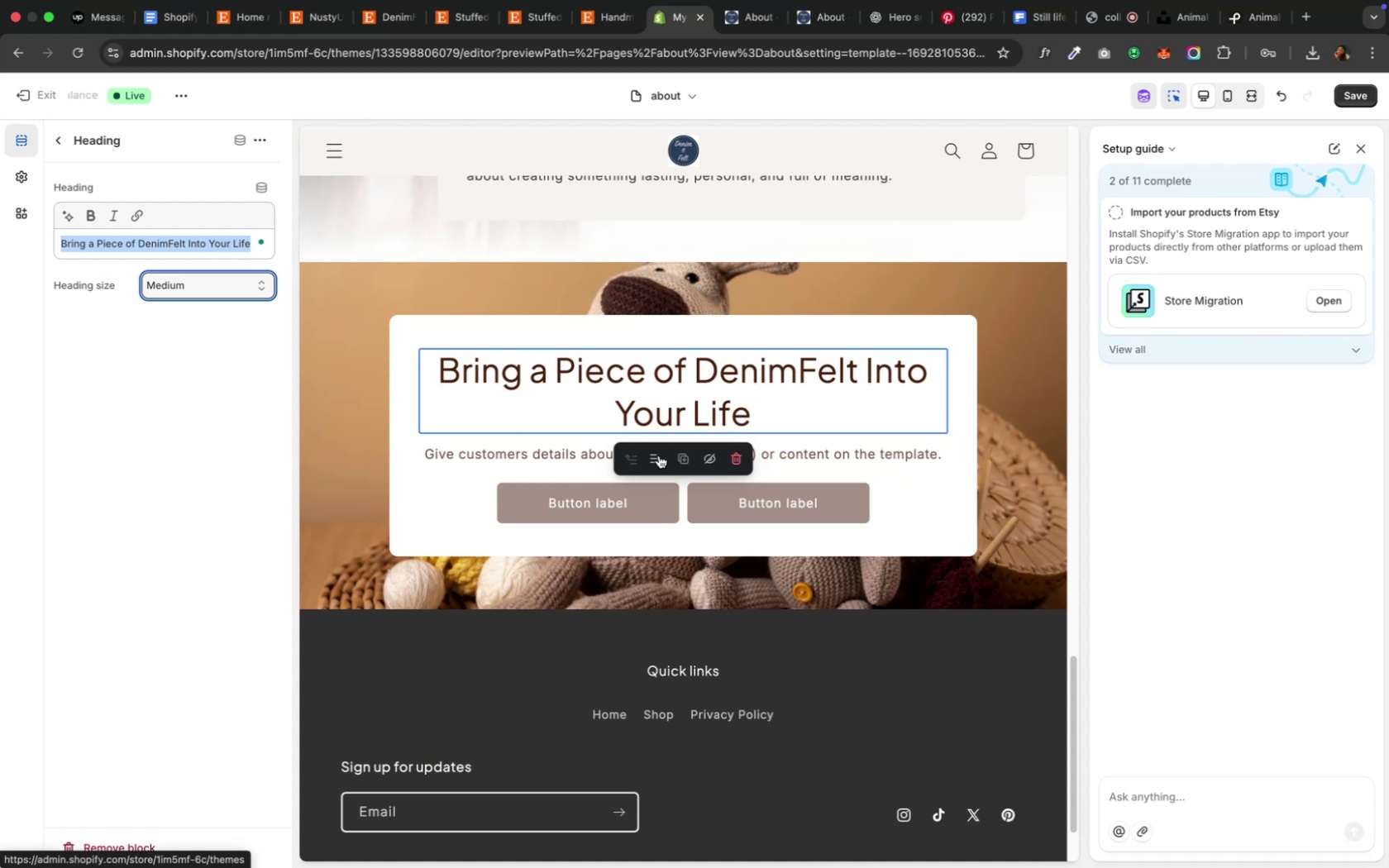 
left_click([549, 449])
 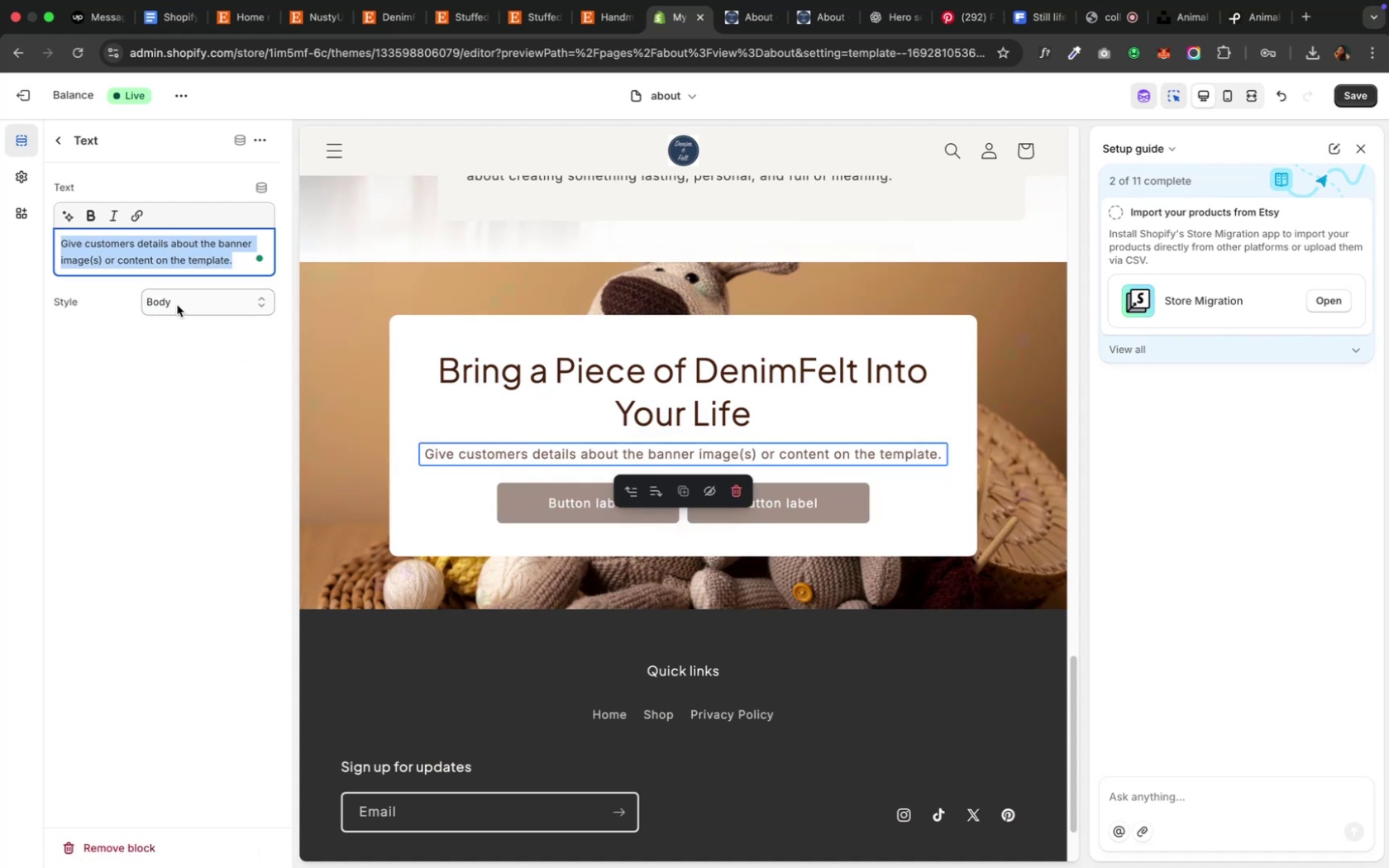 
key(Meta+V)
 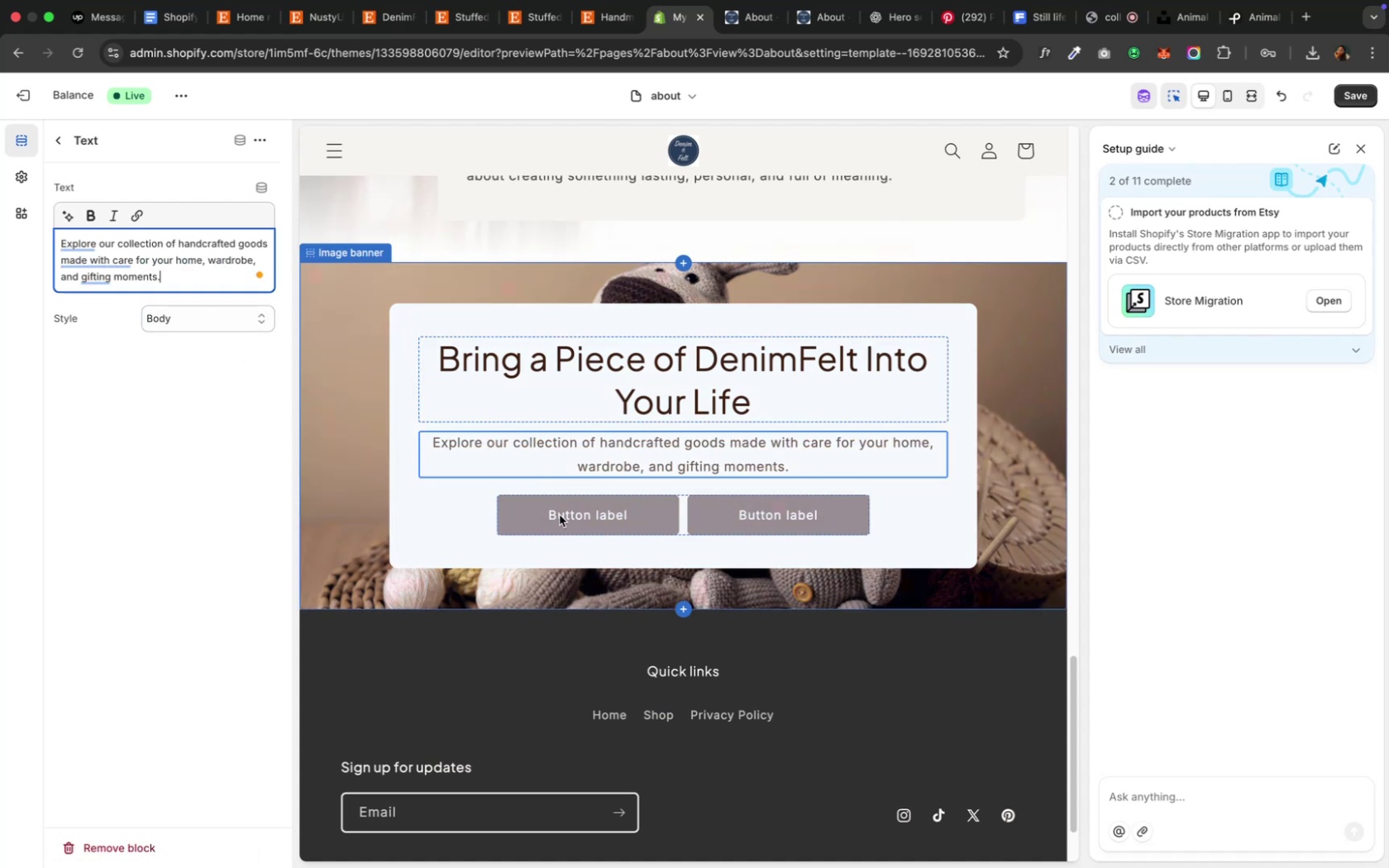 
left_click([559, 515])
 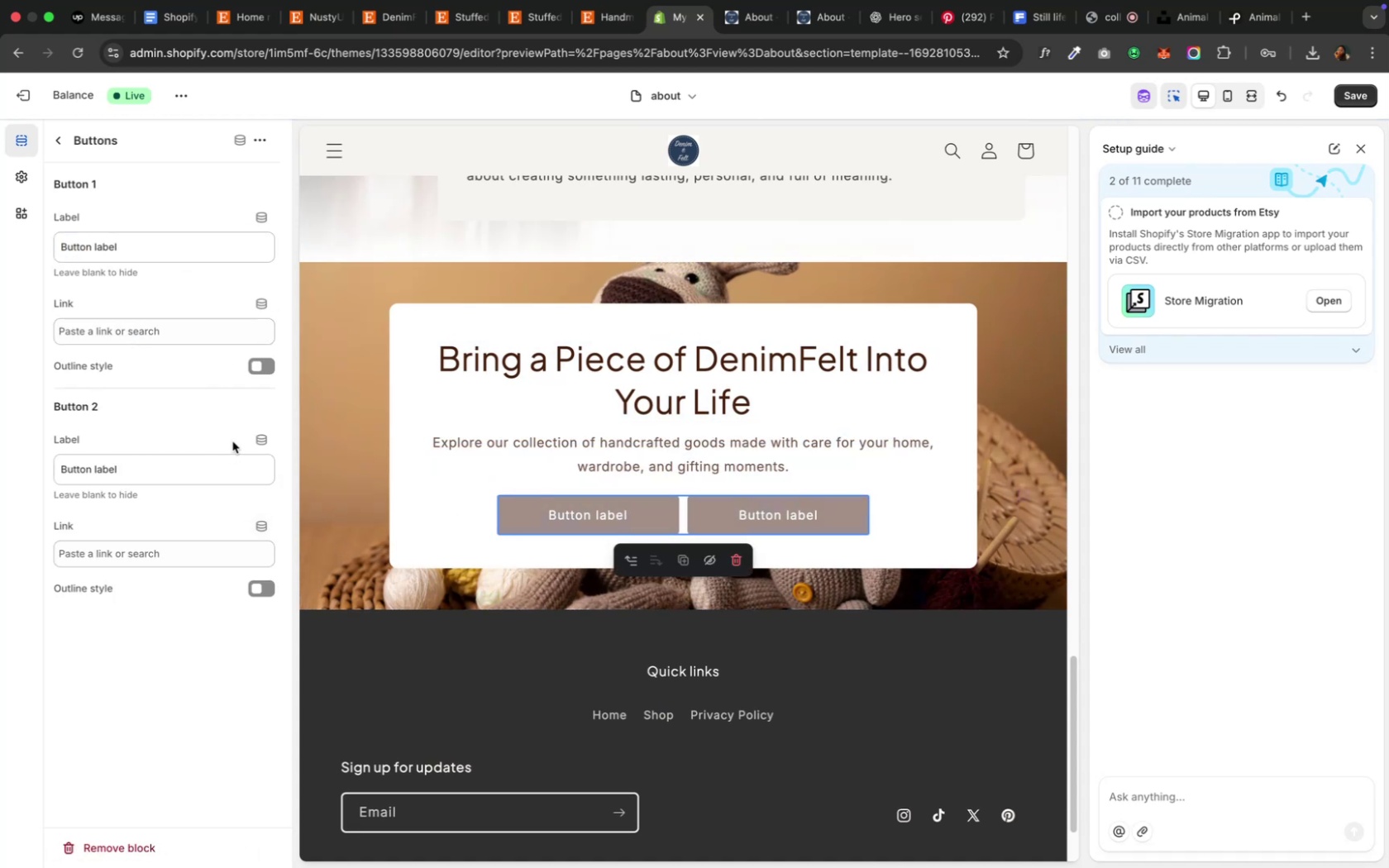 
left_click([268, 438])
 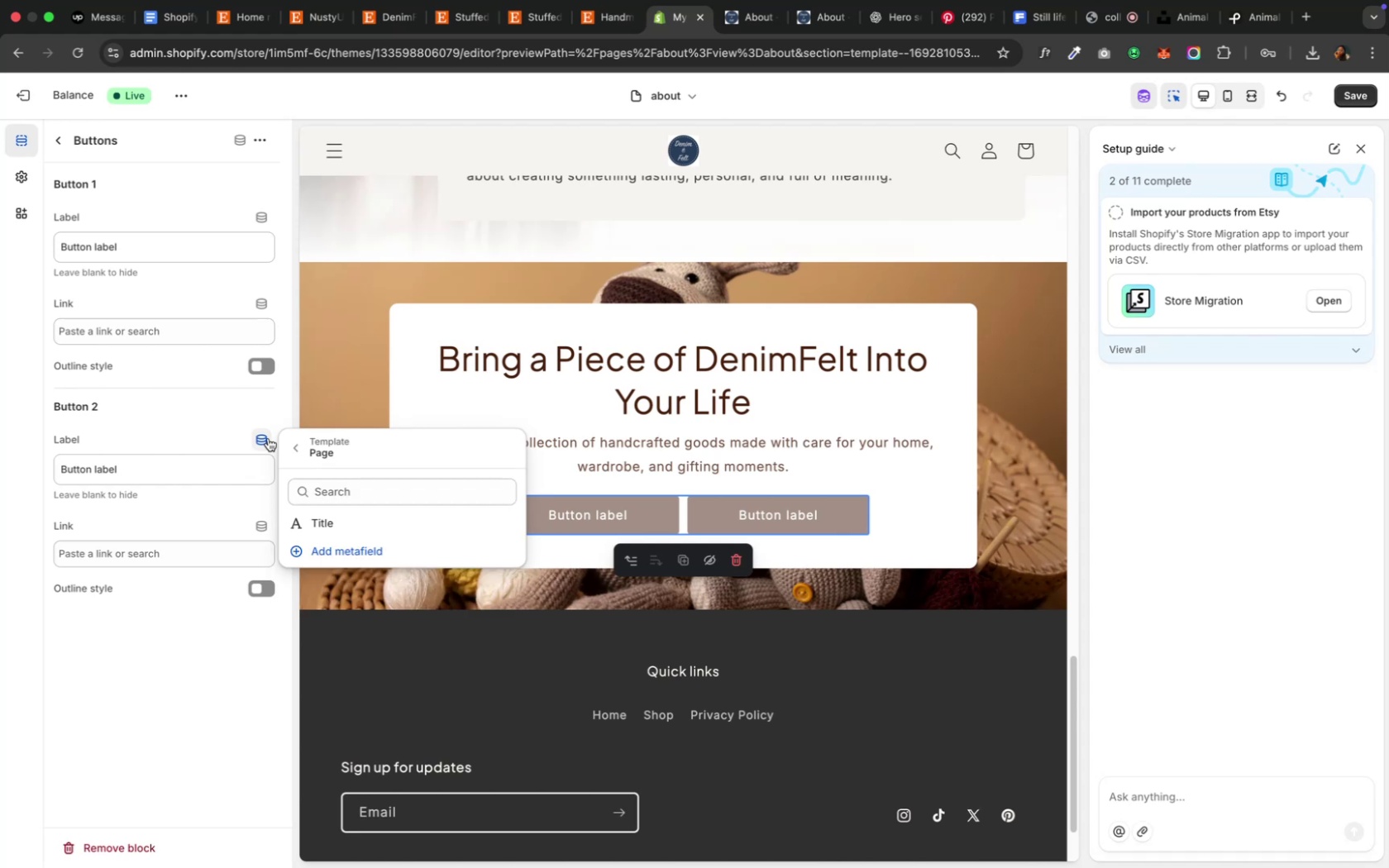 
left_click([268, 438])
 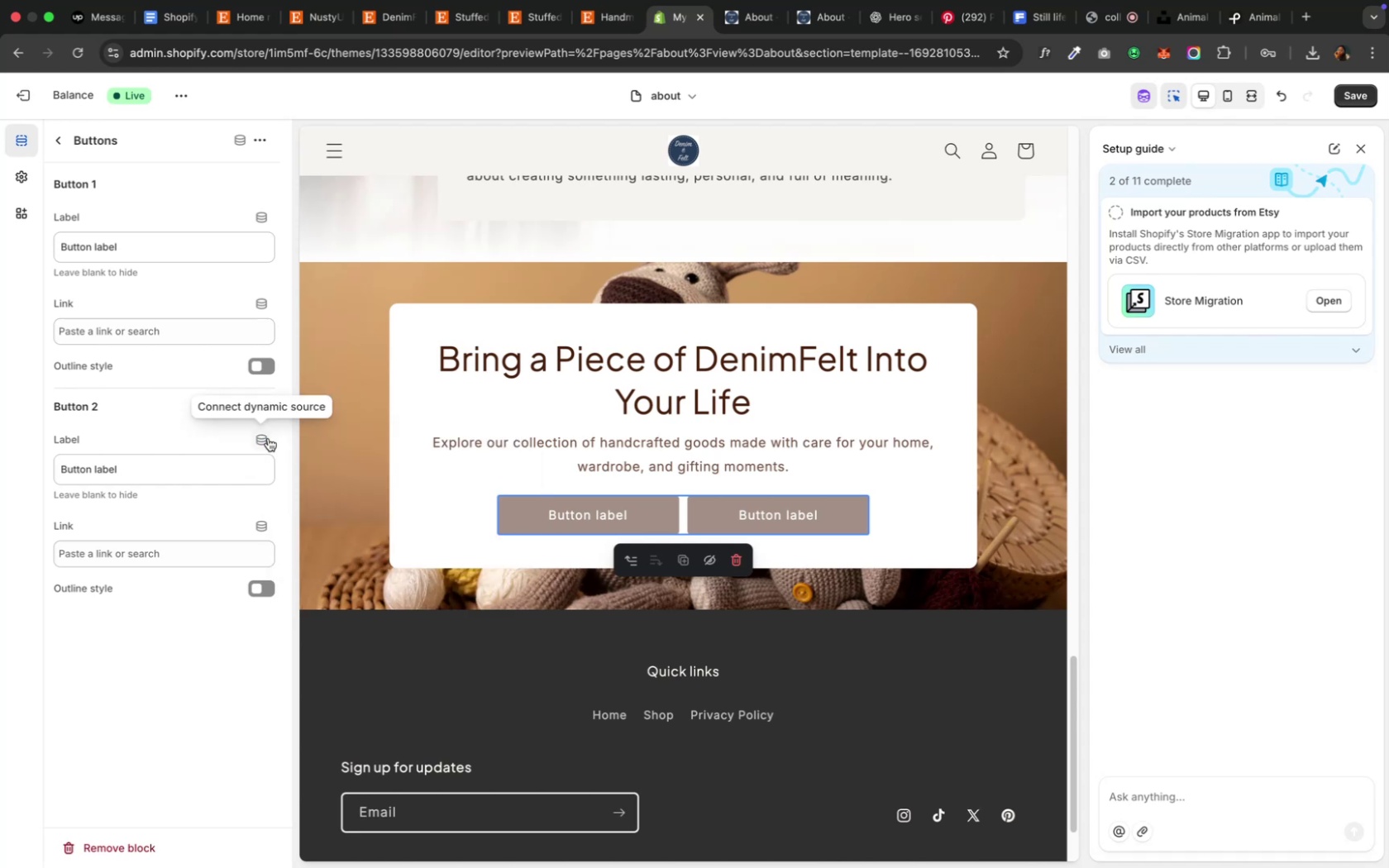 
wait(6.48)
 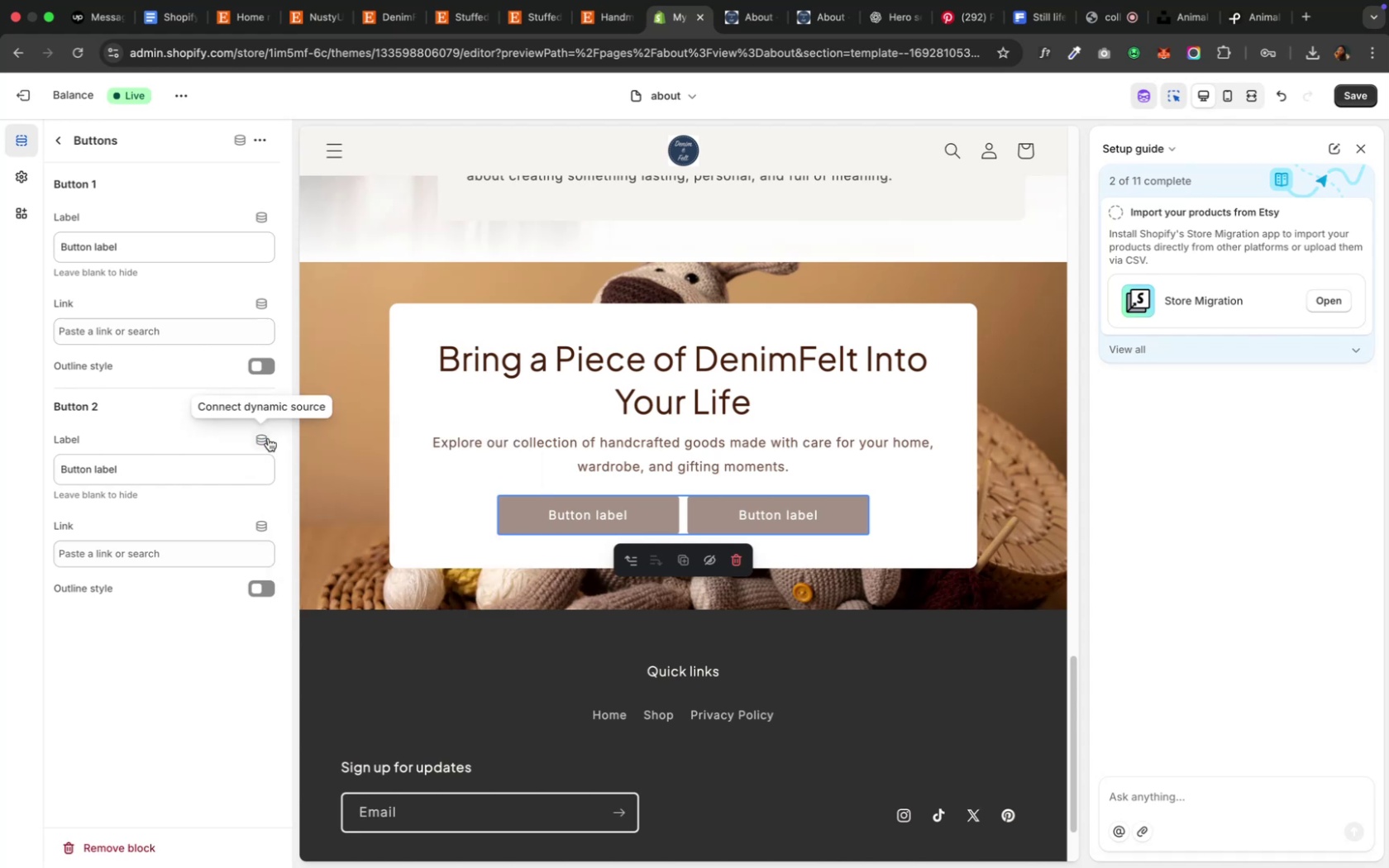 
left_click([238, 475])
 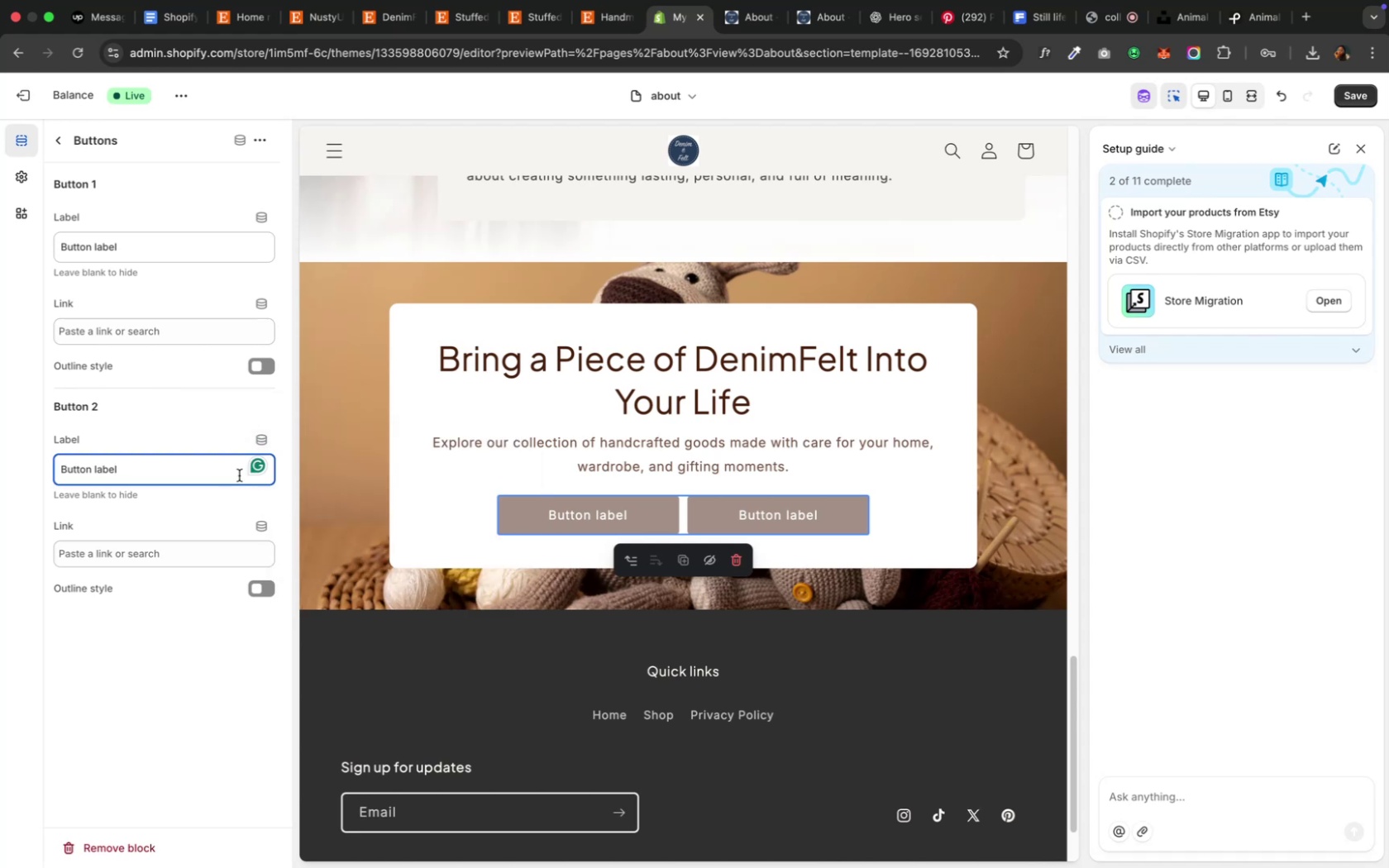 
key(Meta+CommandLeft)
 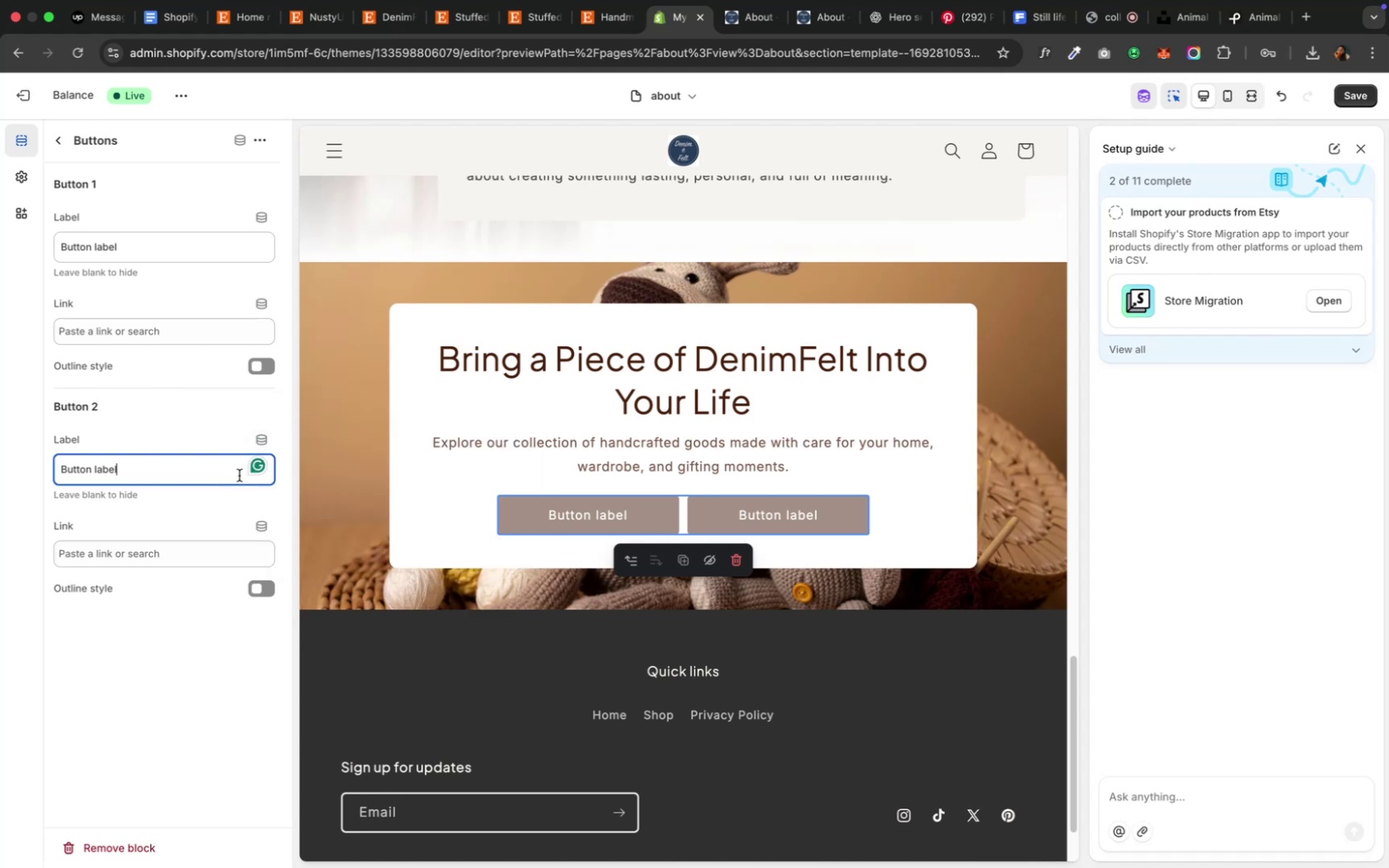 
key(Meta+A)
 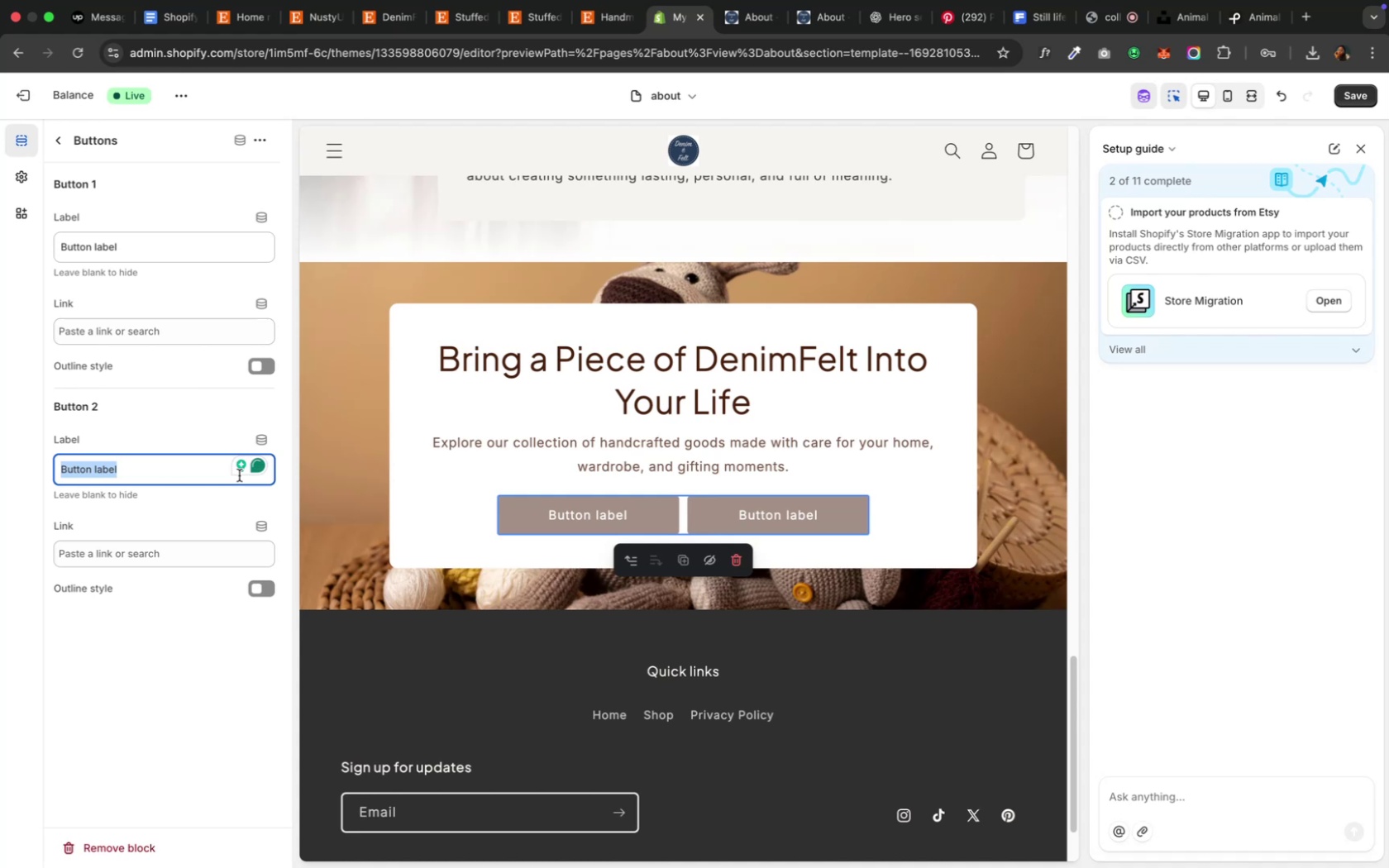 
key(Backspace)
 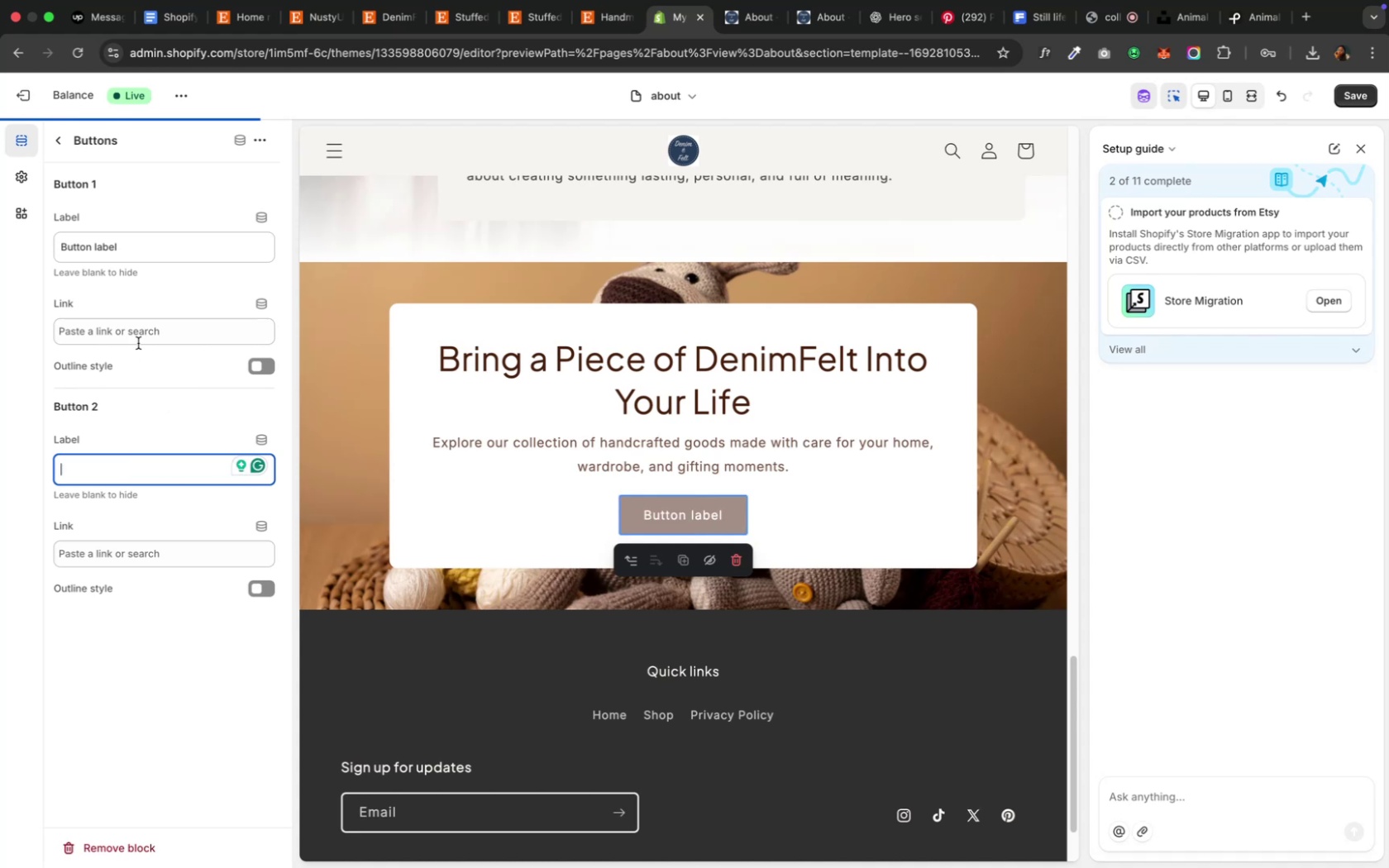 
left_click([146, 355])
 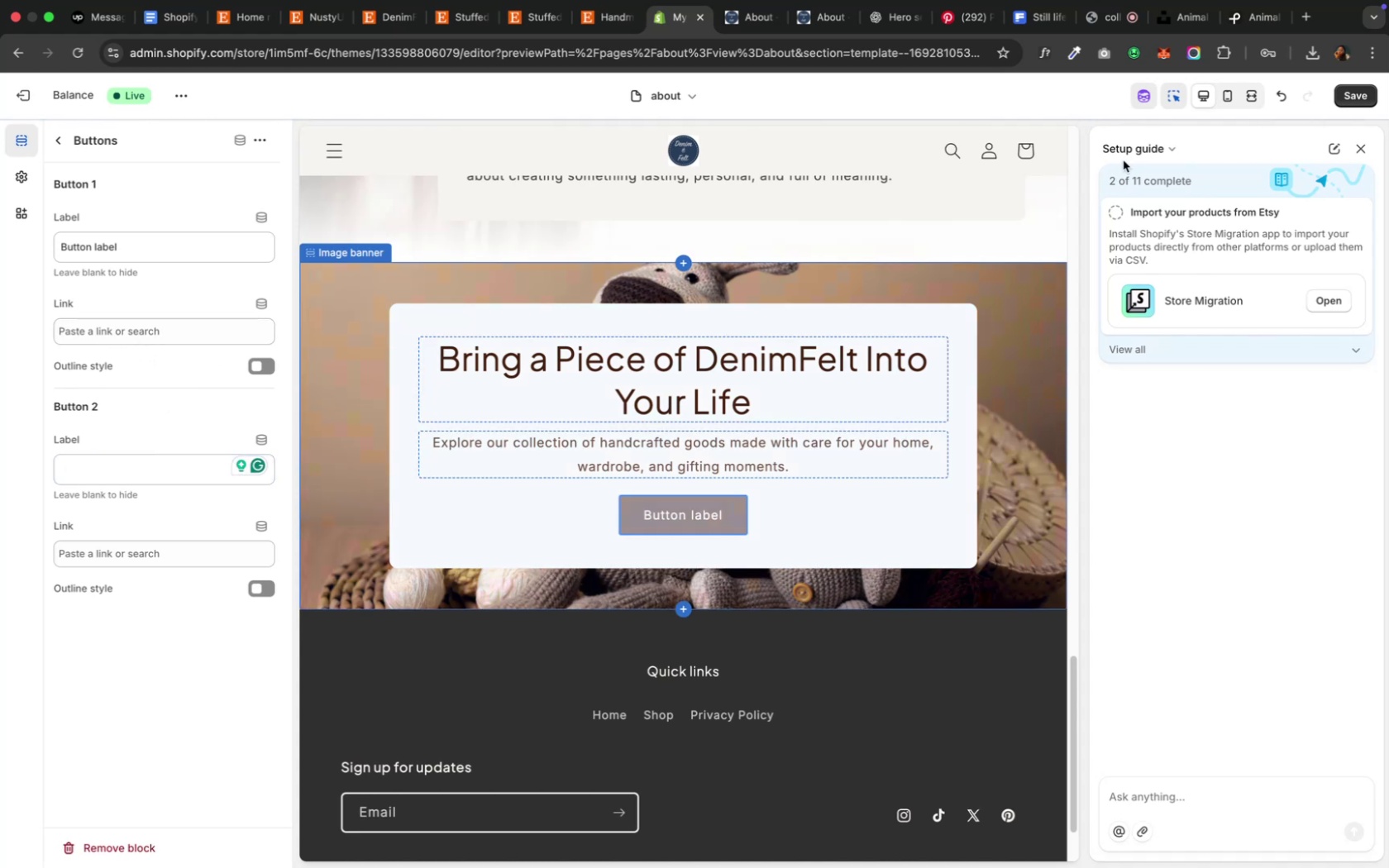 
mouse_move([1025, 18])
 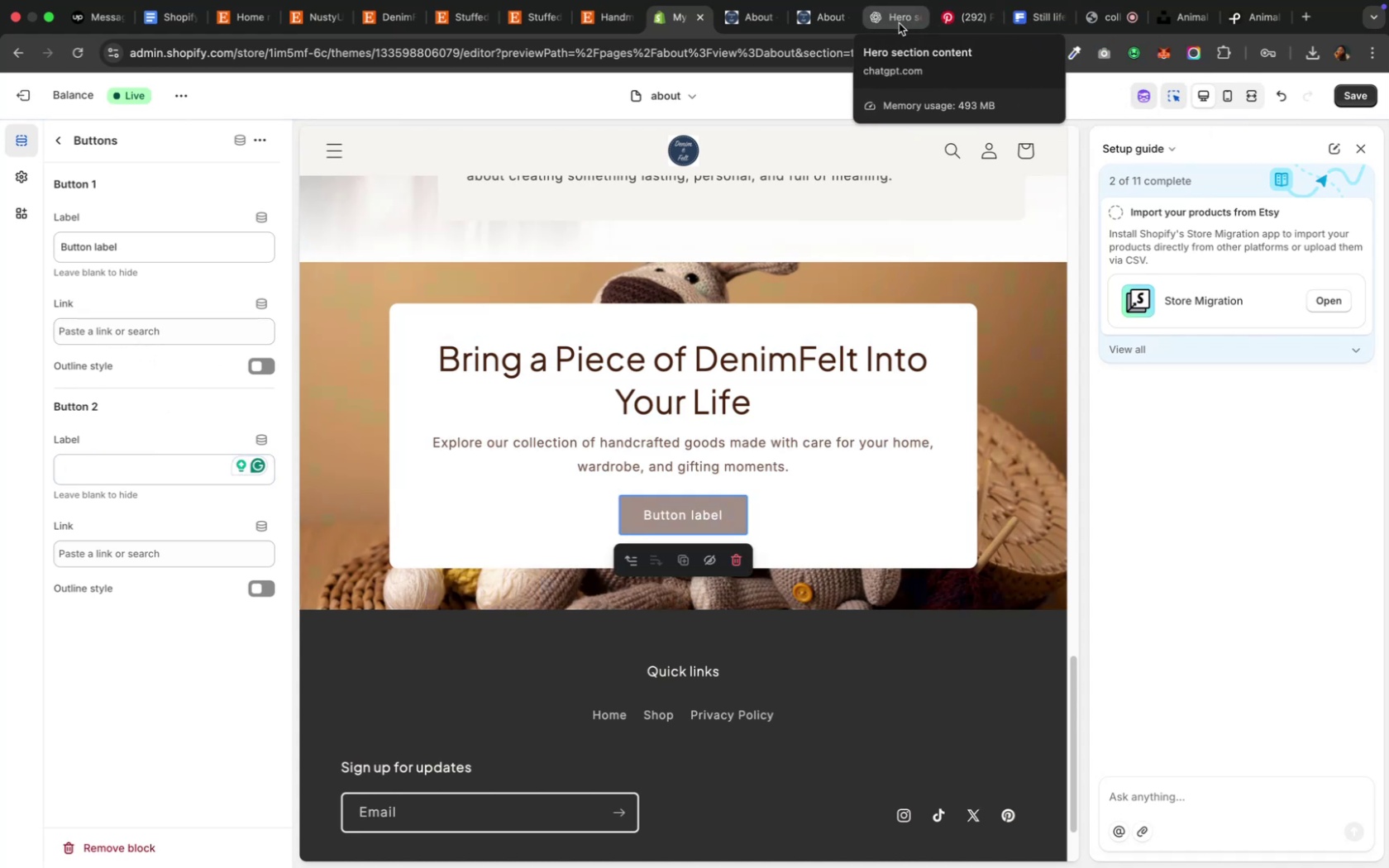 
left_click([886, 26])
 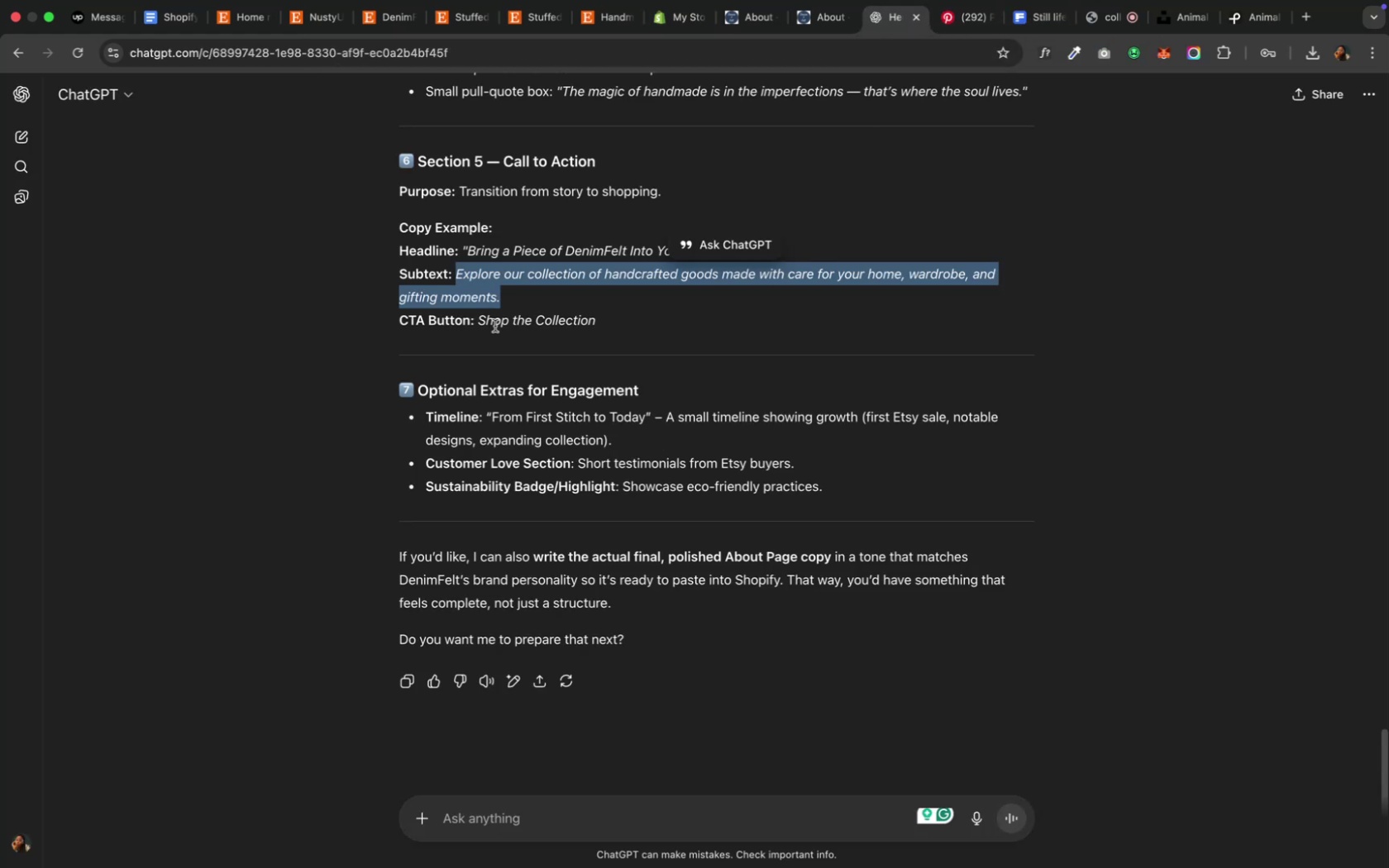 
left_click_drag(start_coordinate=[480, 325], to_coordinate=[593, 316])
 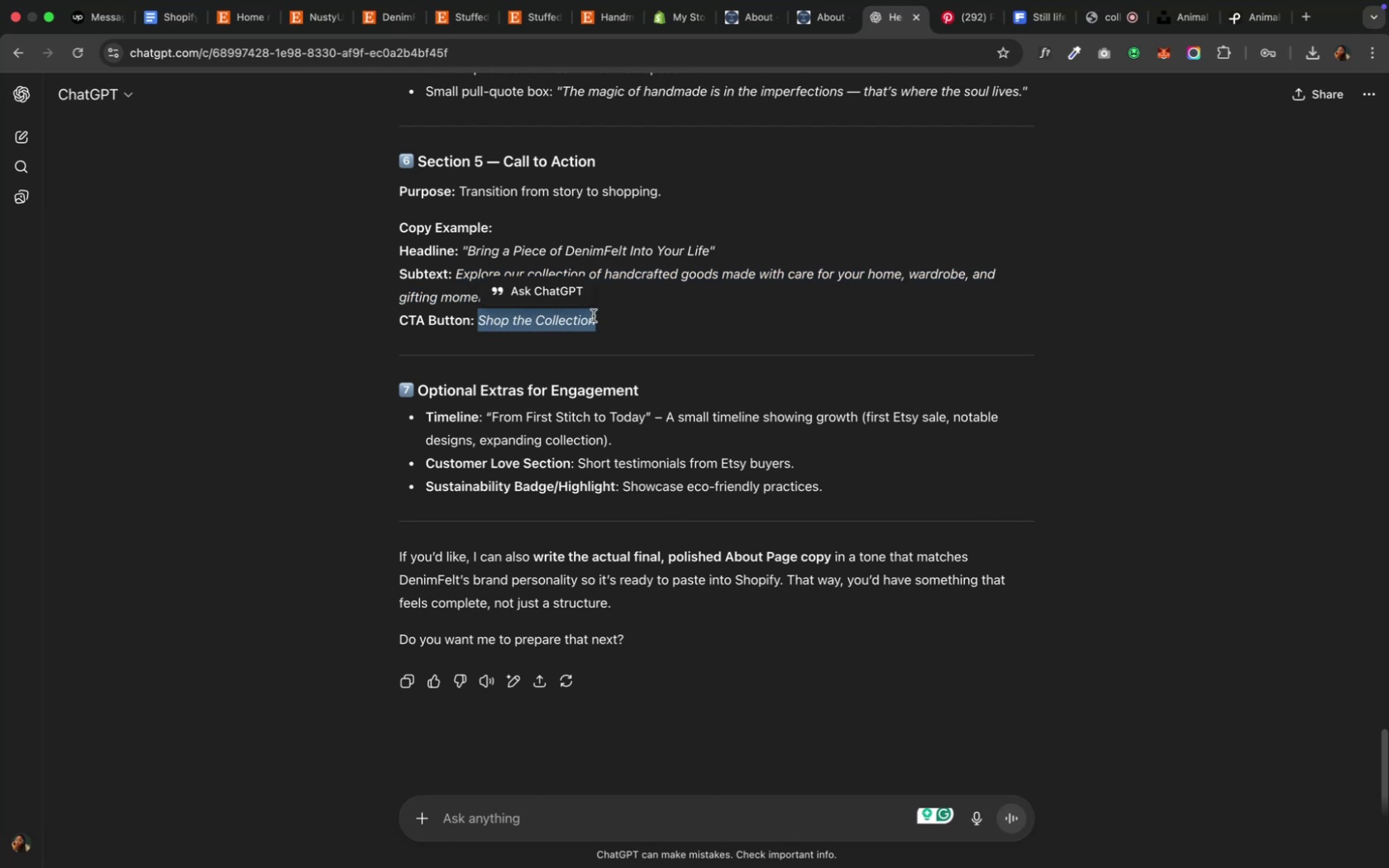 
key(Meta+CommandLeft)
 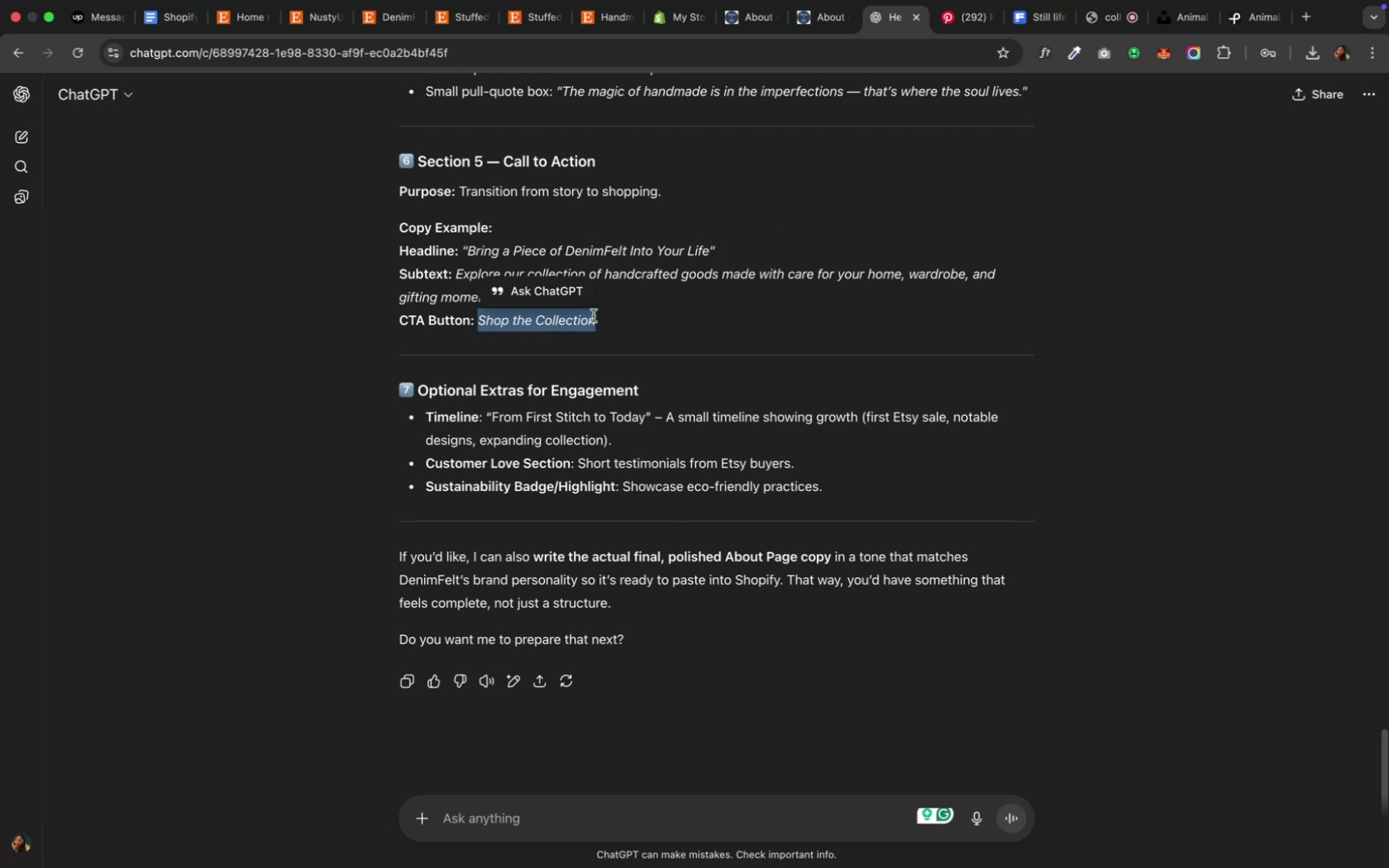 
key(Meta+C)
 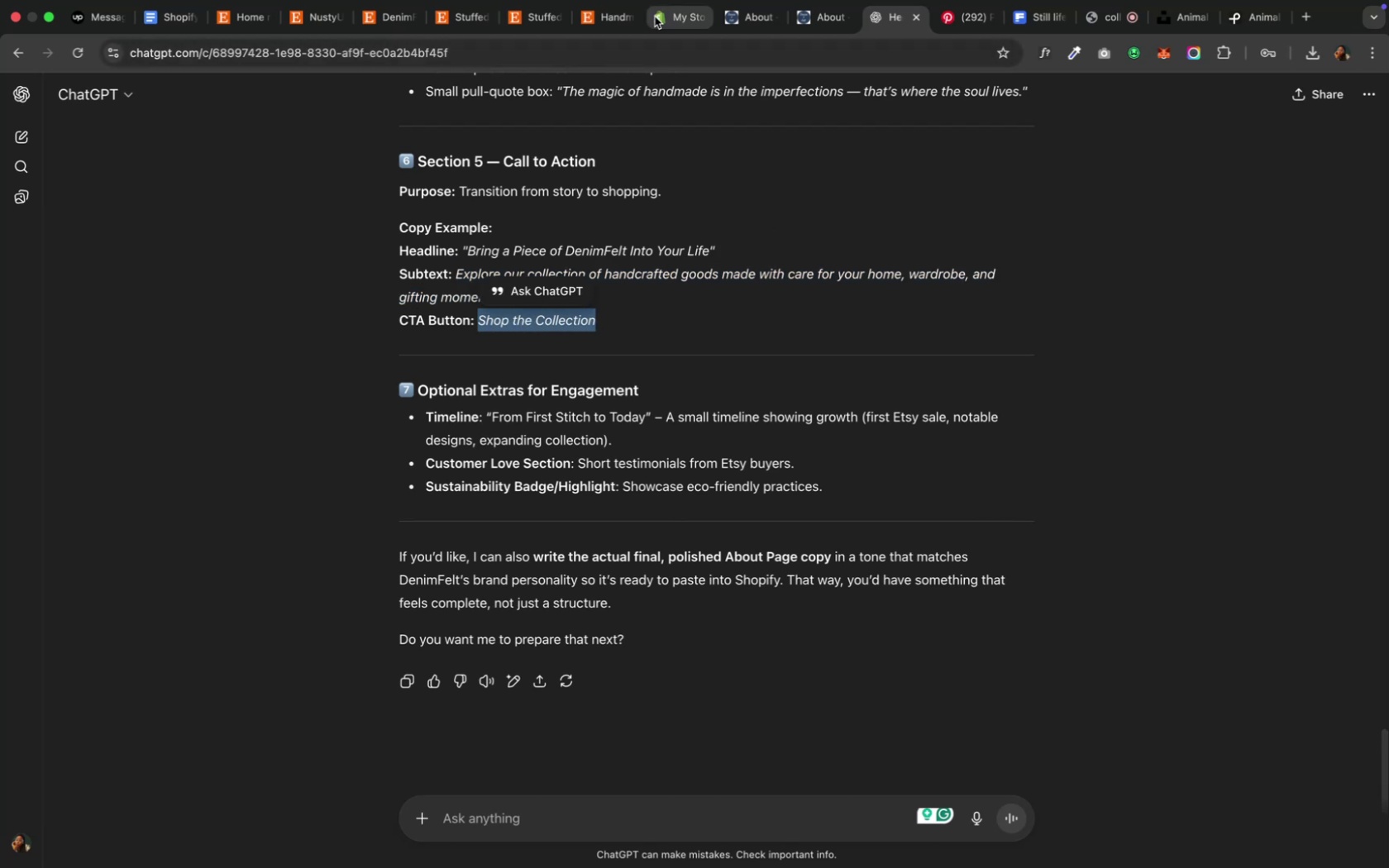 
left_click([655, 15])
 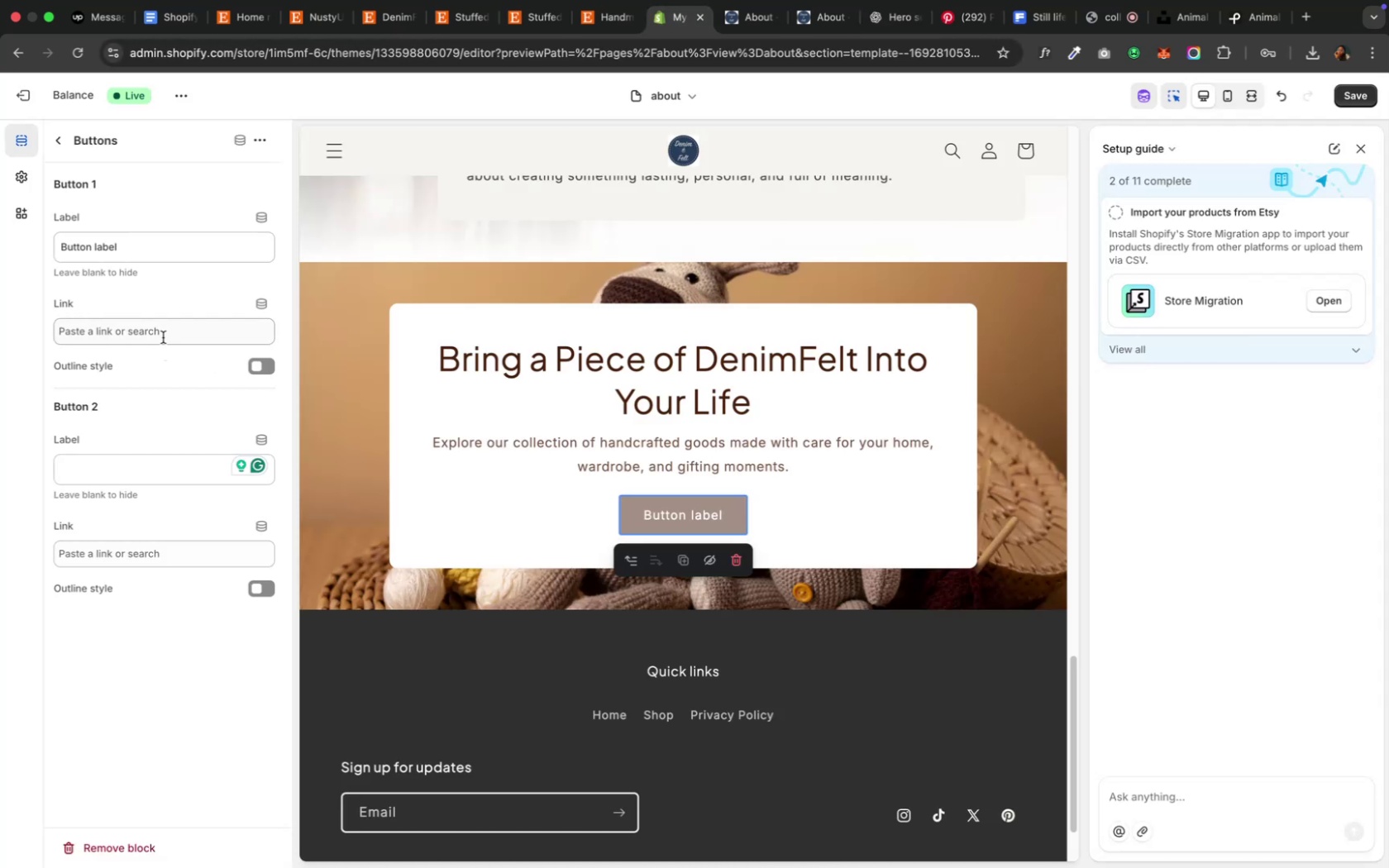 
left_click([166, 255])
 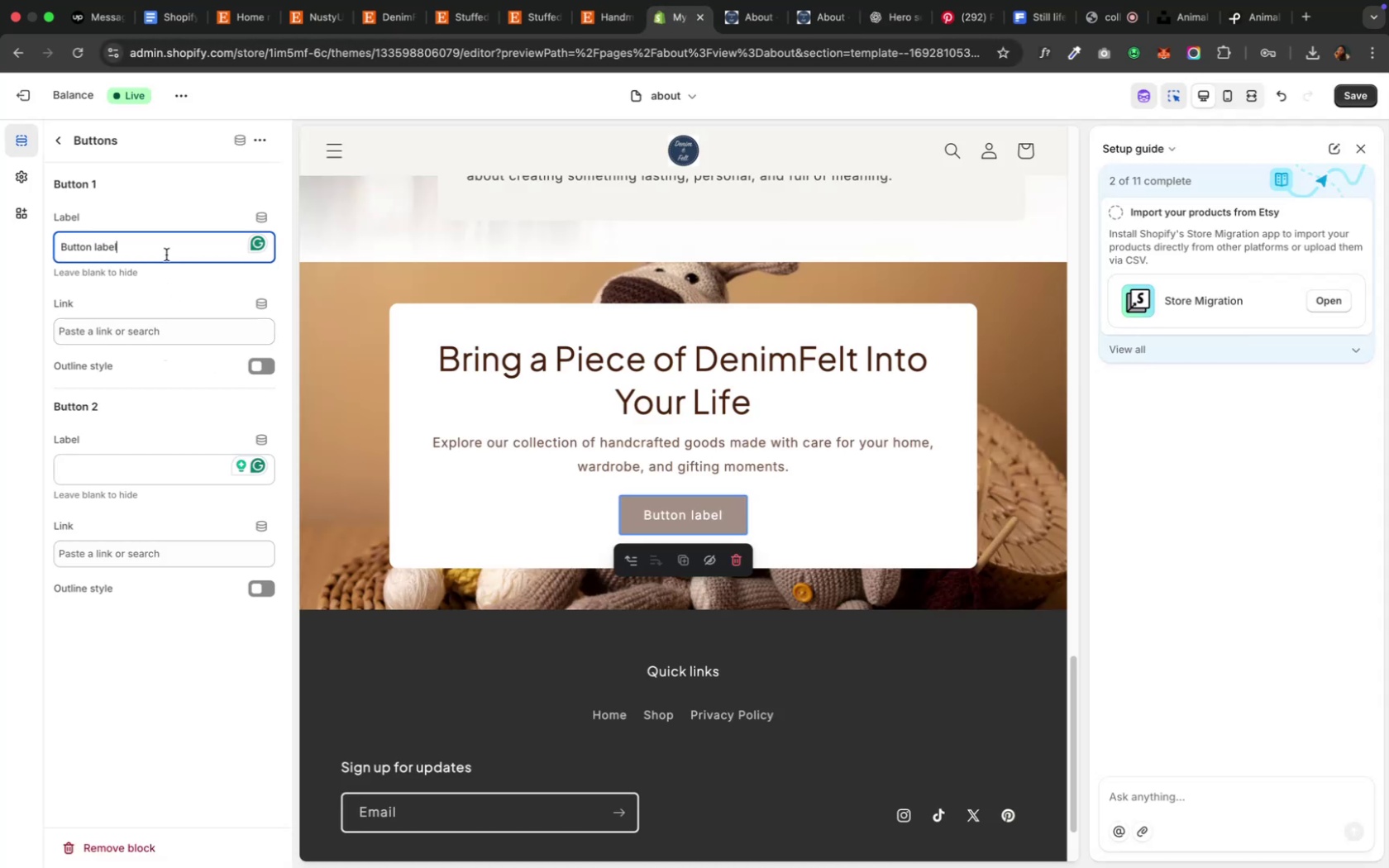 
key(Meta+A)
 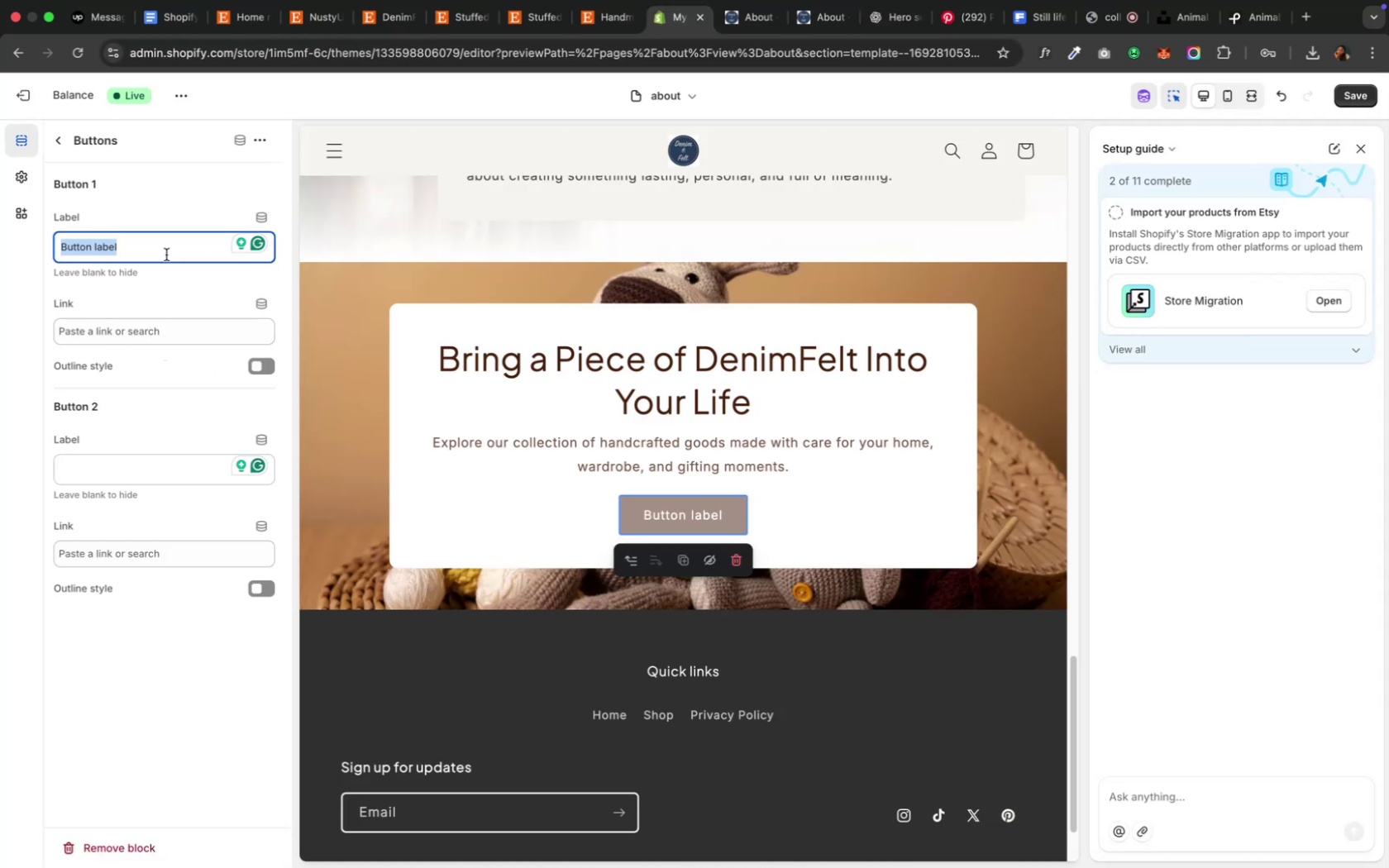 
key(Meta+V)
 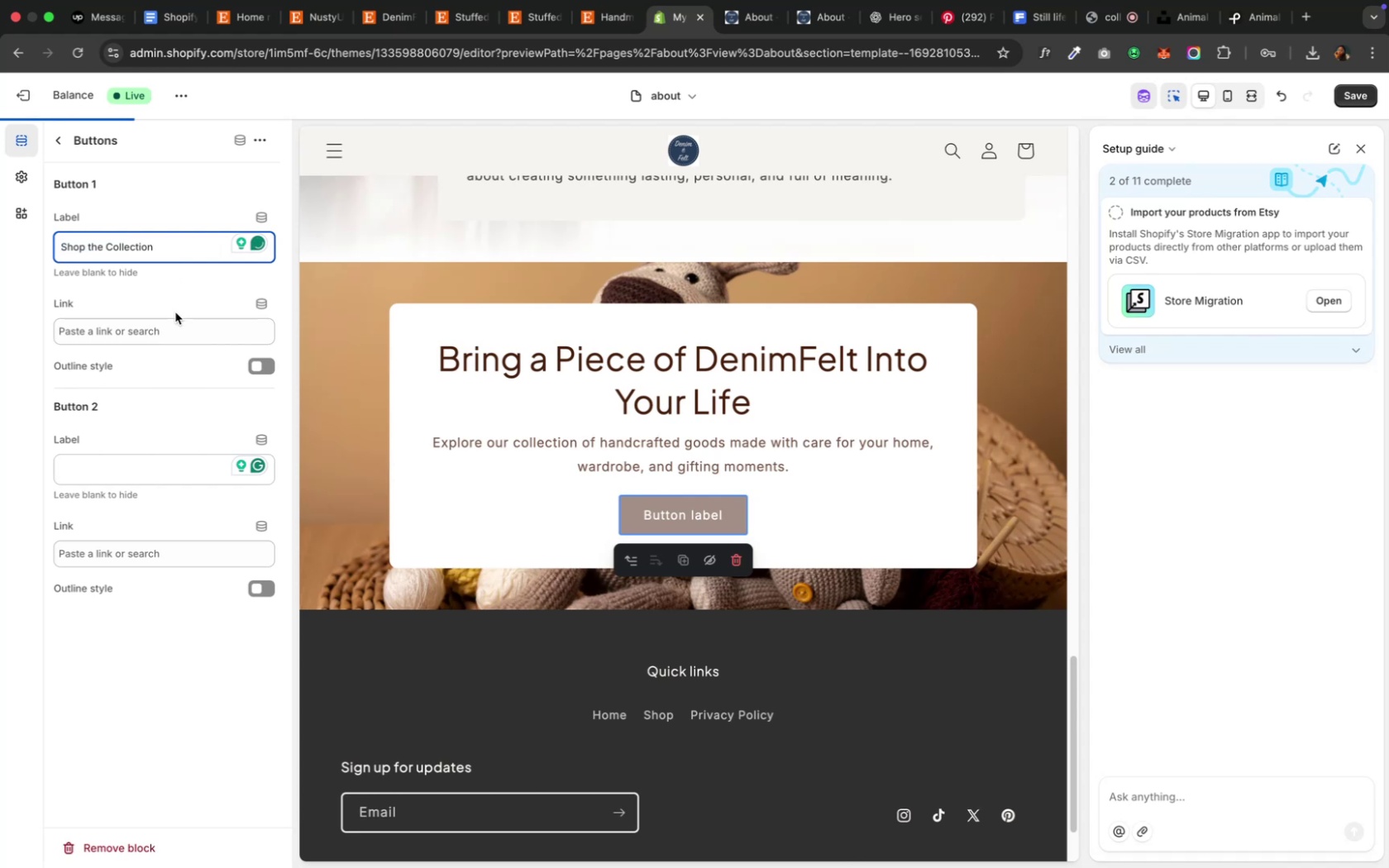 
left_click([179, 324])
 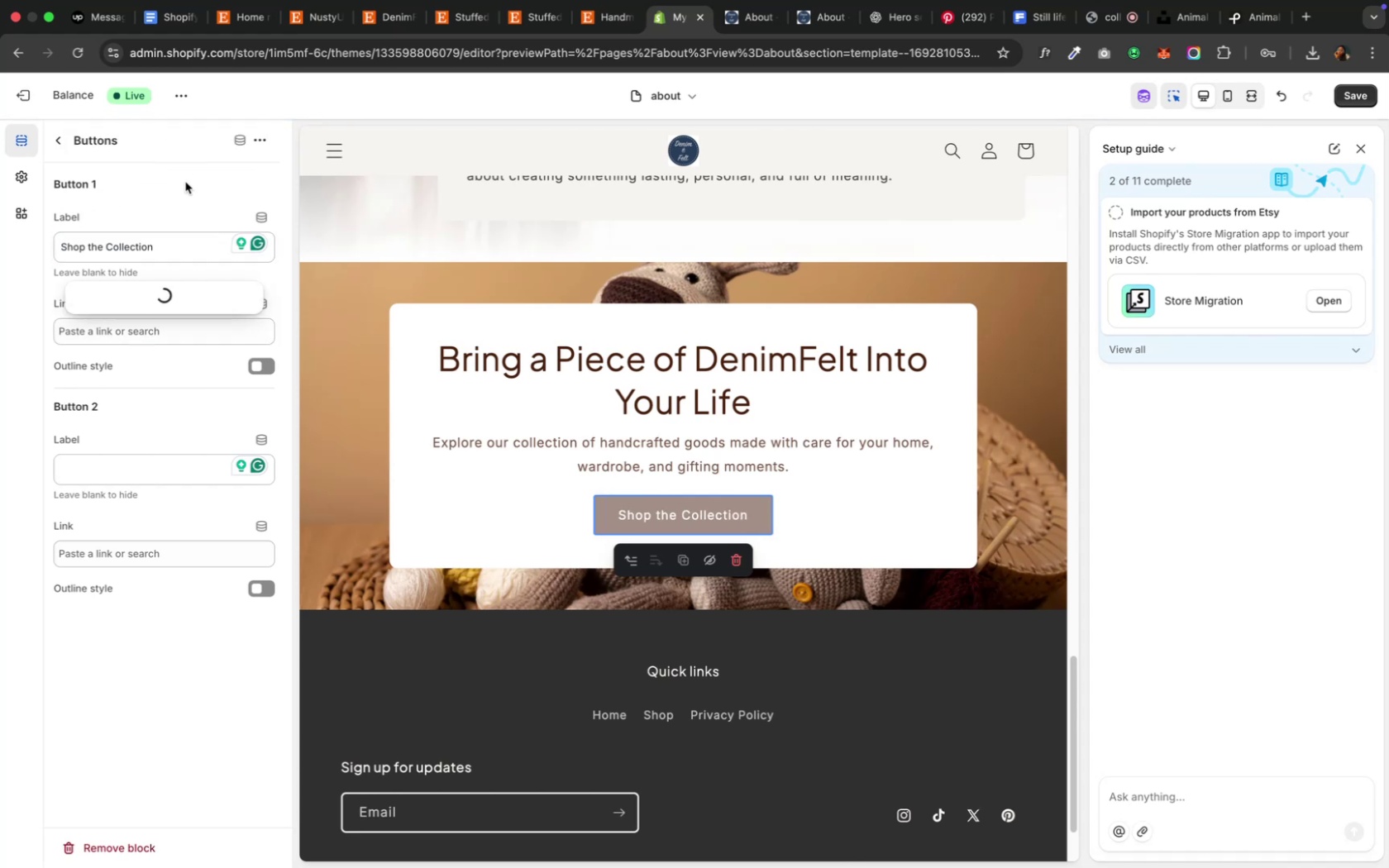 
wait(5.46)
 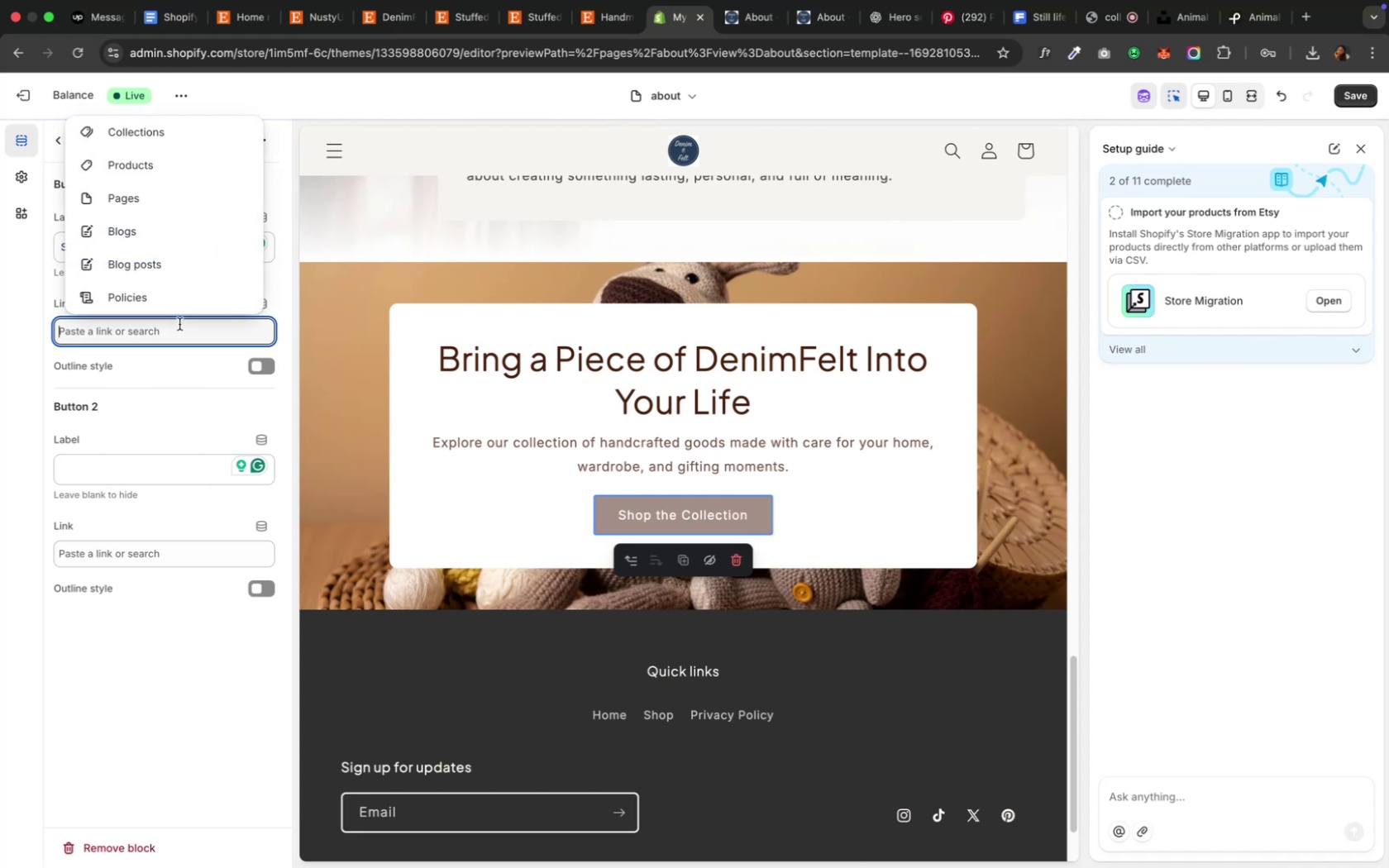 
left_click([189, 656])
 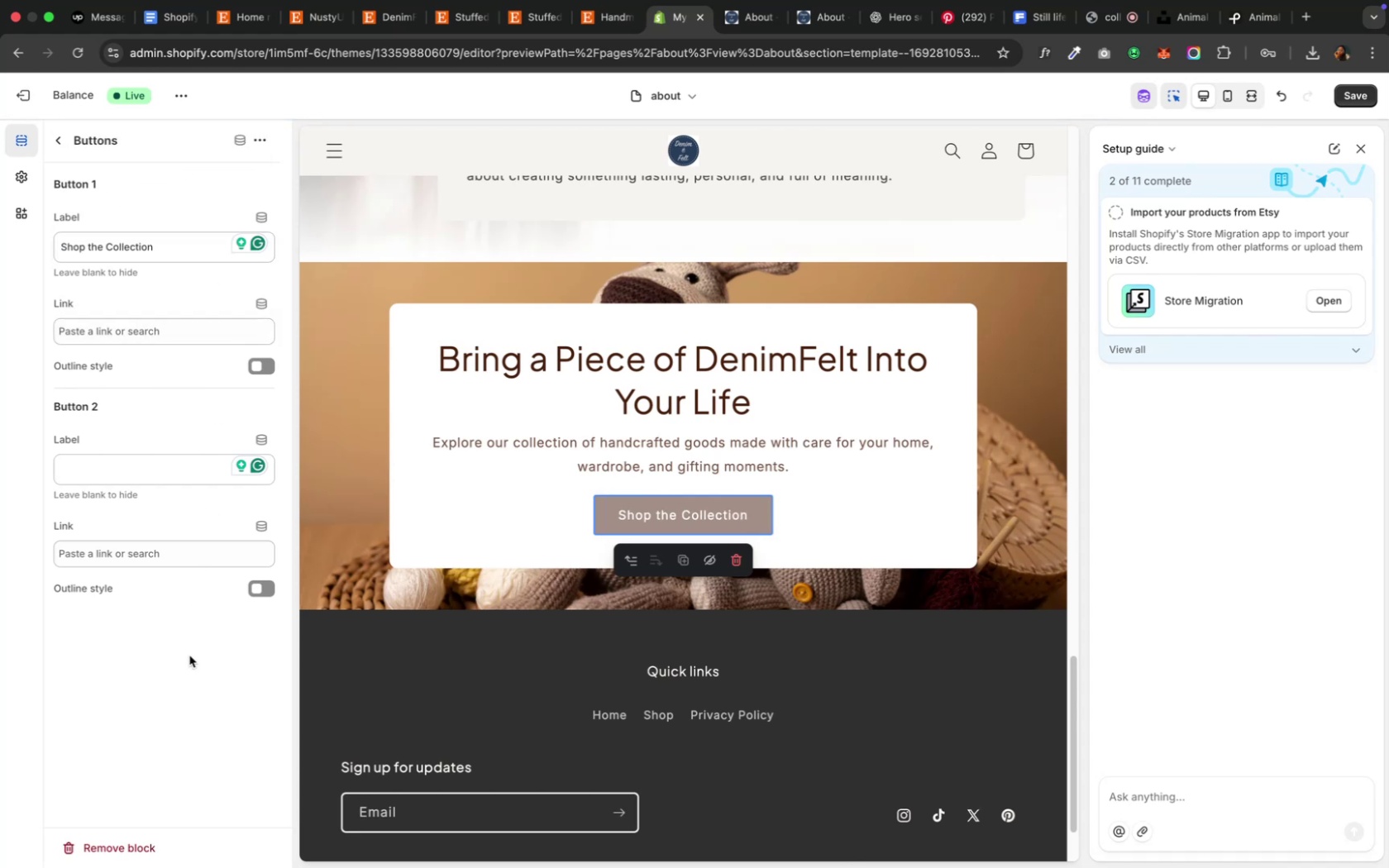 
left_click([451, 526])
 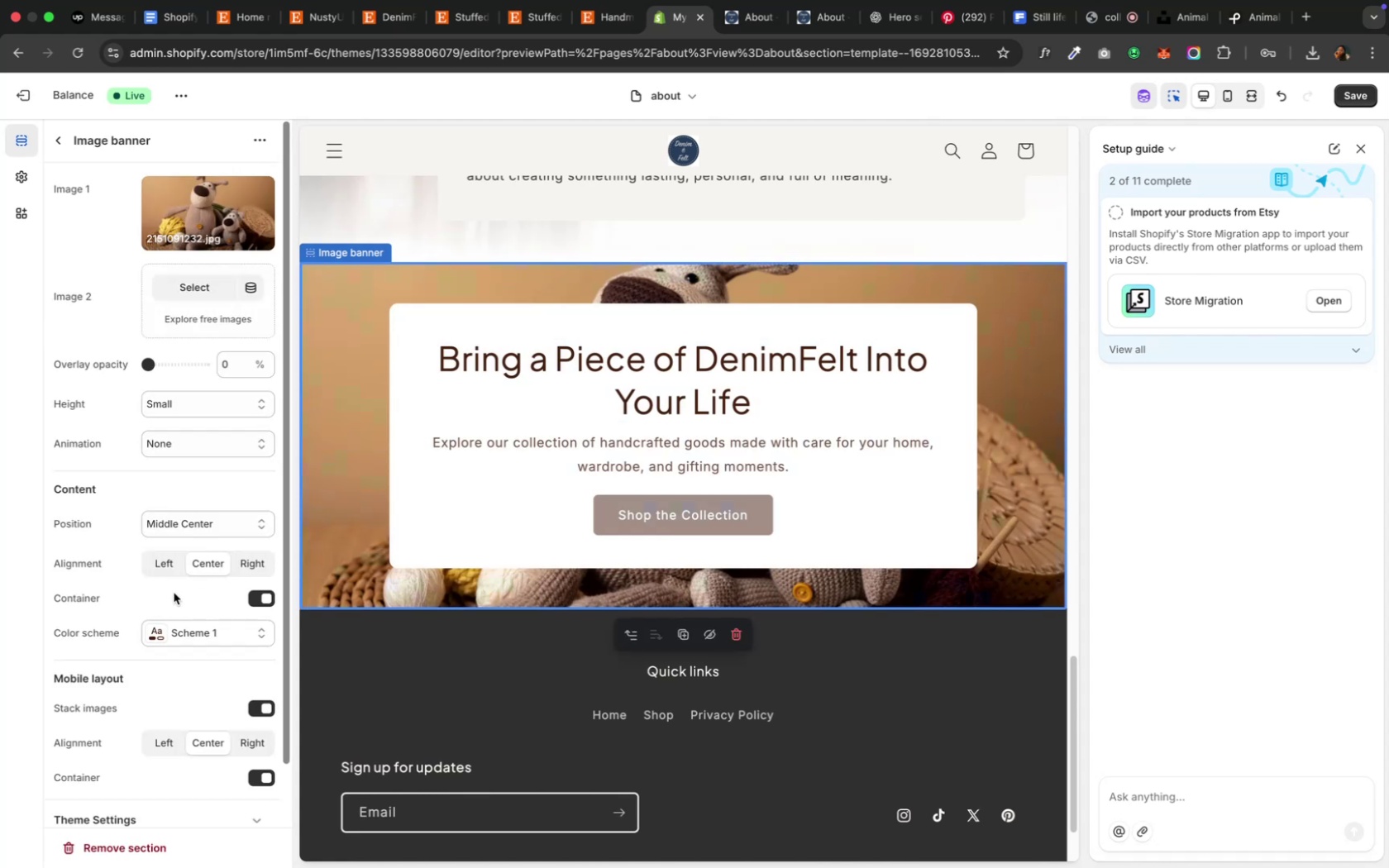 
left_click([170, 630])
 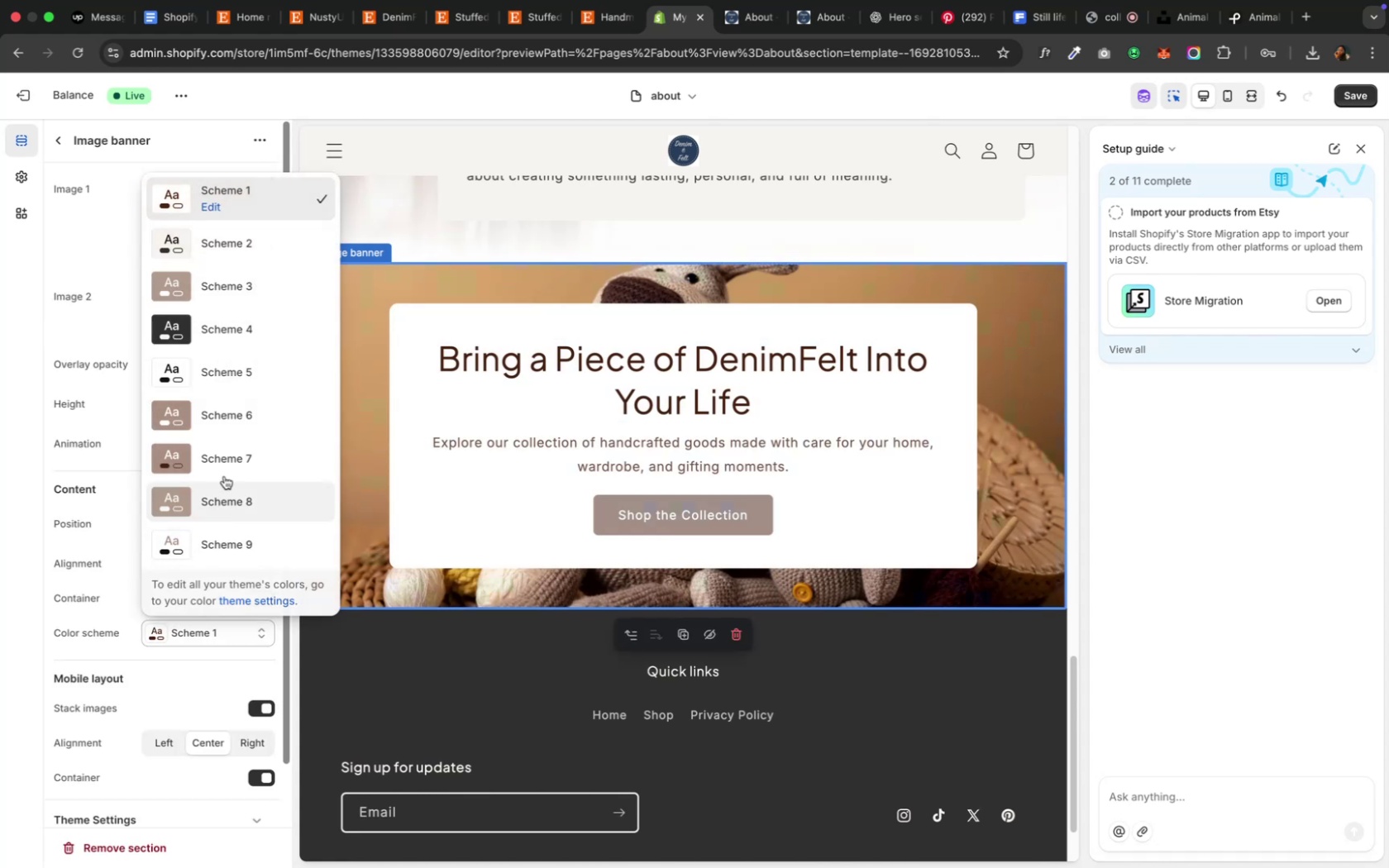 
left_click([213, 421])
 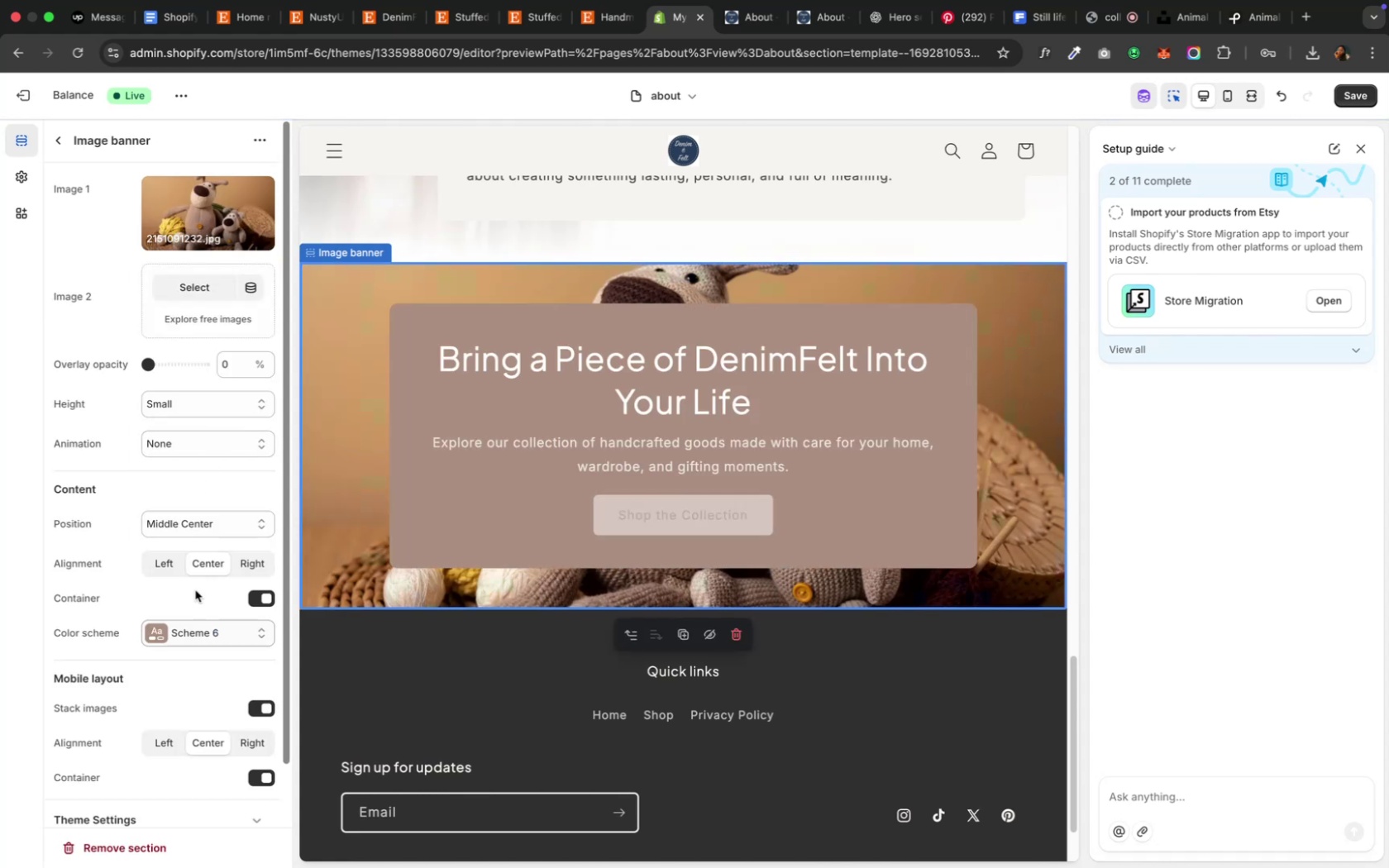 
left_click([184, 646])
 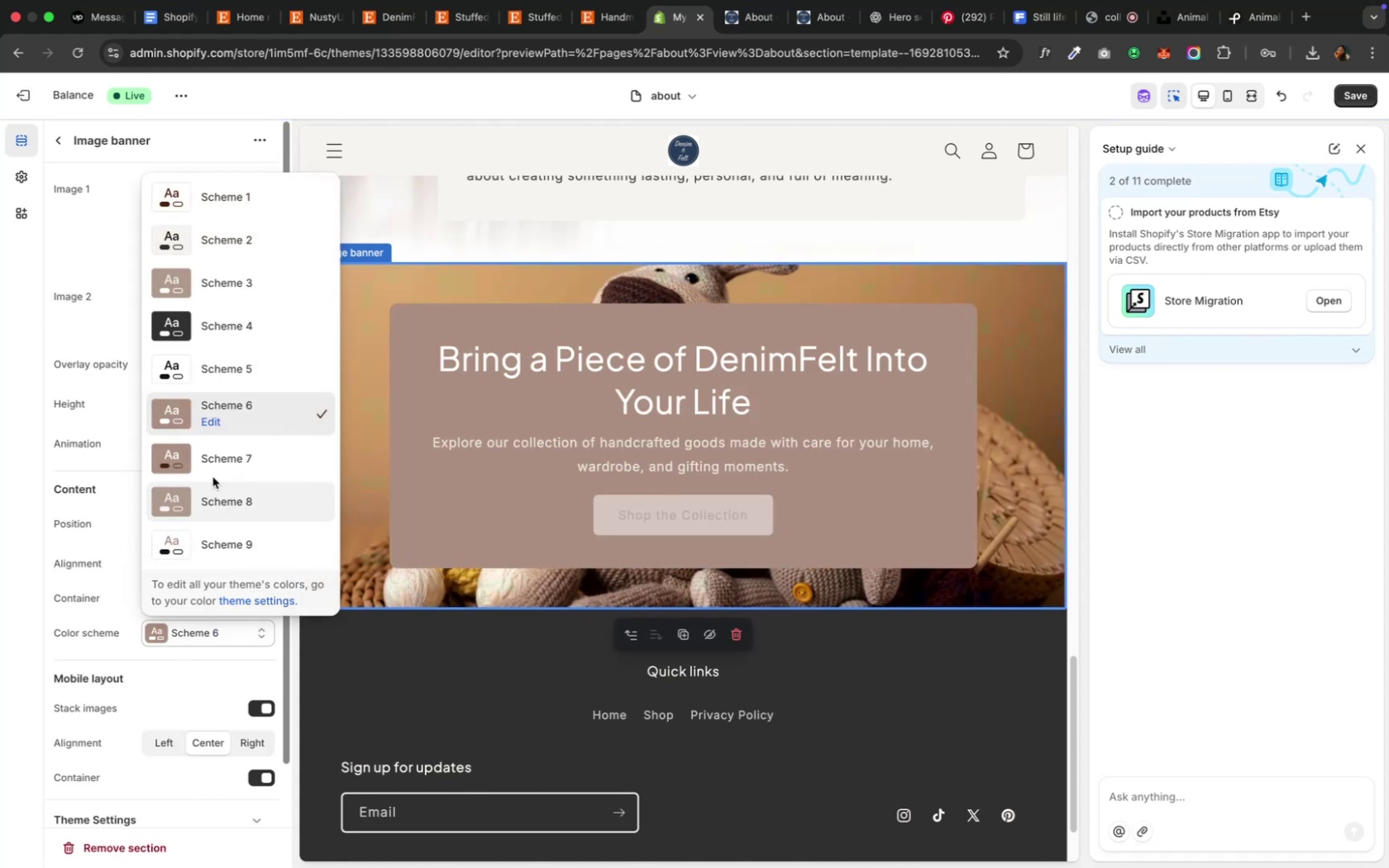 
left_click([213, 471])
 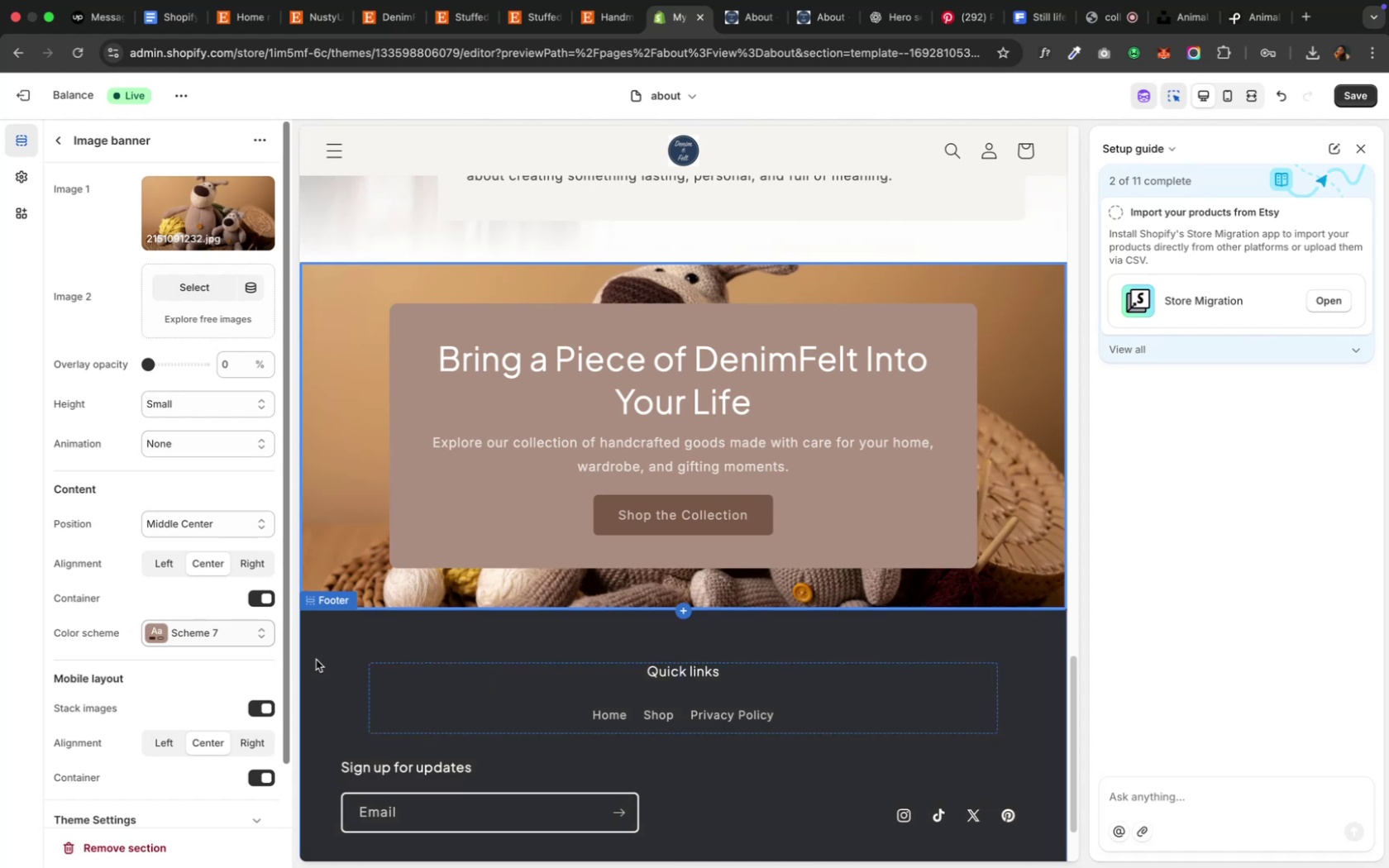 
wait(5.55)
 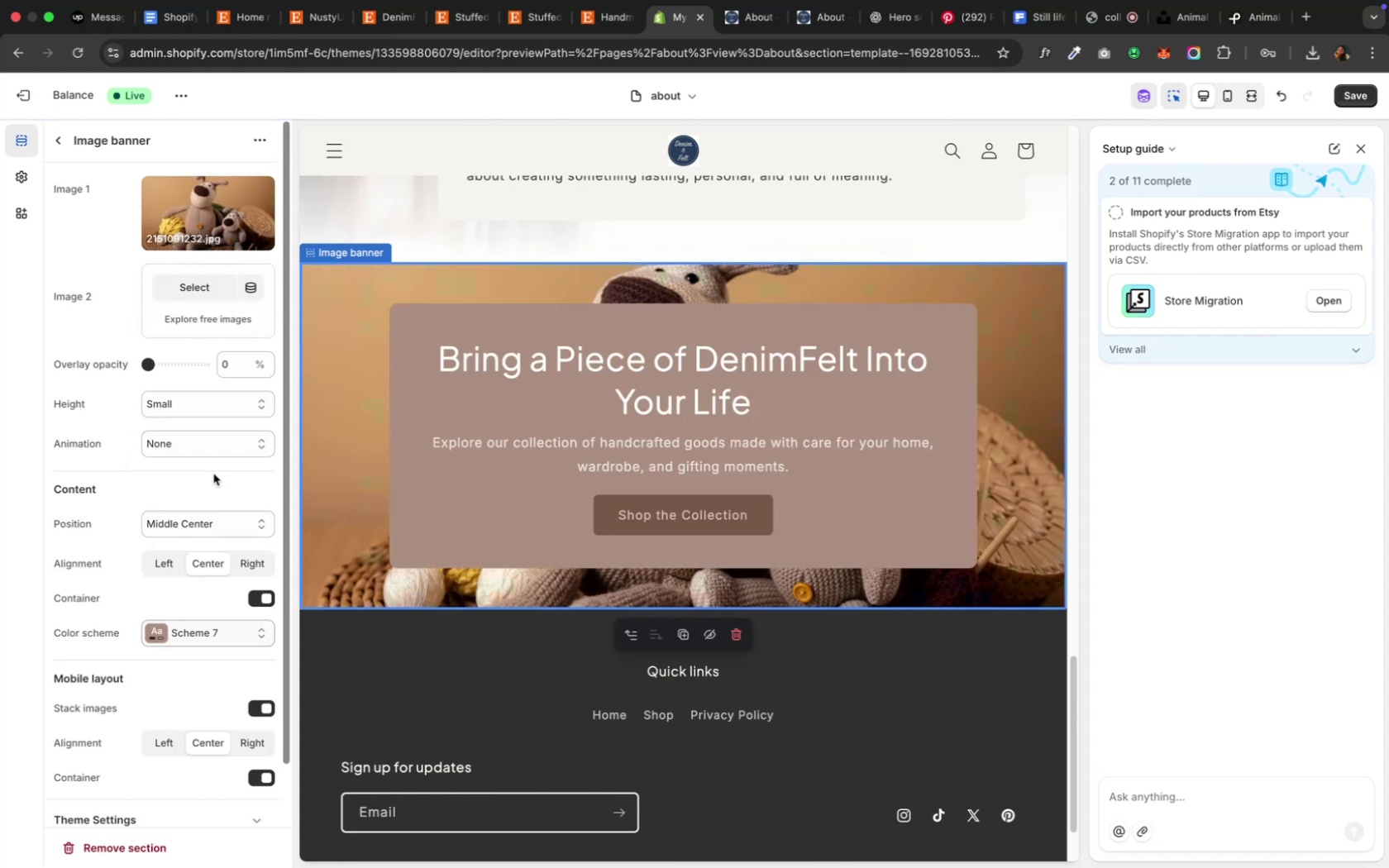 
left_click([209, 626])
 